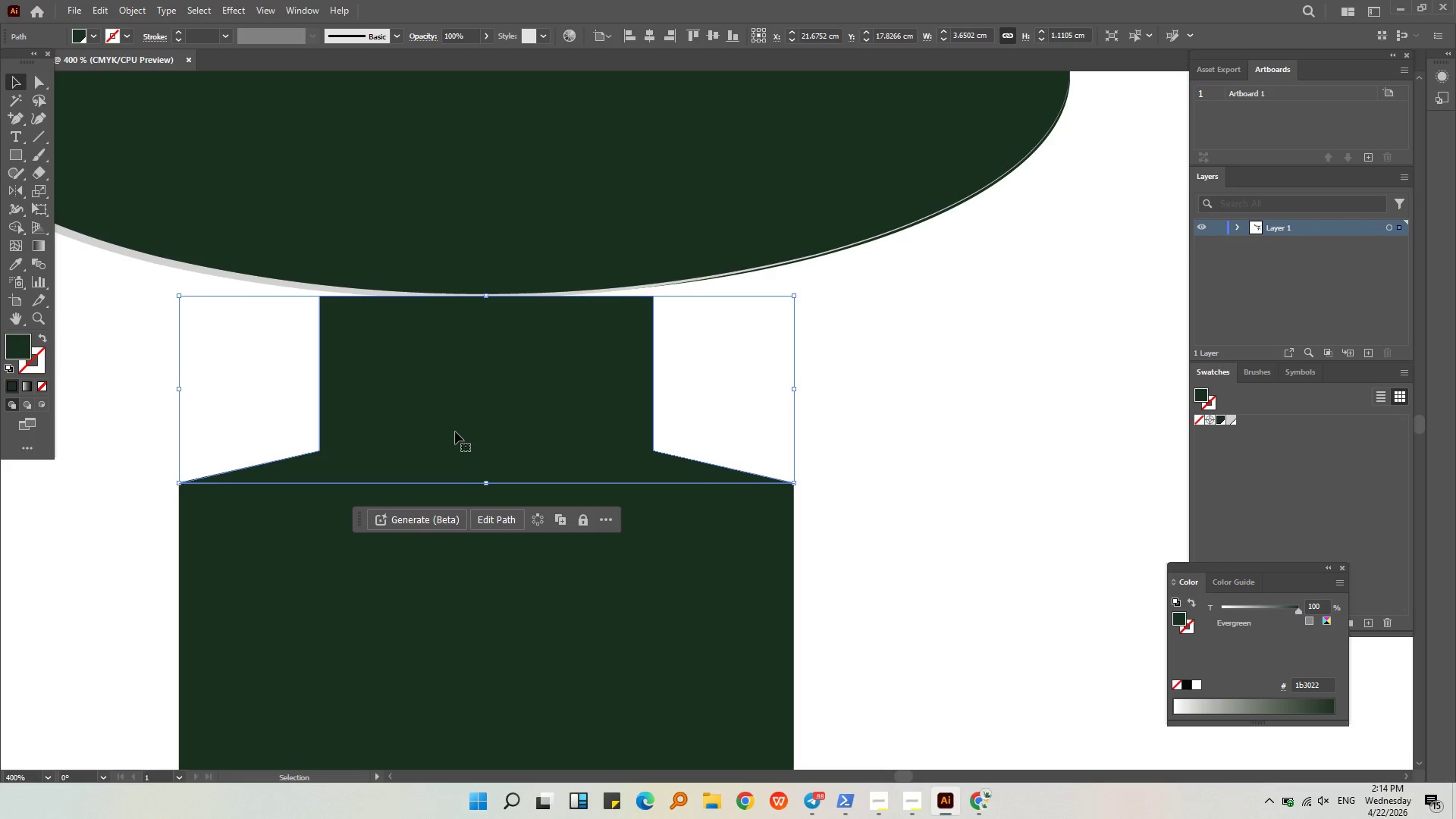 
hold_key(key=ShiftLeft, duration=0.33)
 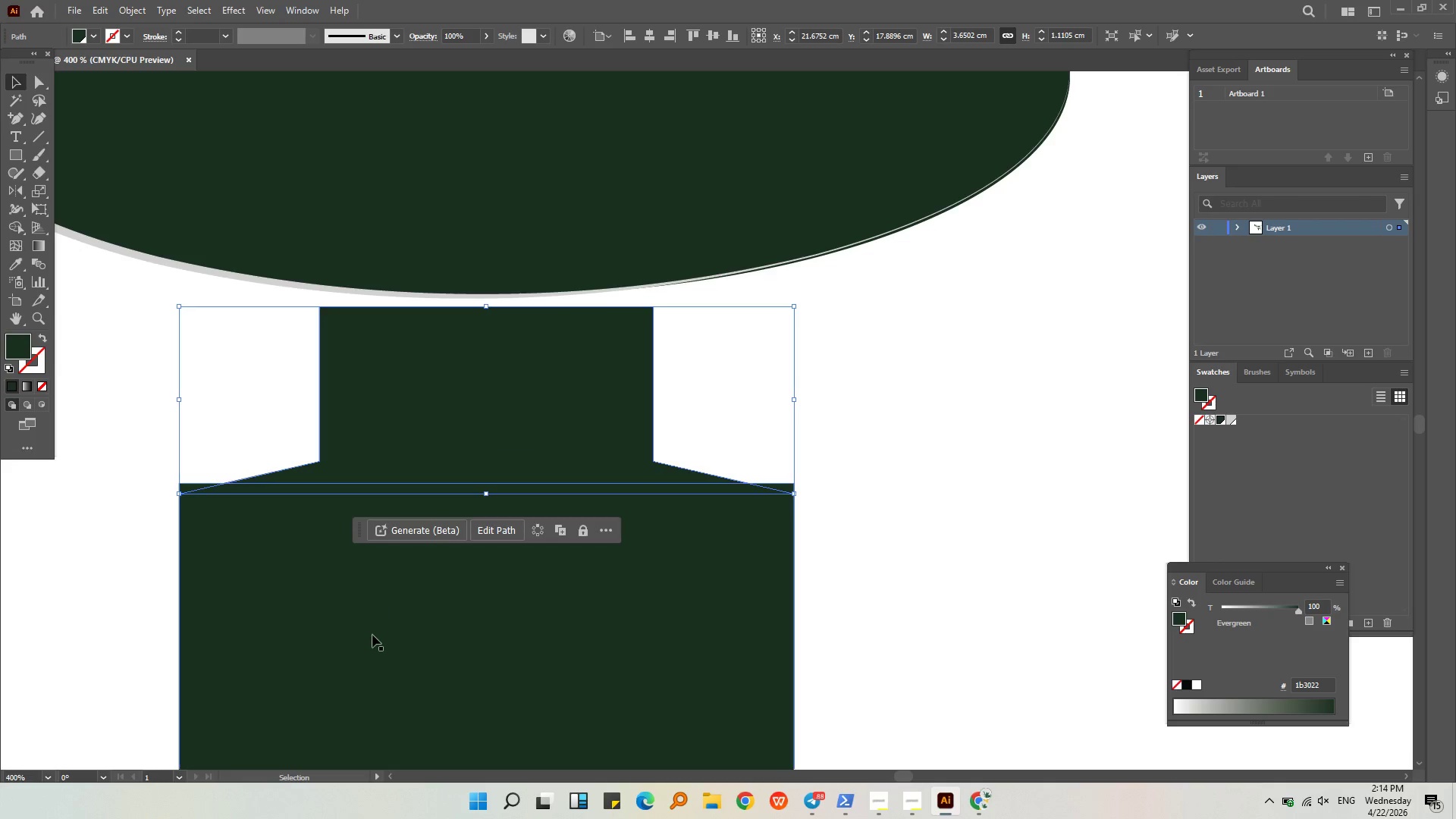 
hold_key(key=ShiftLeft, duration=0.47)
left_click([371, 632])
 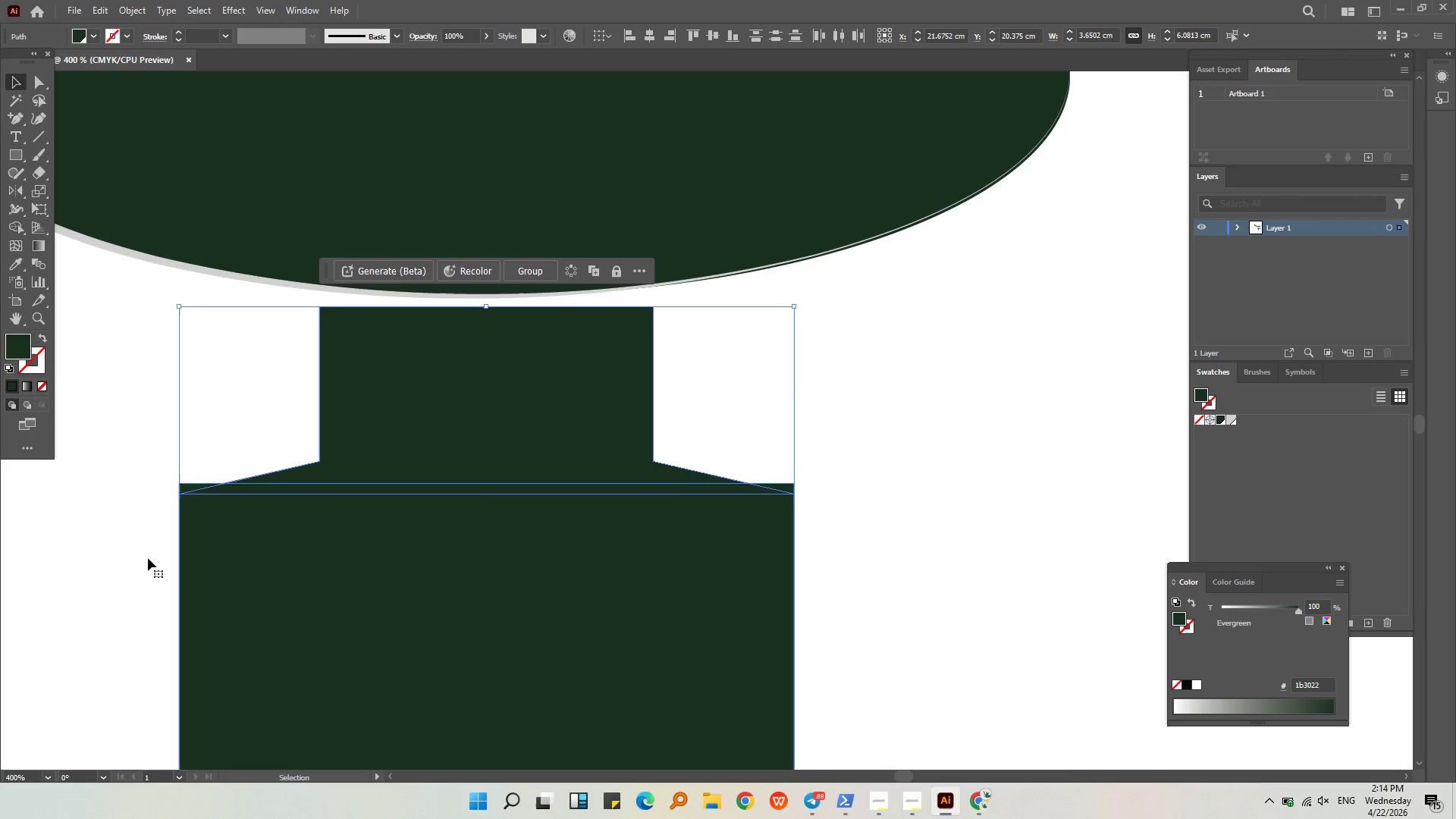 
left_click([34, 503])
 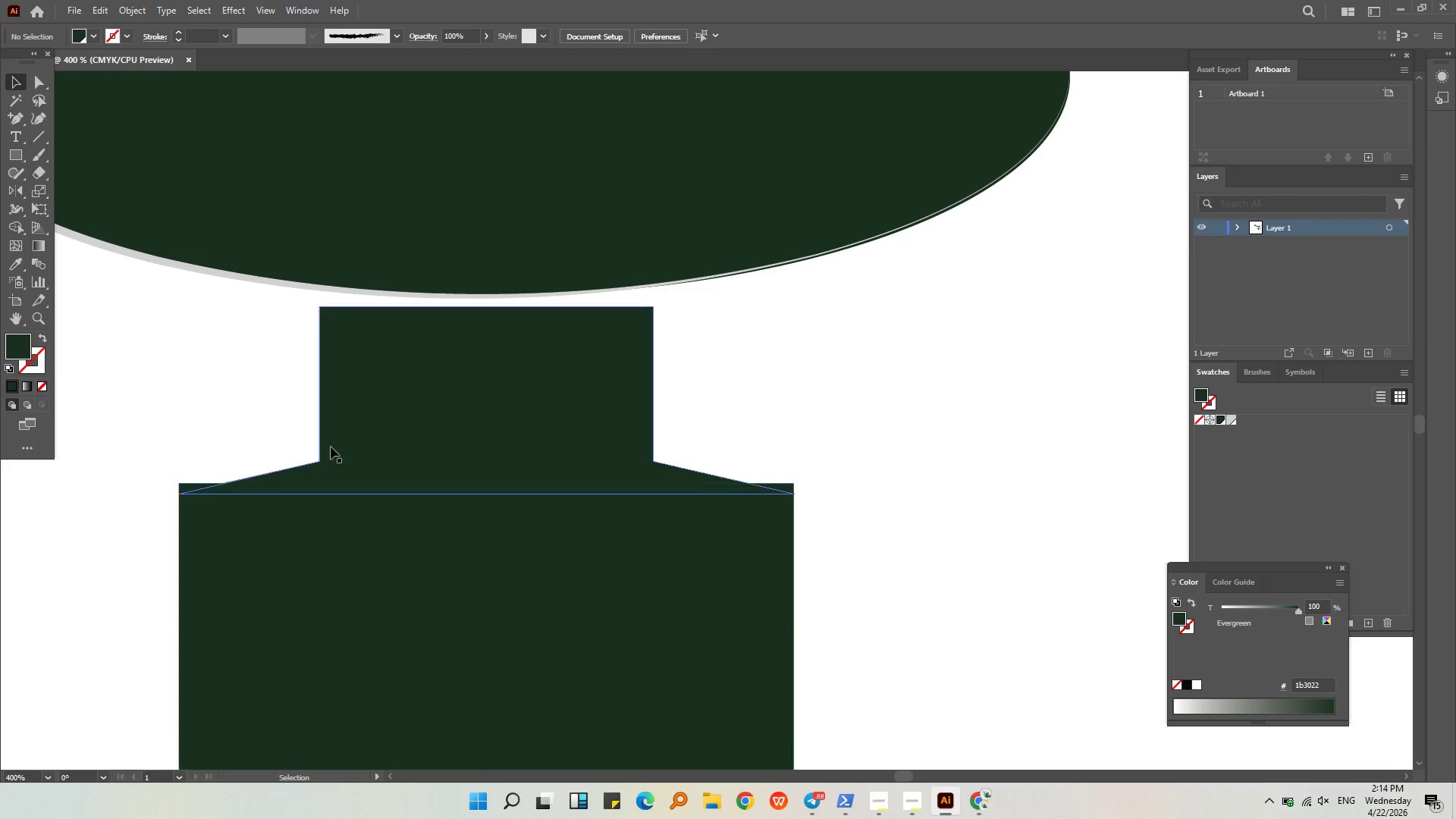 
left_click_drag(start_coordinate=[338, 447], to_coordinate=[337, 435])
 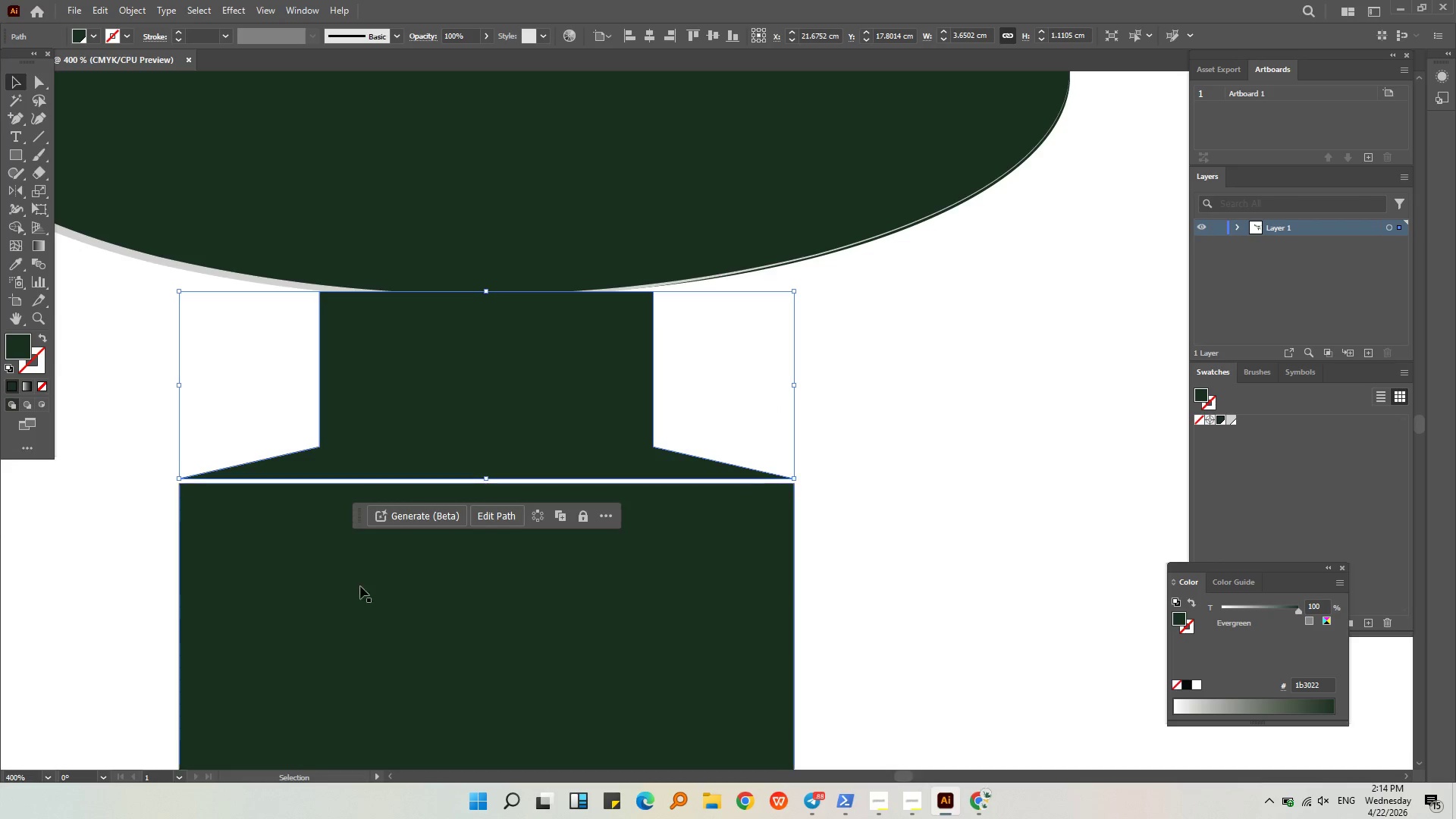 
hold_key(key=ShiftLeft, duration=0.84)
 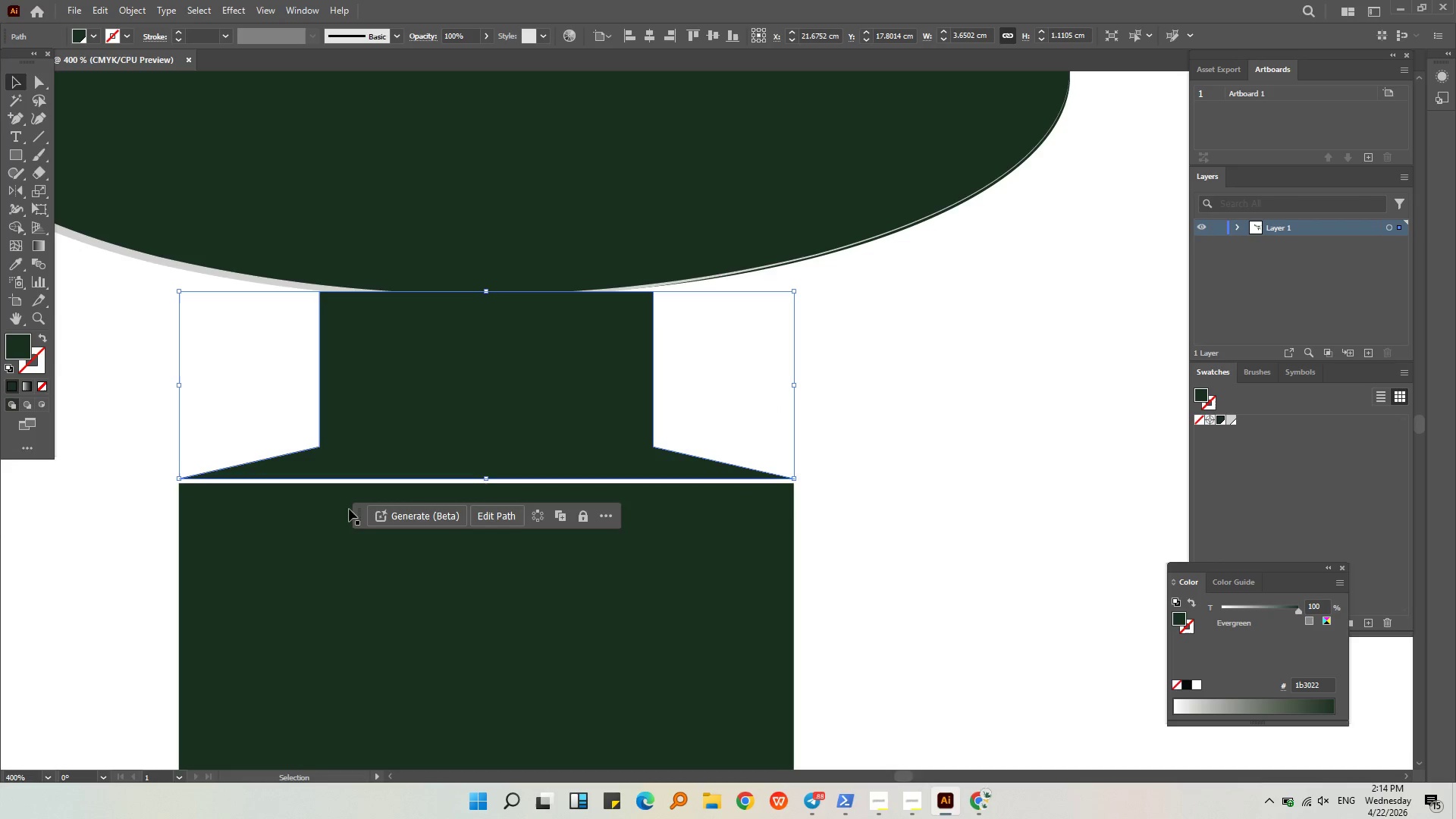 
hold_key(key=ShiftLeft, duration=0.31)
 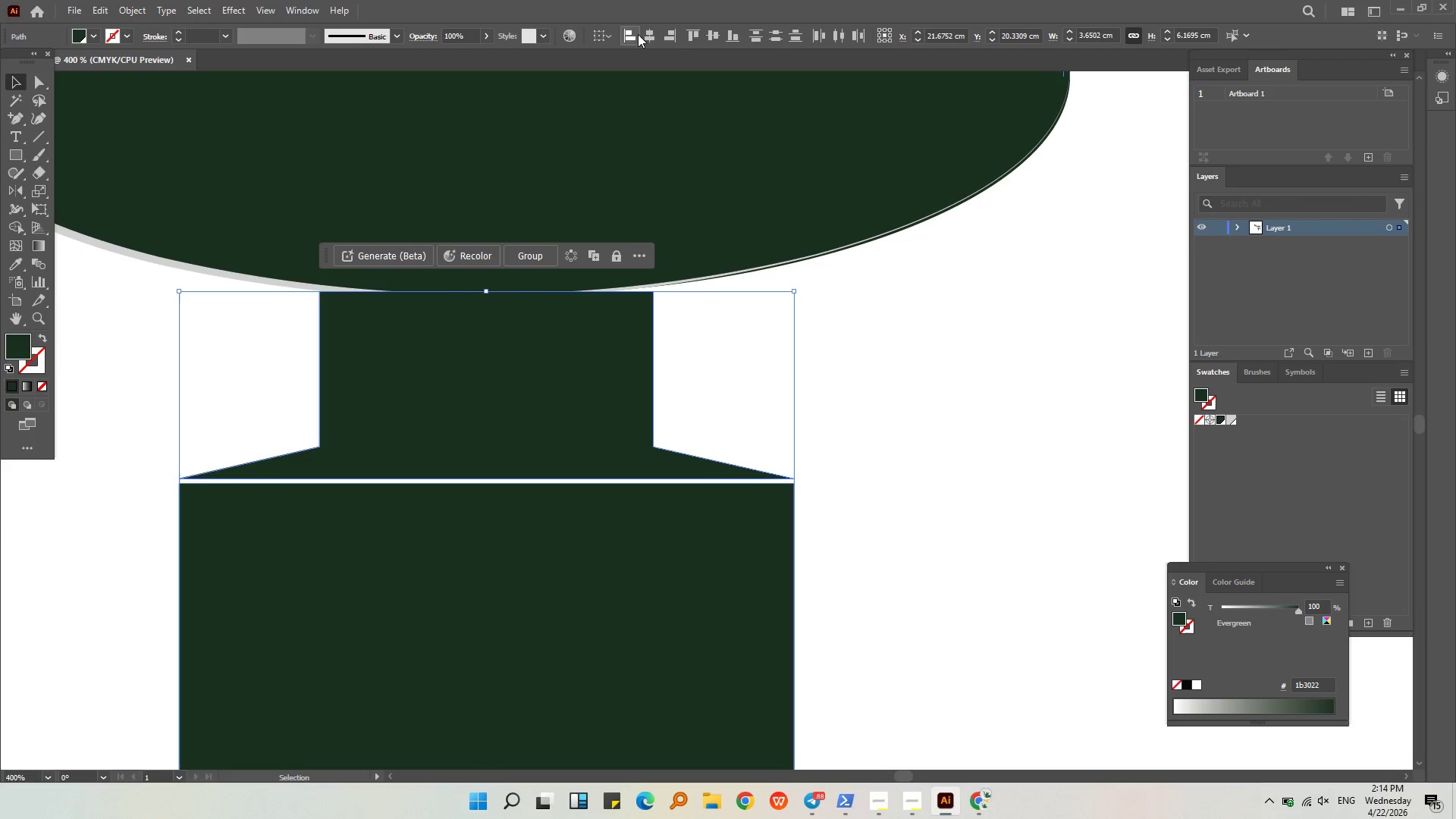 
left_click_drag(start_coordinate=[648, 36], to_coordinate=[648, 39])
 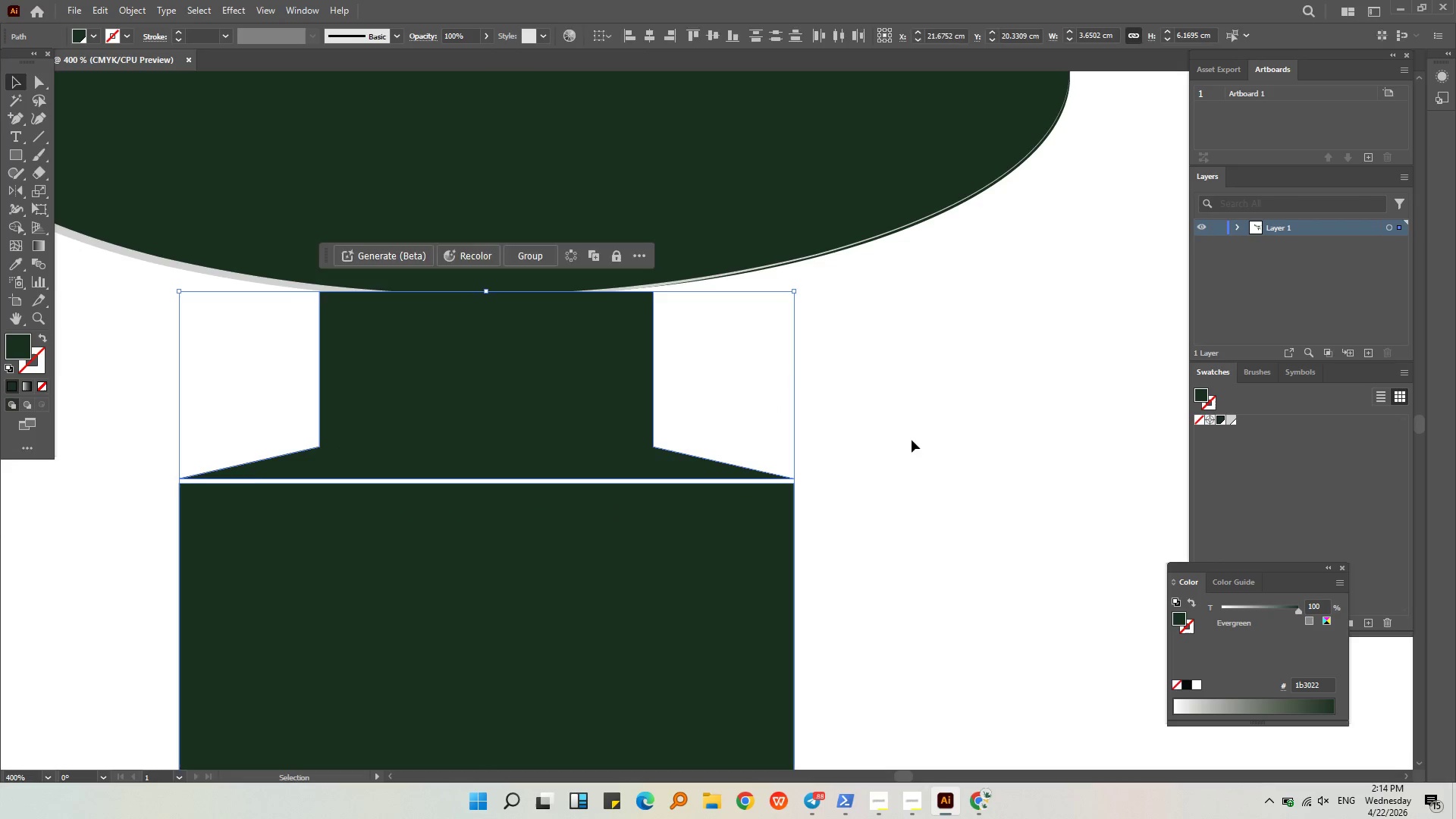 
double_click([497, 378])
 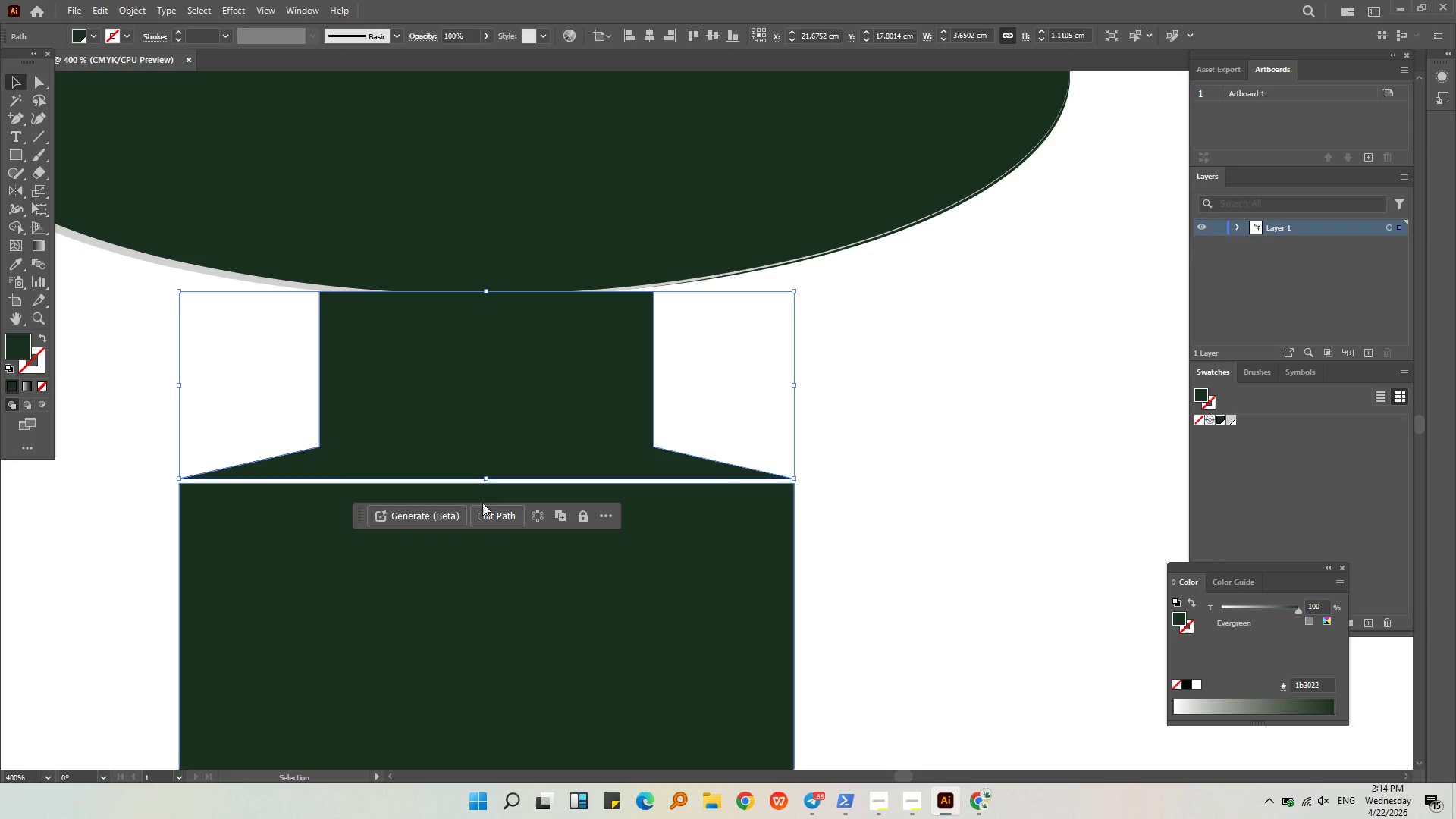 
hold_key(key=AltLeft, duration=0.55)
scroll: coordinate [485, 500], scroll_direction: up, amount: 4.0
 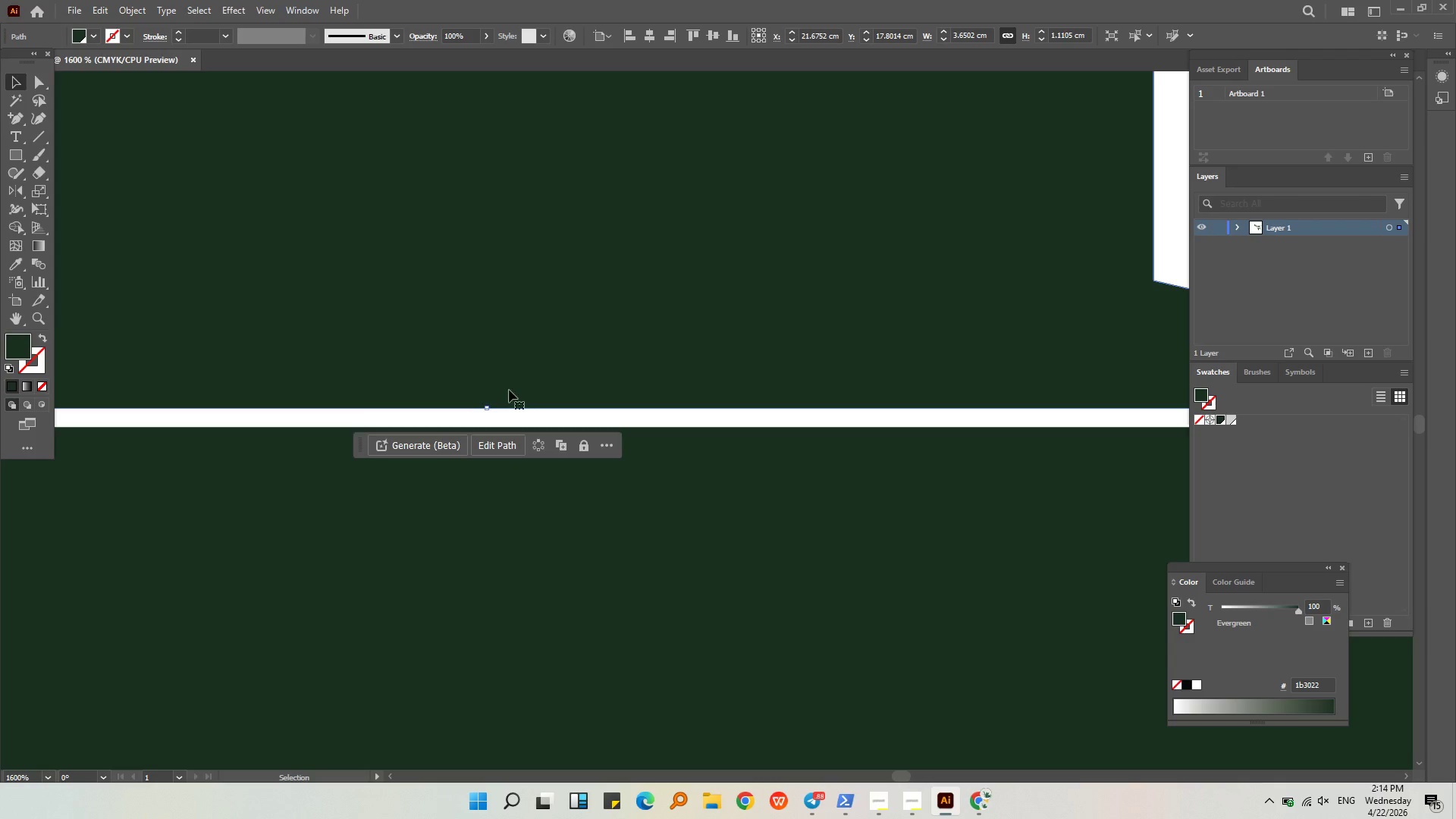 
left_click_drag(start_coordinate=[509, 389], to_coordinate=[508, 408])
 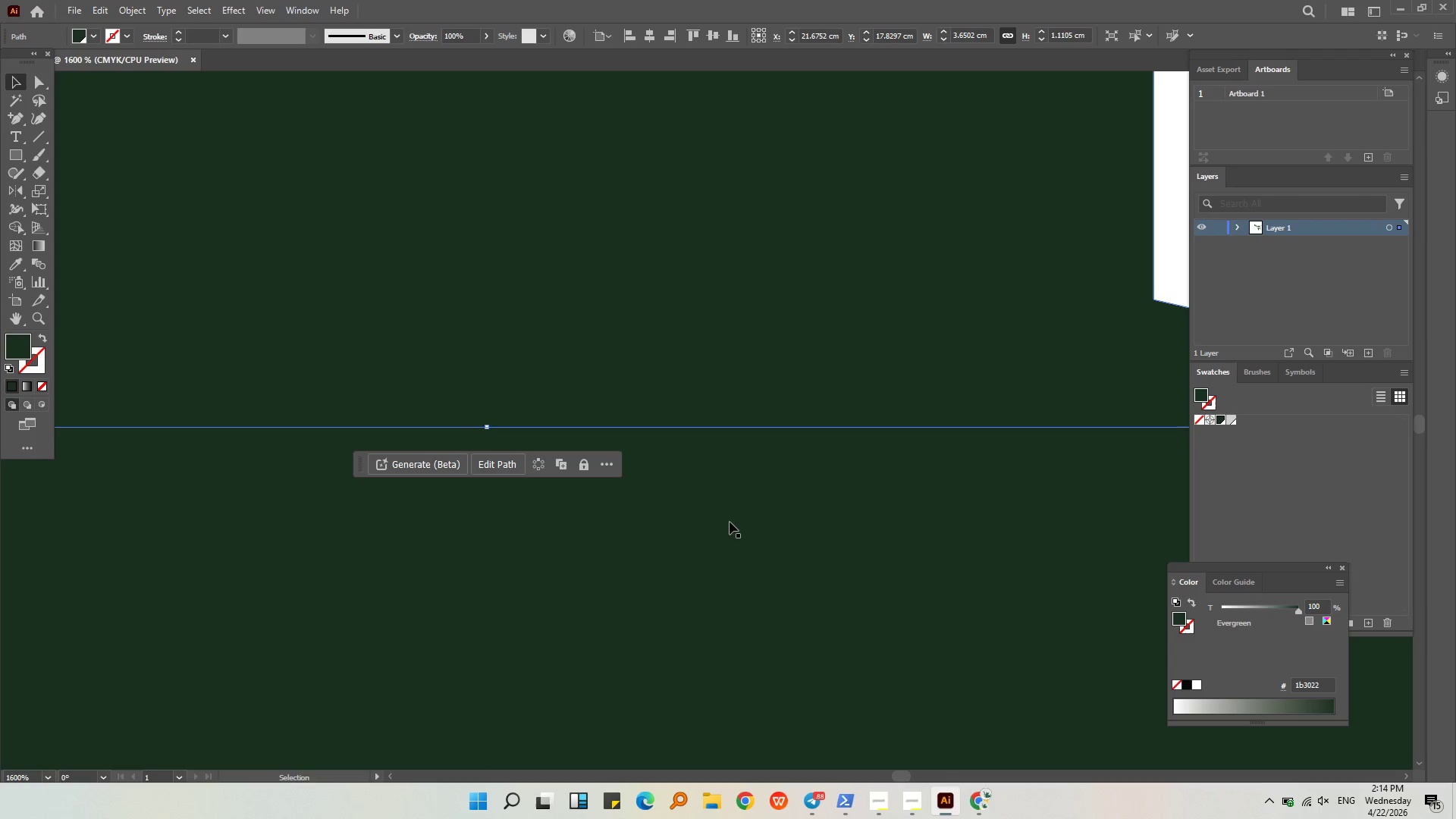 
hold_key(key=ShiftLeft, duration=1.06)
 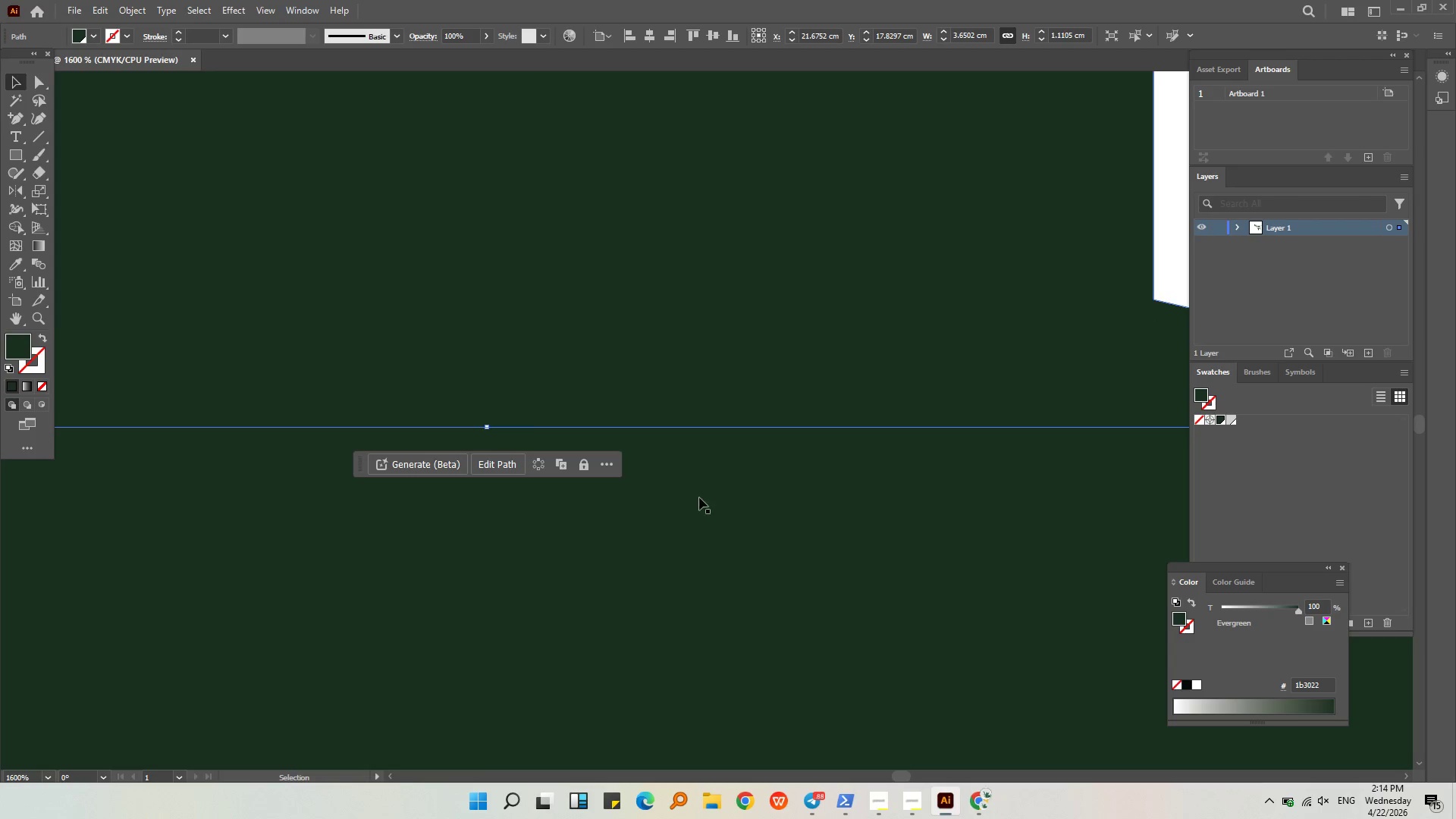 
hold_key(key=ShiftLeft, duration=0.38)
left_click([730, 522])
 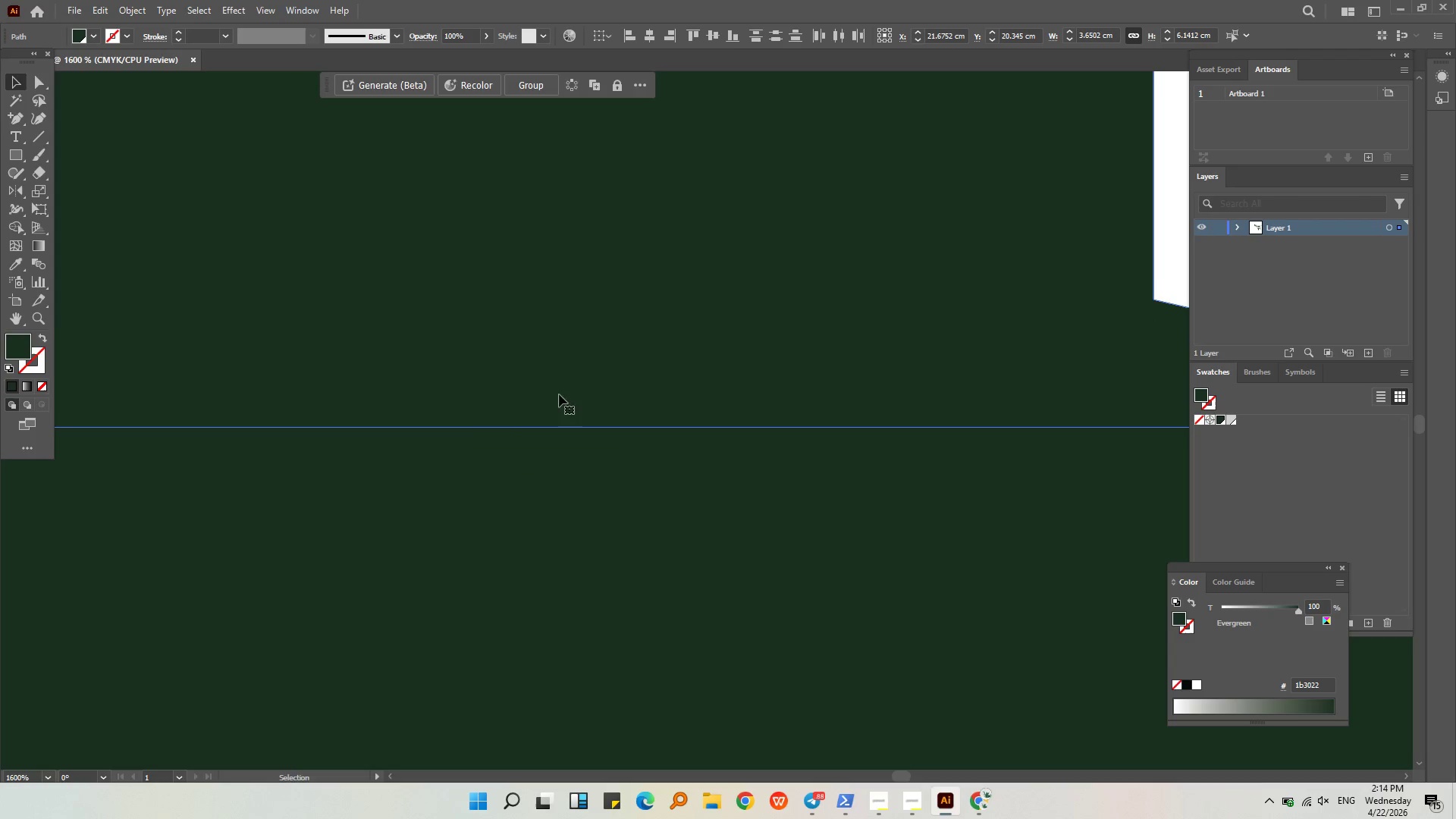 
hold_key(key=AltLeft, duration=0.59)
scroll: coordinate [532, 360], scroll_direction: down, amount: 7.0
 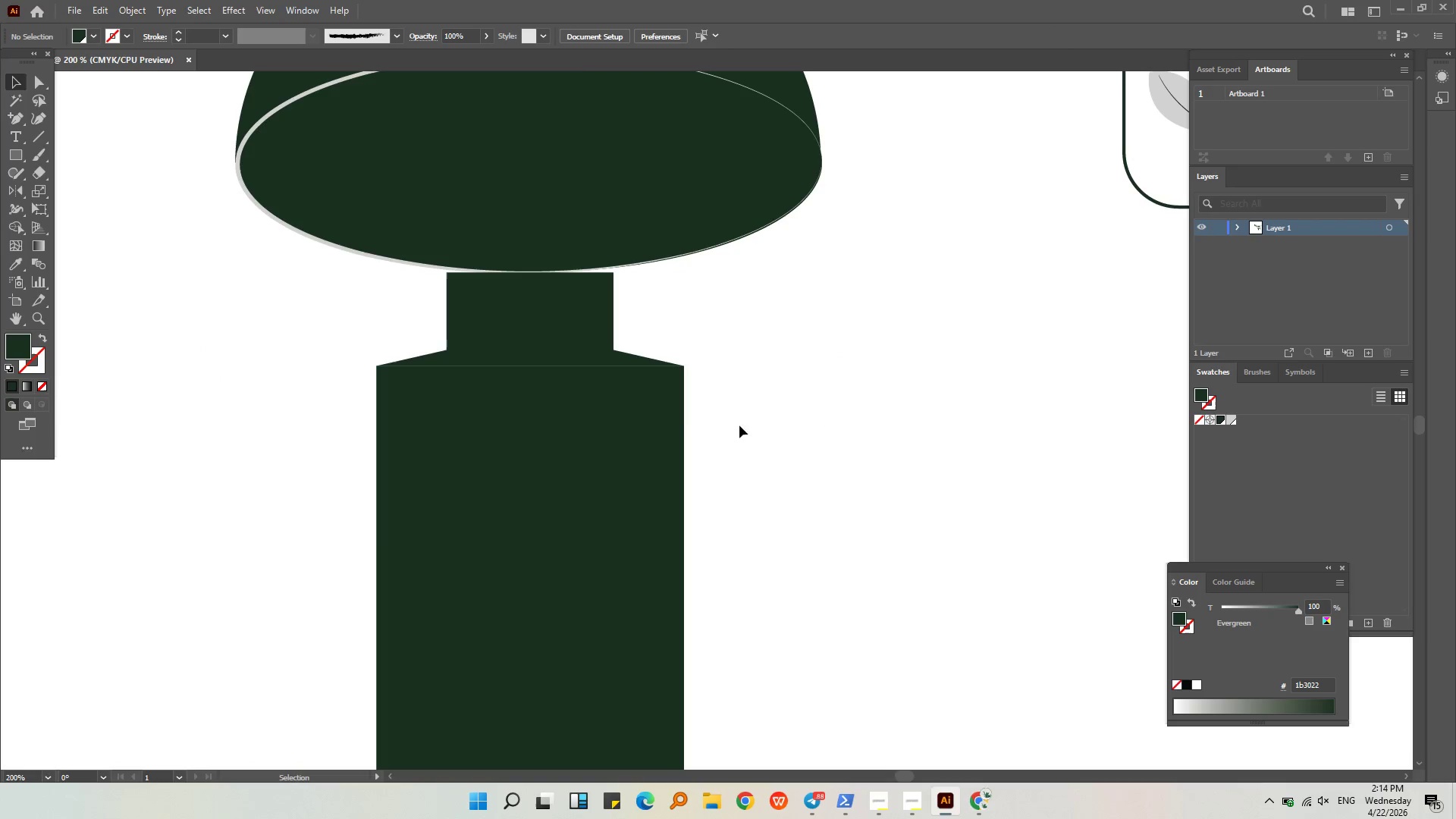 
left_click_drag(start_coordinate=[723, 425], to_coordinate=[614, 340])
 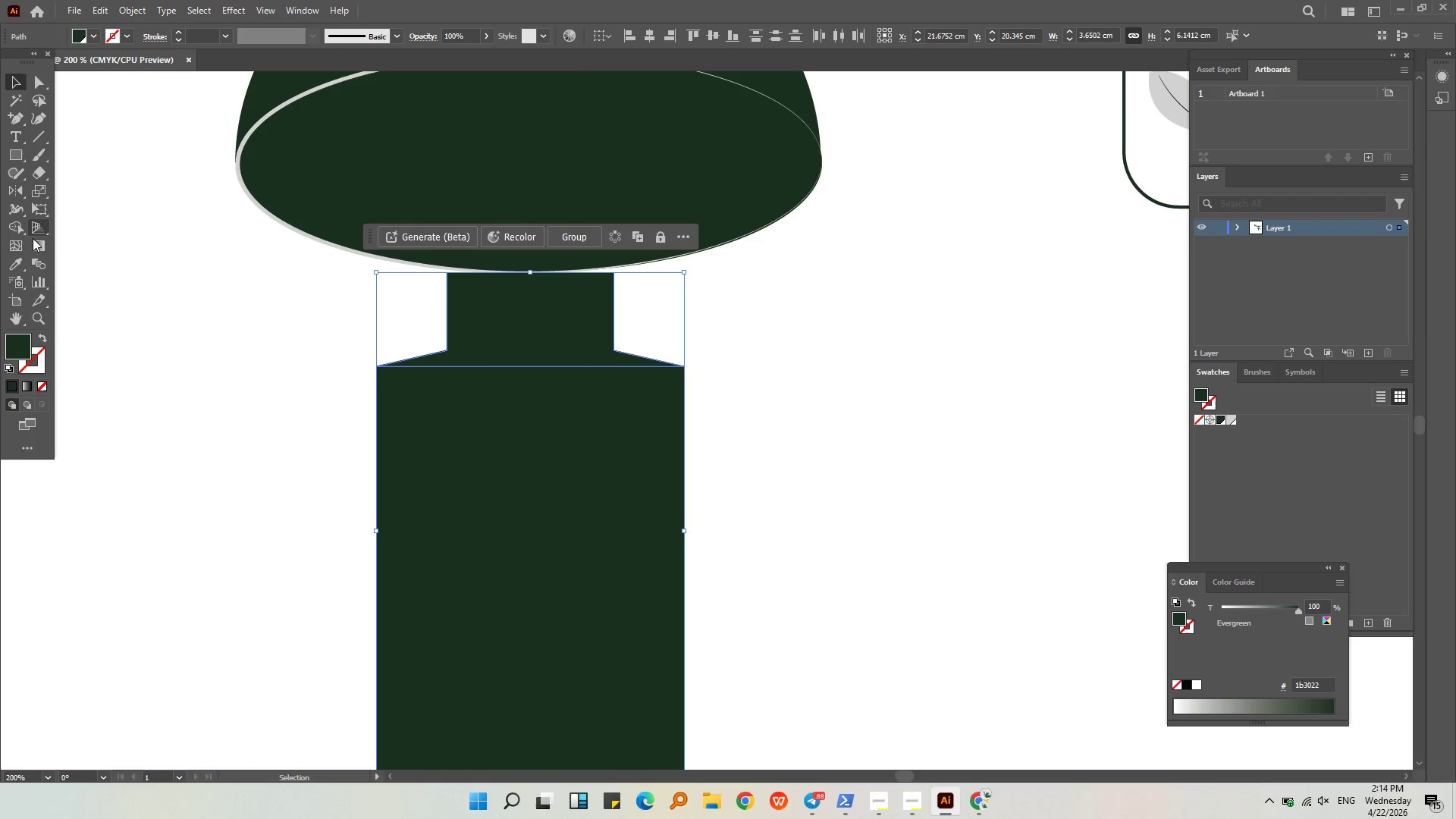 
left_click([17, 230])
 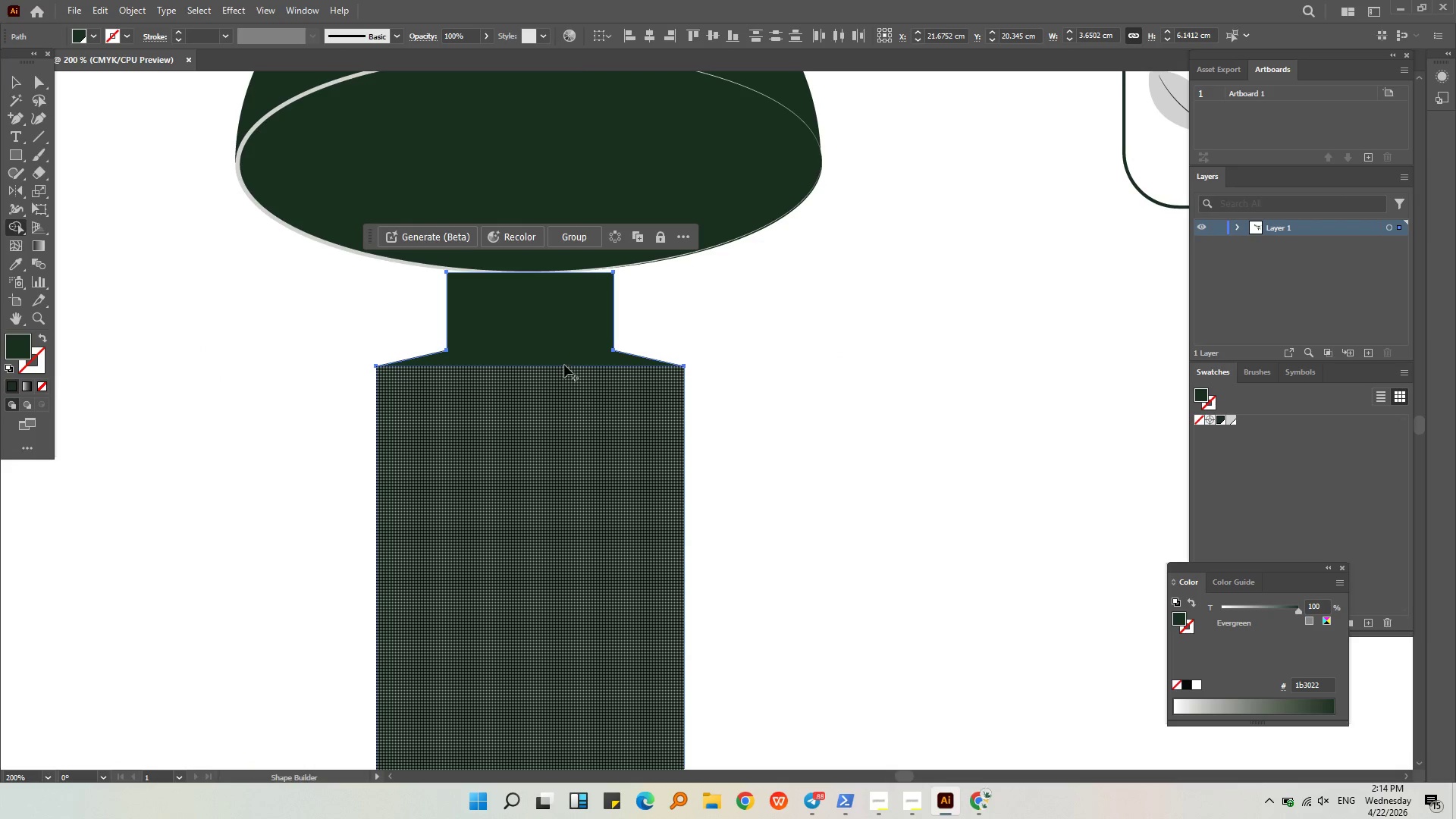 
left_click_drag(start_coordinate=[563, 352], to_coordinate=[569, 403])
 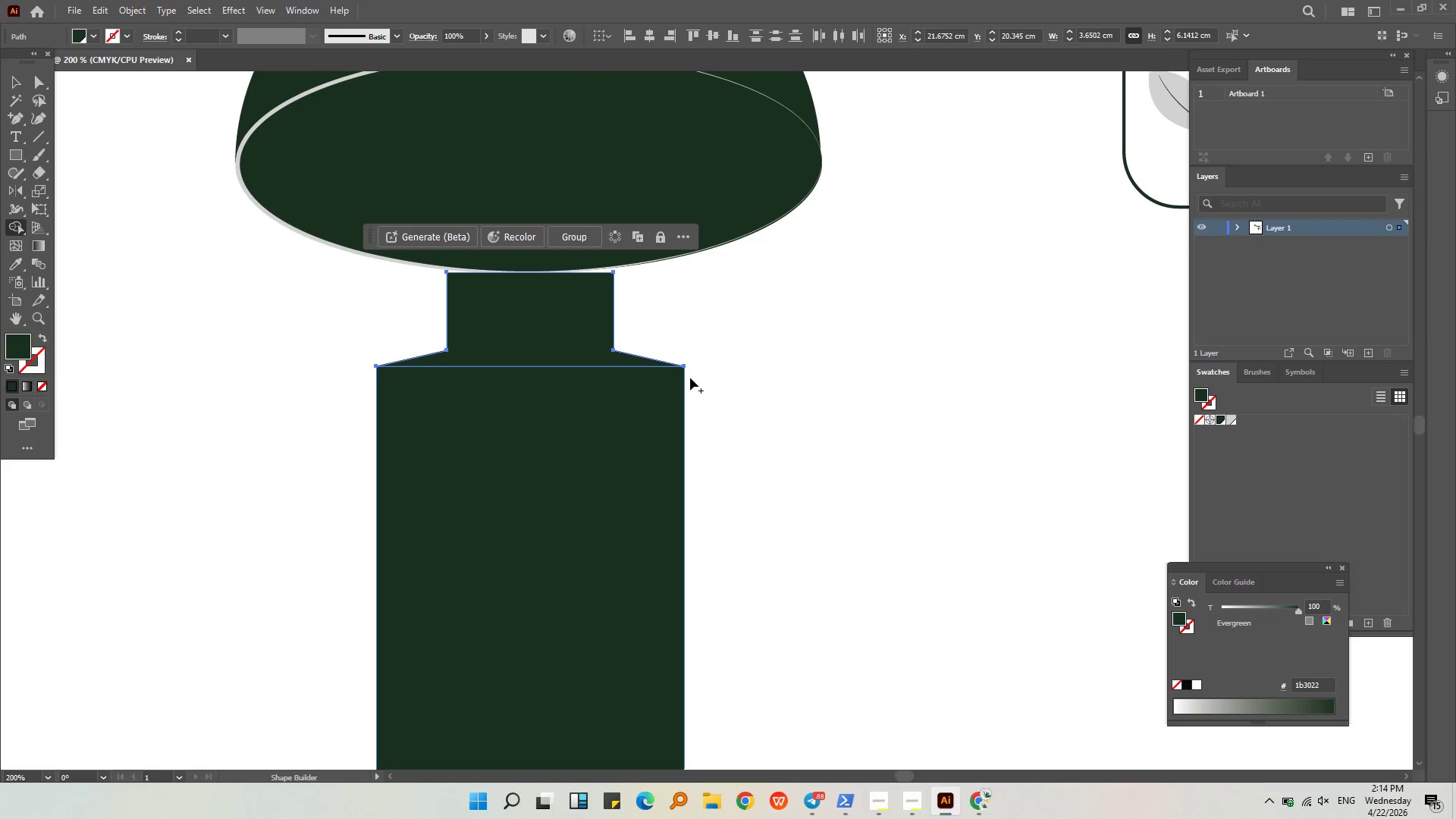 
left_click_drag(start_coordinate=[570, 357], to_coordinate=[572, 417])
 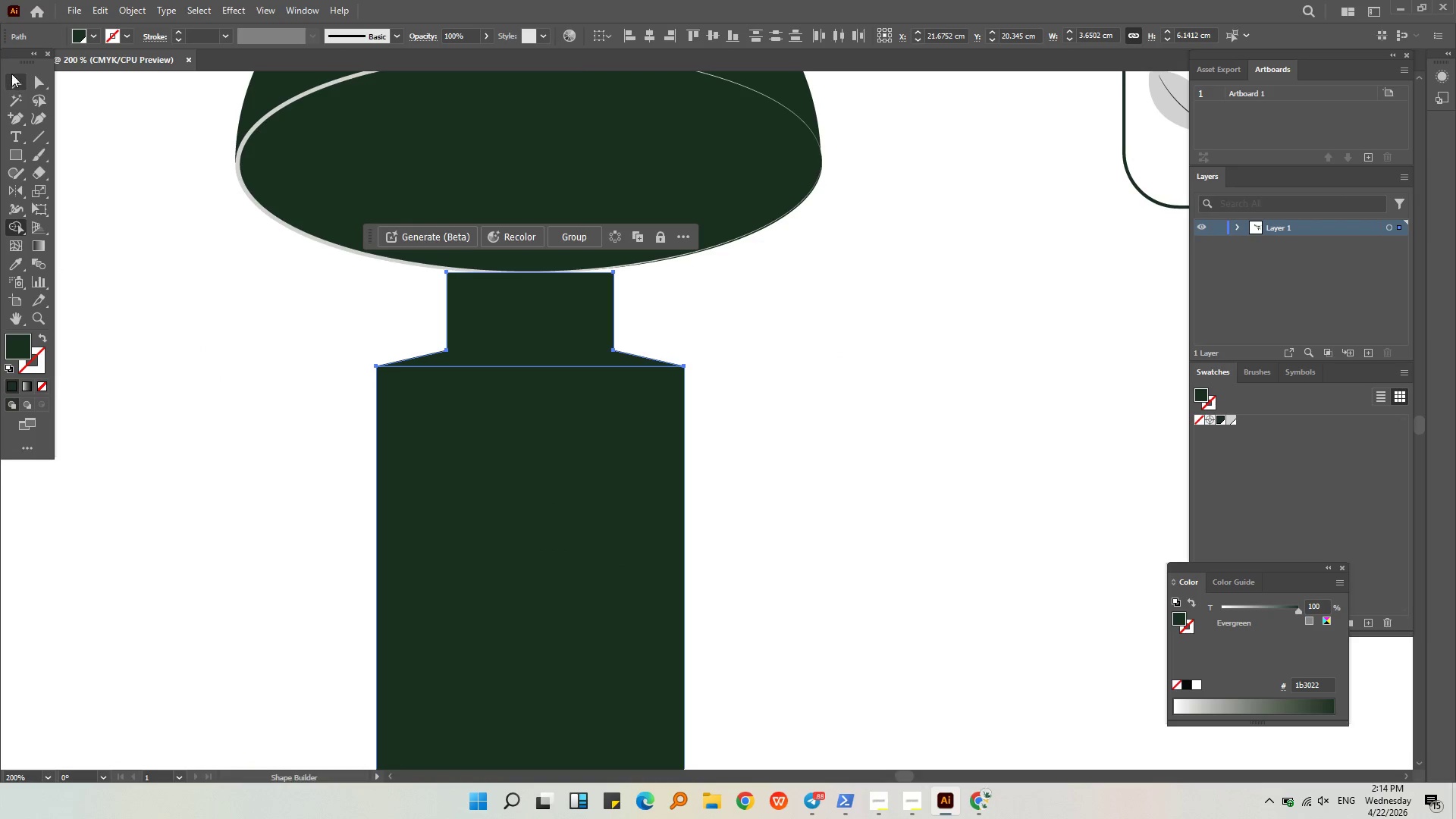 
double_click([179, 309])
 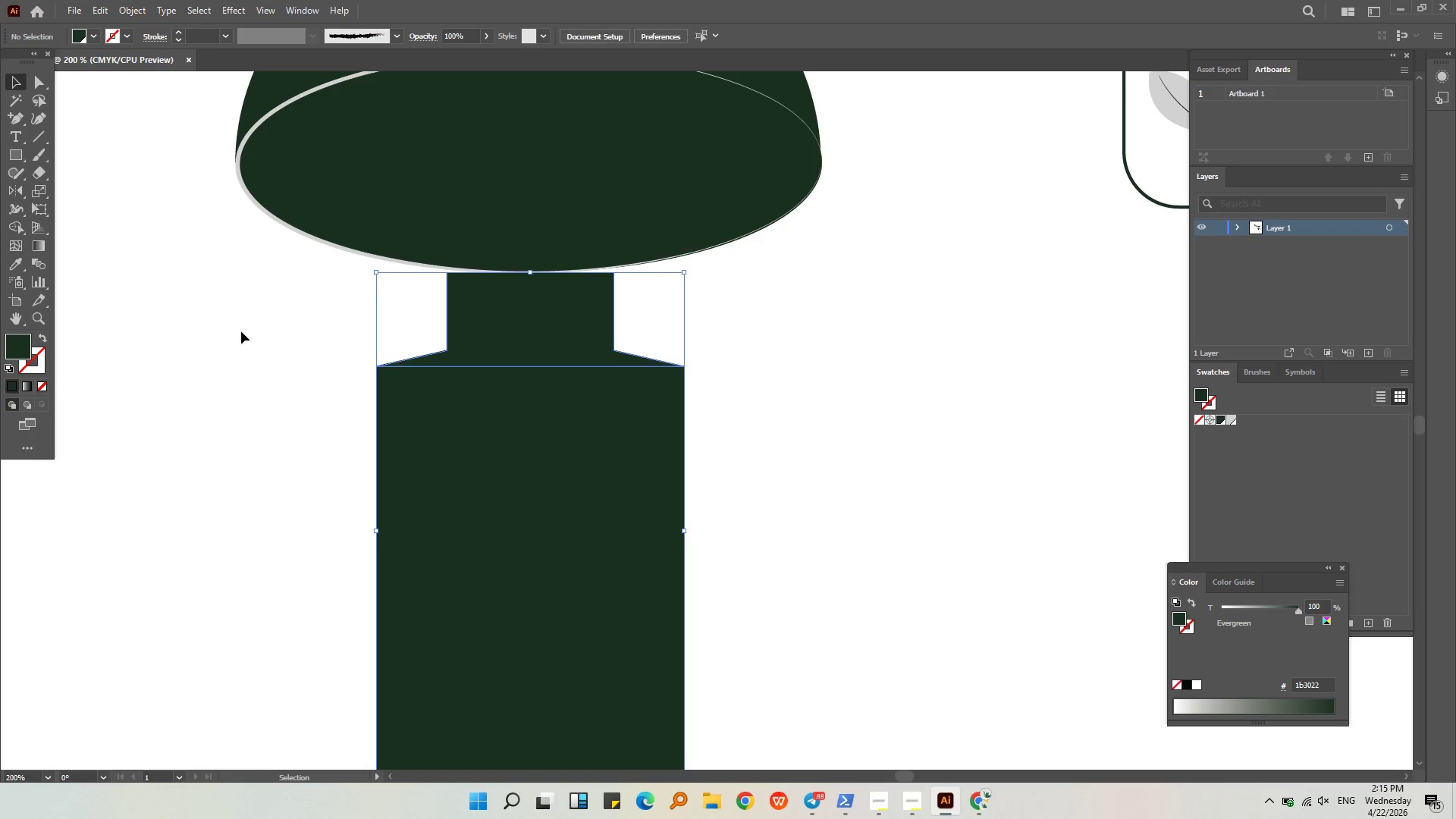 
hold_key(key=AltLeft, duration=0.38)
scroll: coordinate [309, 366], scroll_direction: down, amount: 2.0
 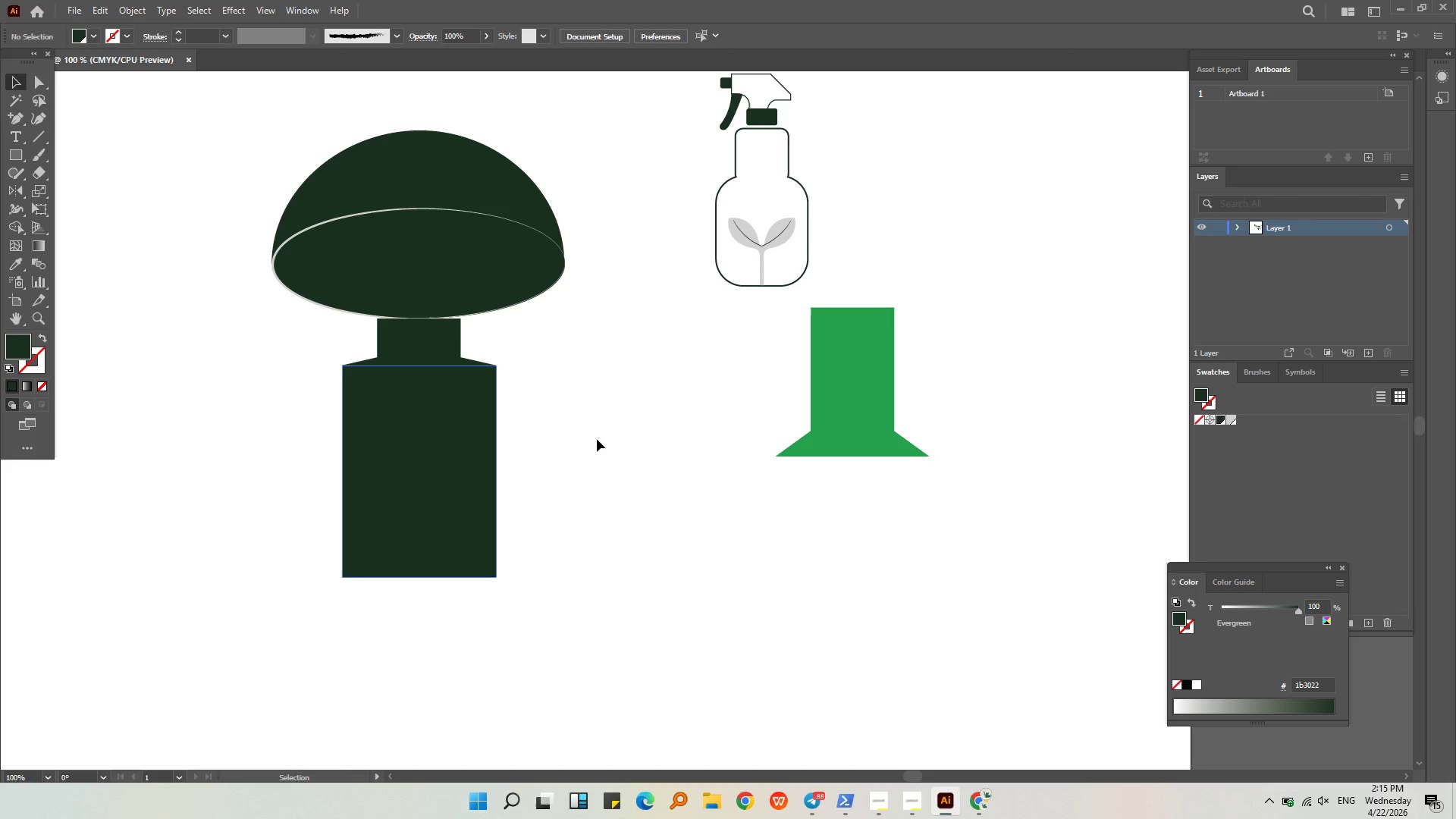 
left_click_drag(start_coordinate=[538, 465], to_coordinate=[312, 359])
 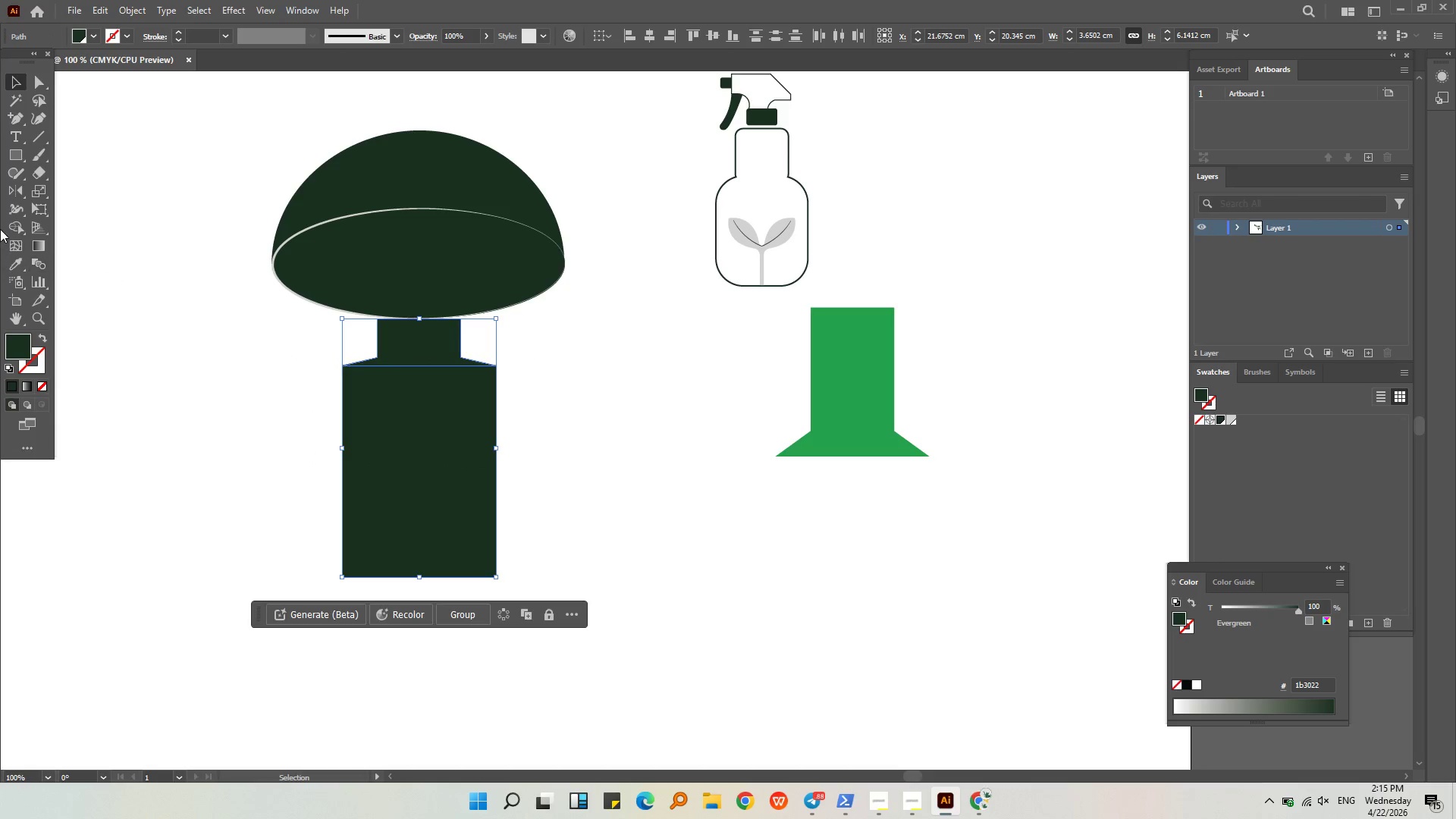 
double_click([14, 230])
 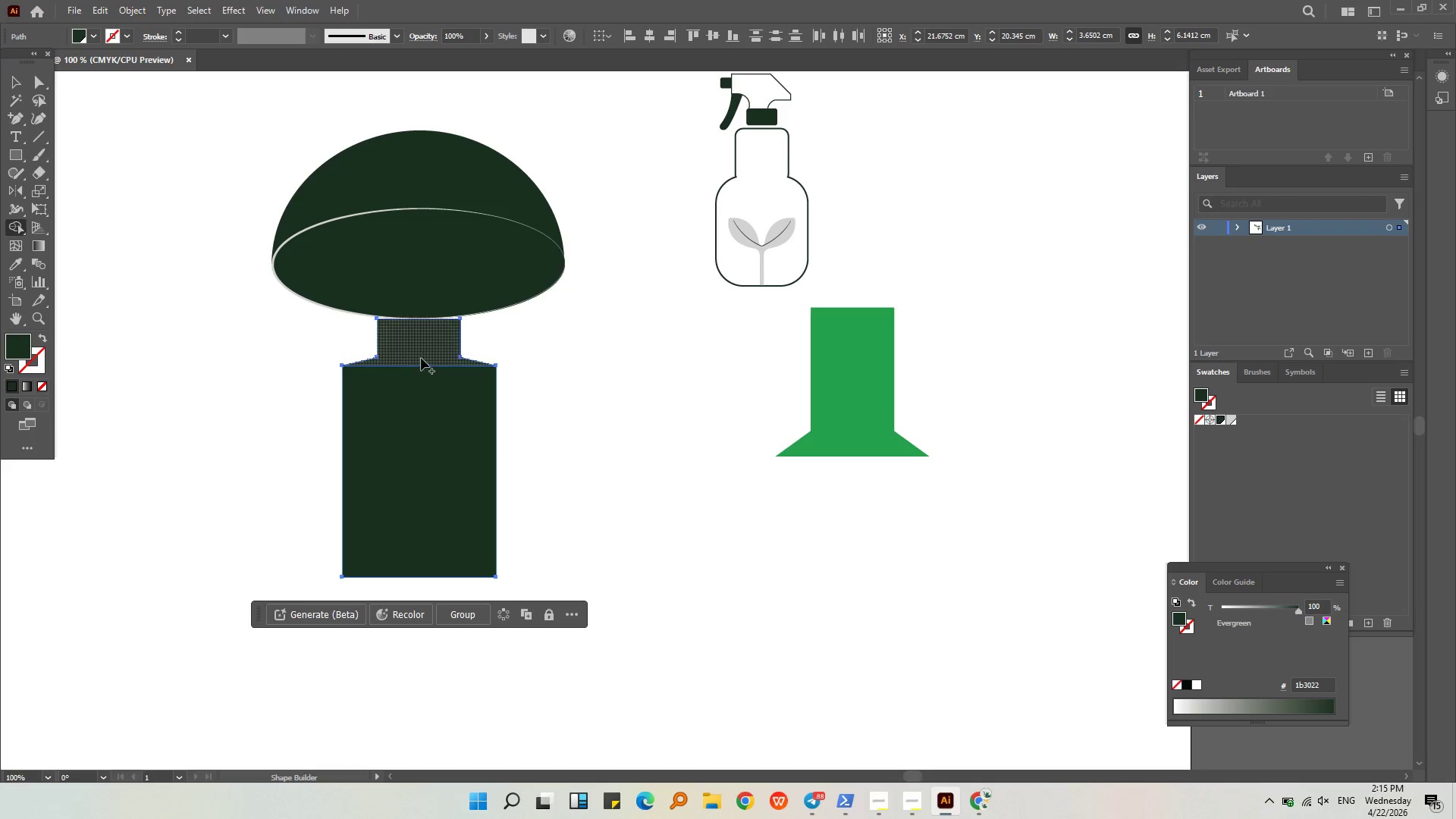 
left_click_drag(start_coordinate=[420, 350], to_coordinate=[420, 375])
 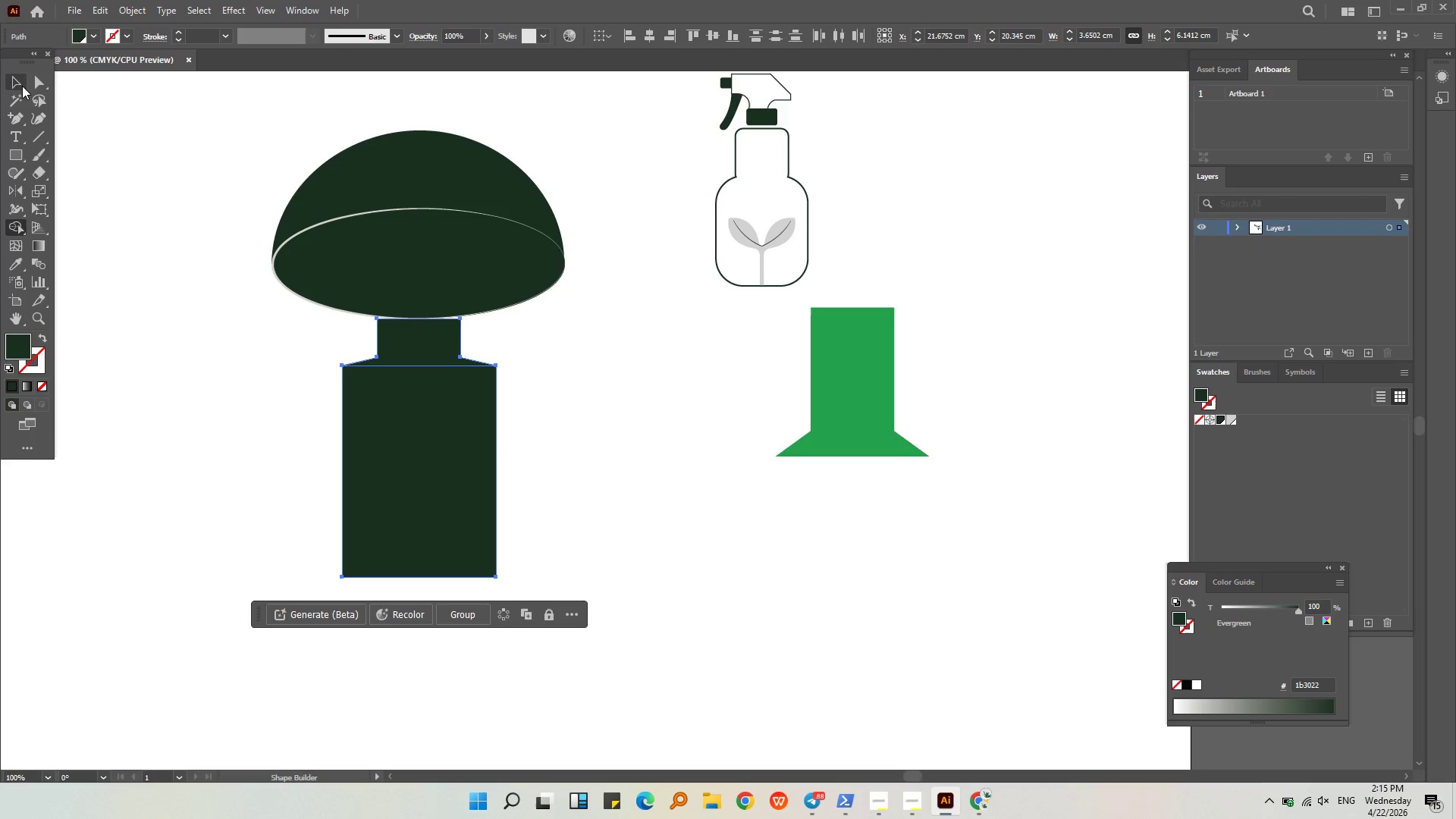 
double_click([621, 479])
 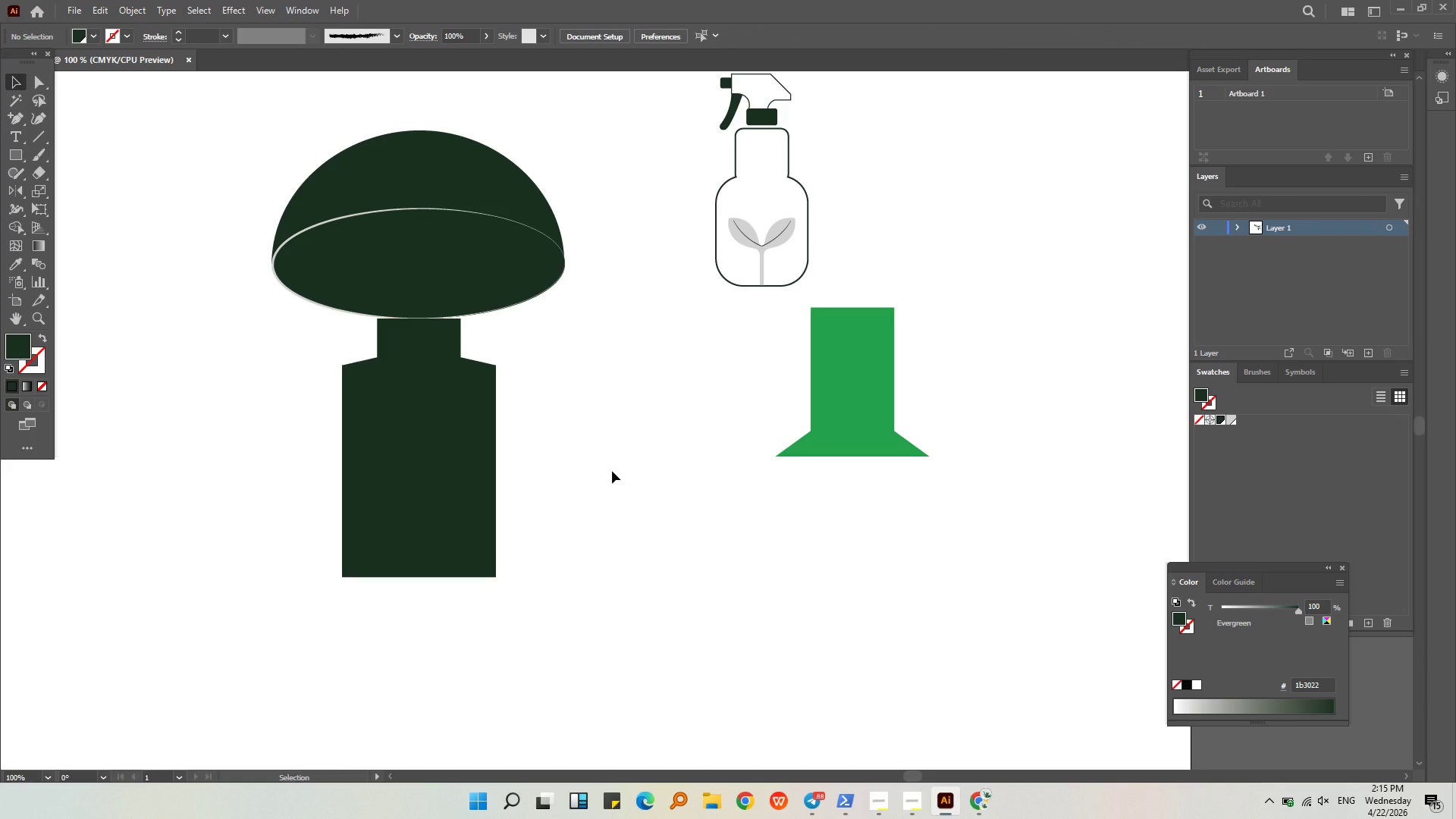 
left_click_drag(start_coordinate=[607, 479], to_coordinate=[334, 357])
 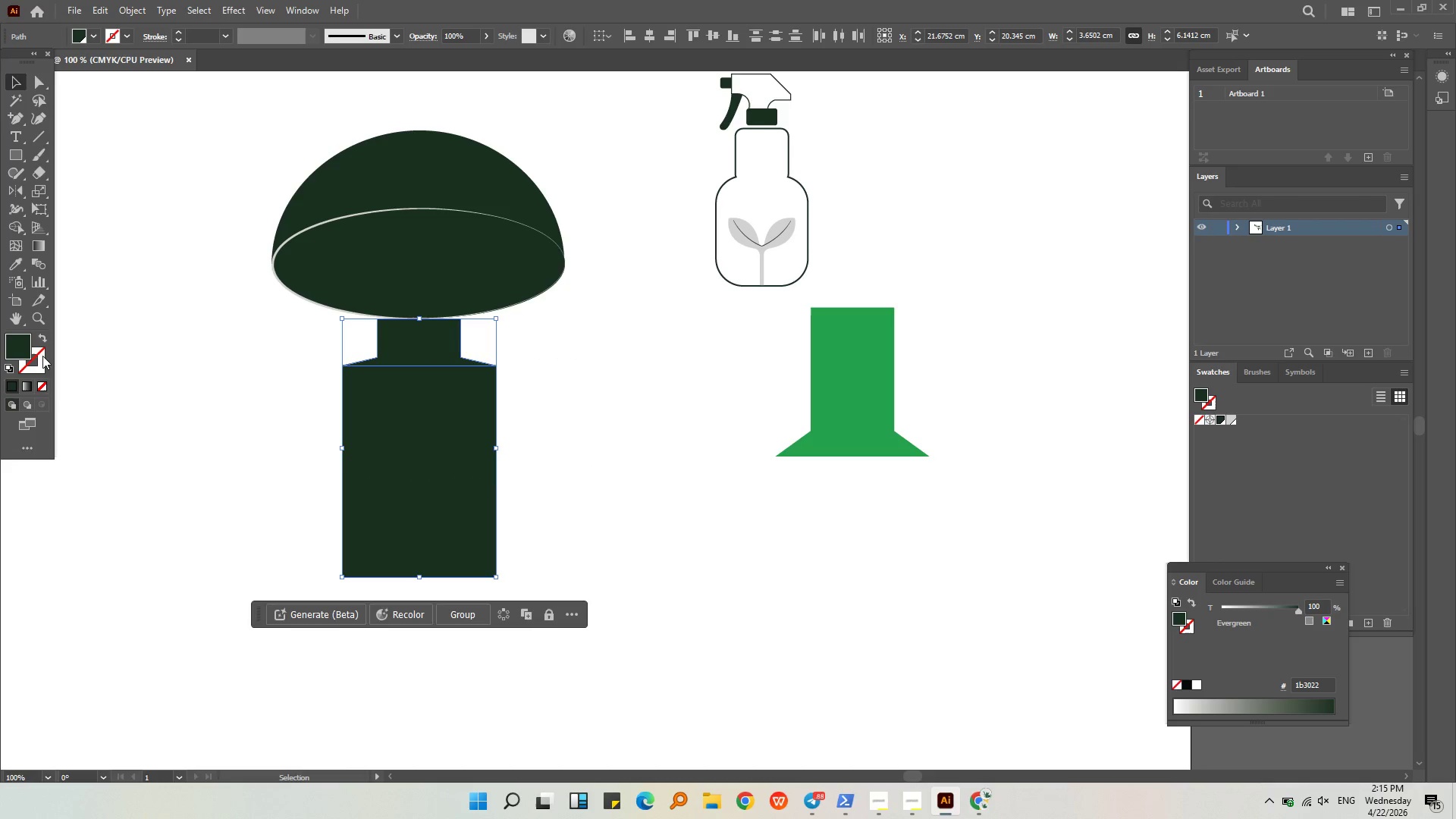 
left_click_drag(start_coordinate=[28, 345], to_coordinate=[26, 359])
 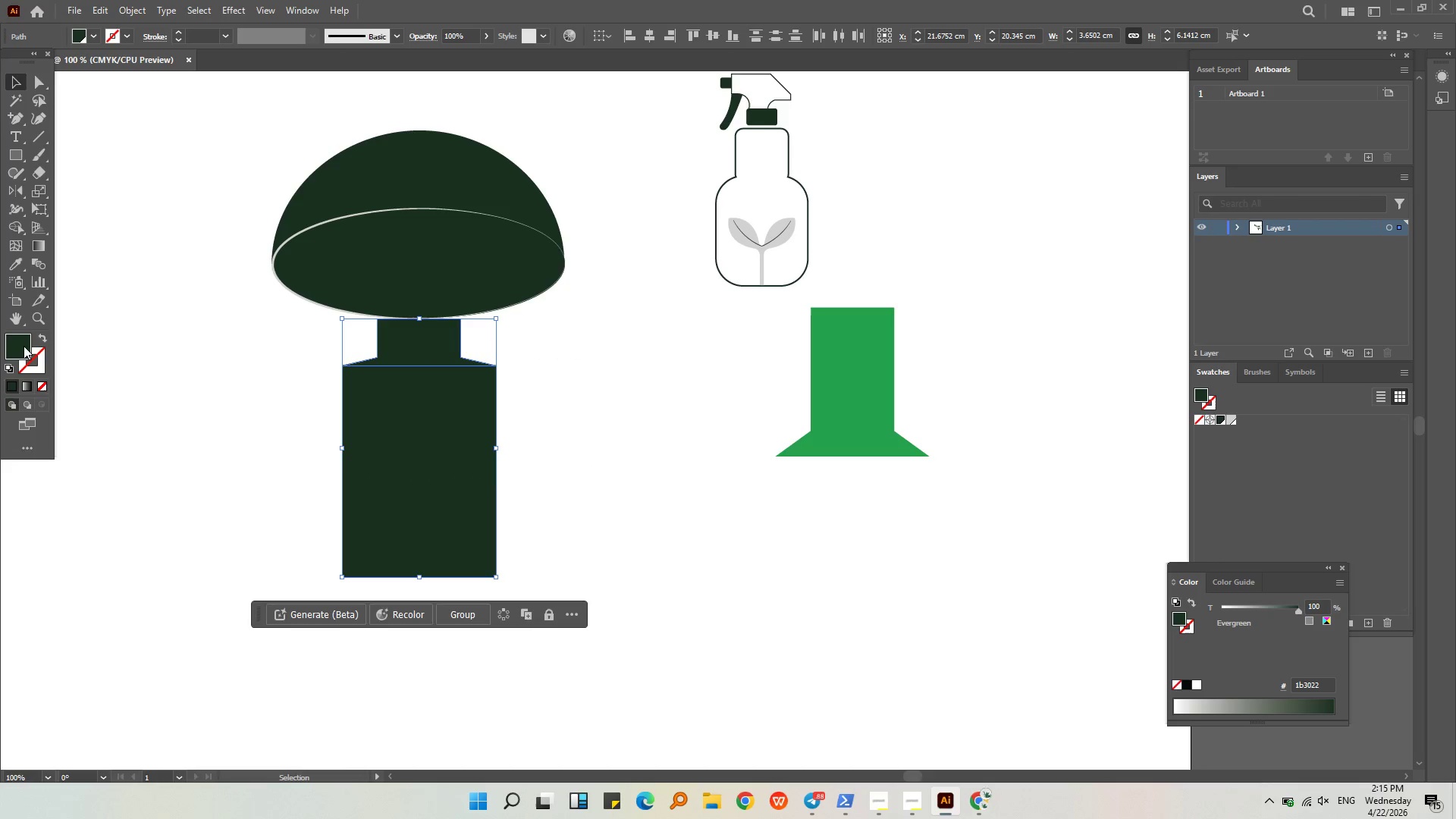 
left_click_drag(start_coordinate=[24, 347], to_coordinate=[29, 360])
 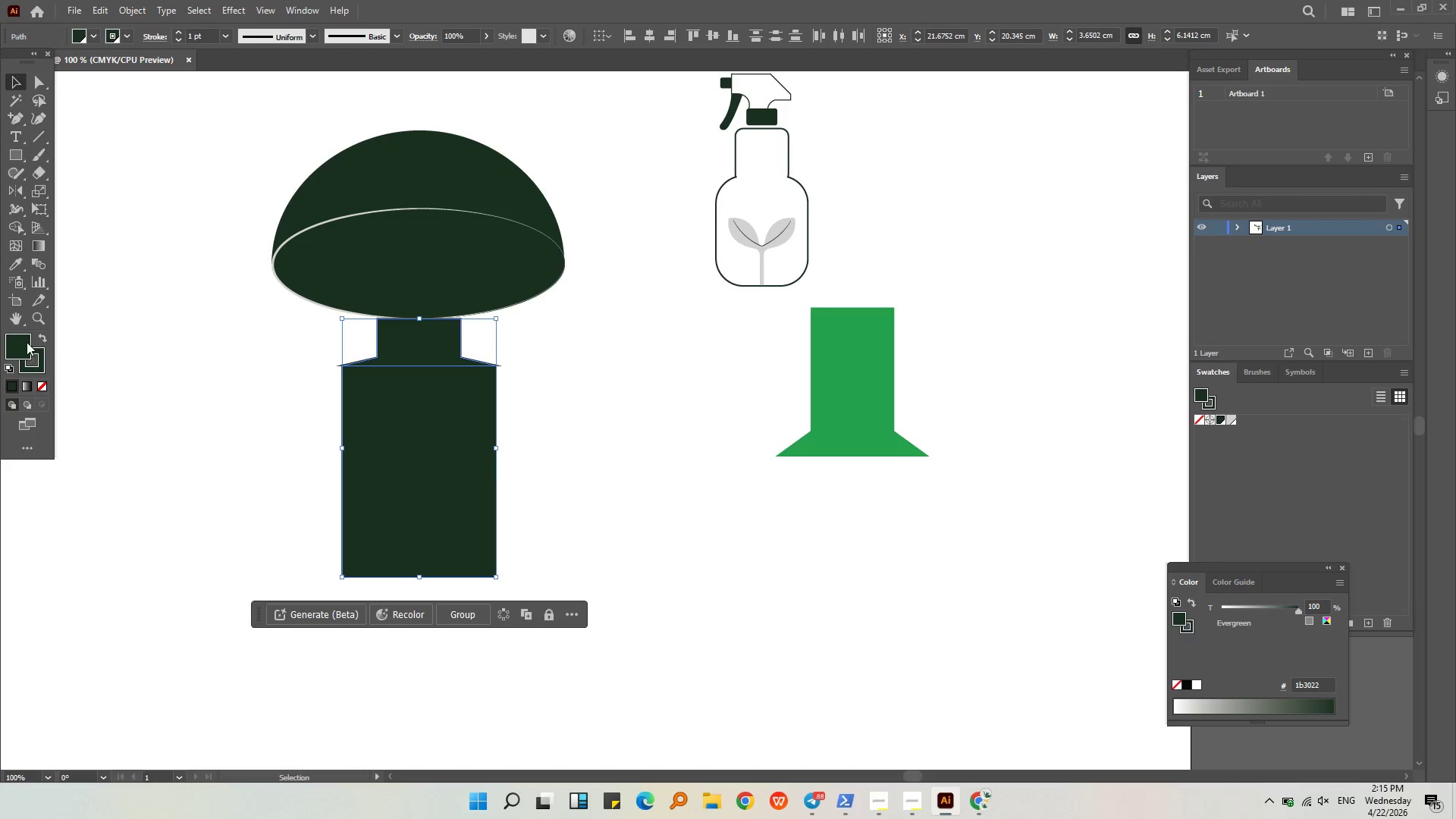 
triple_click([27, 341])
 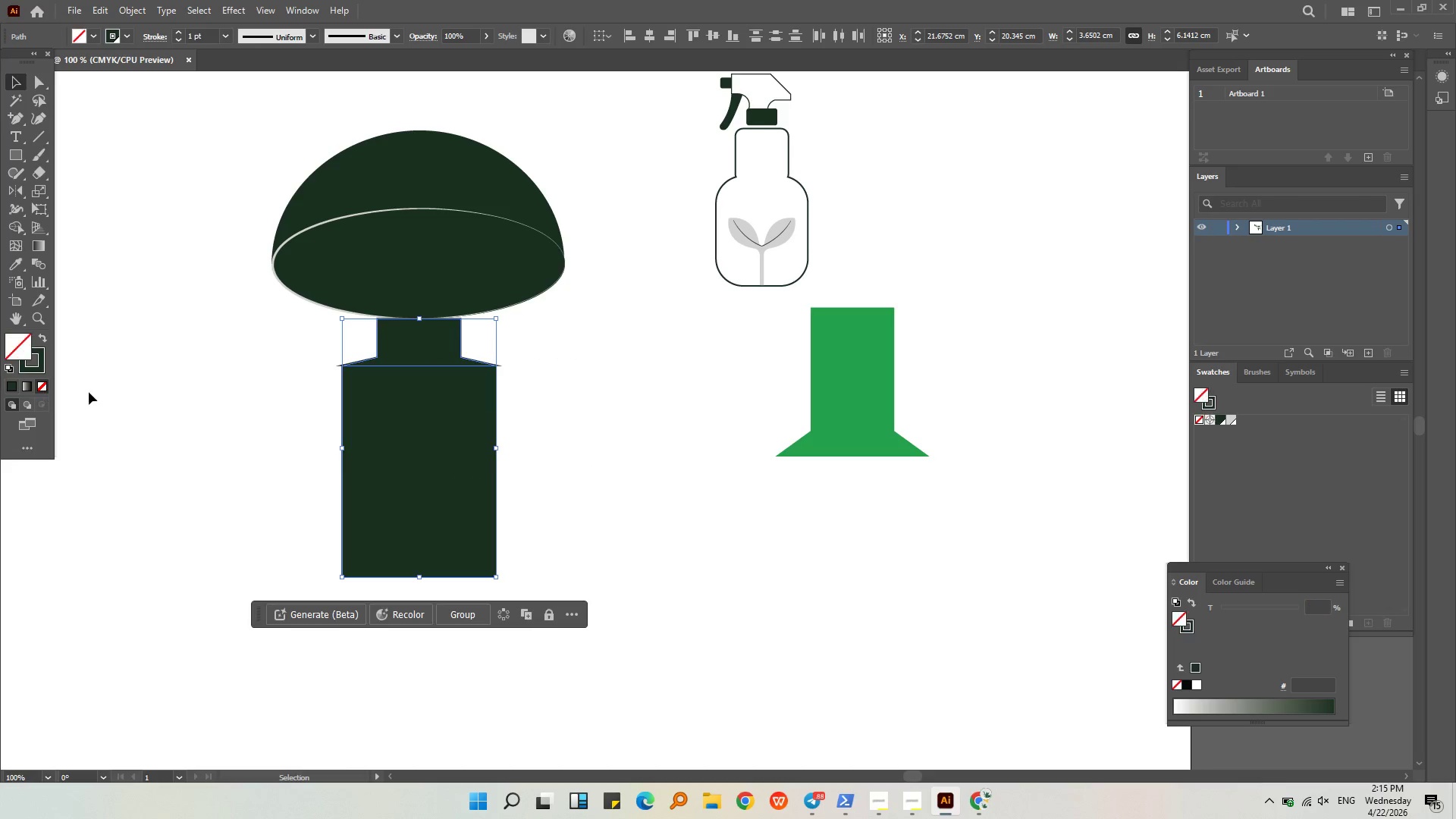 
double_click([177, 395])
 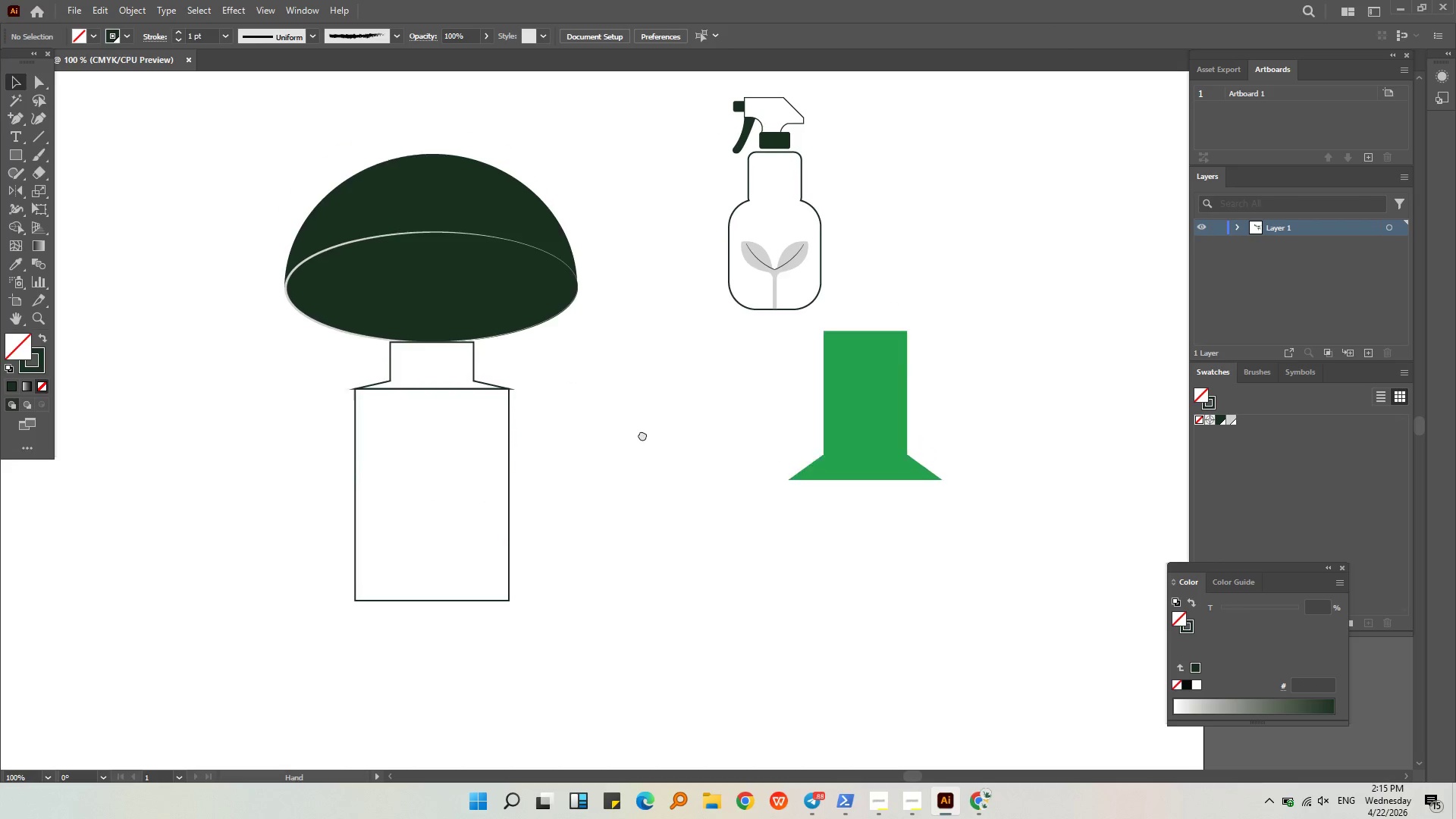 
left_click([700, 493])
 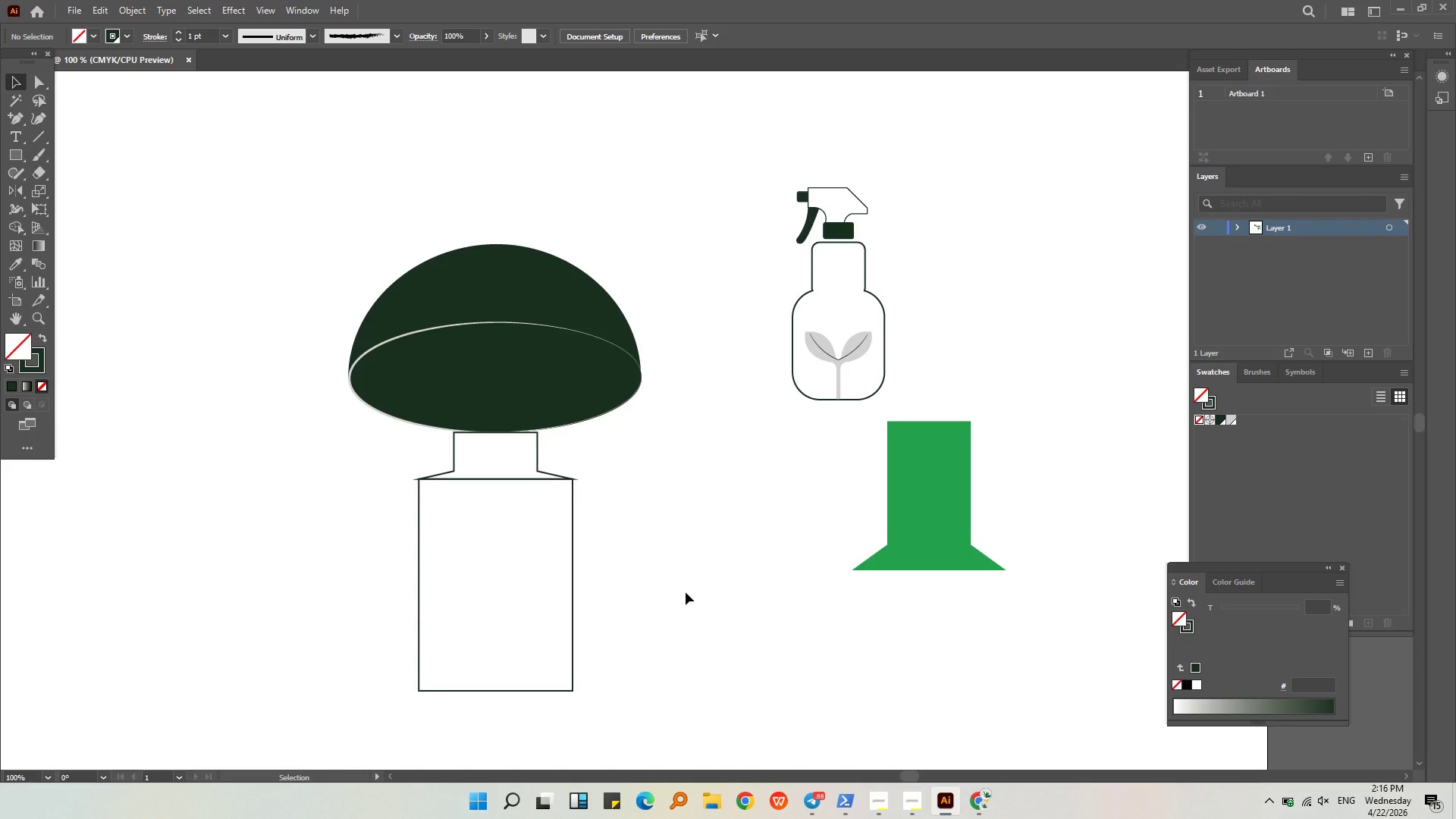 
wait(50.28)
 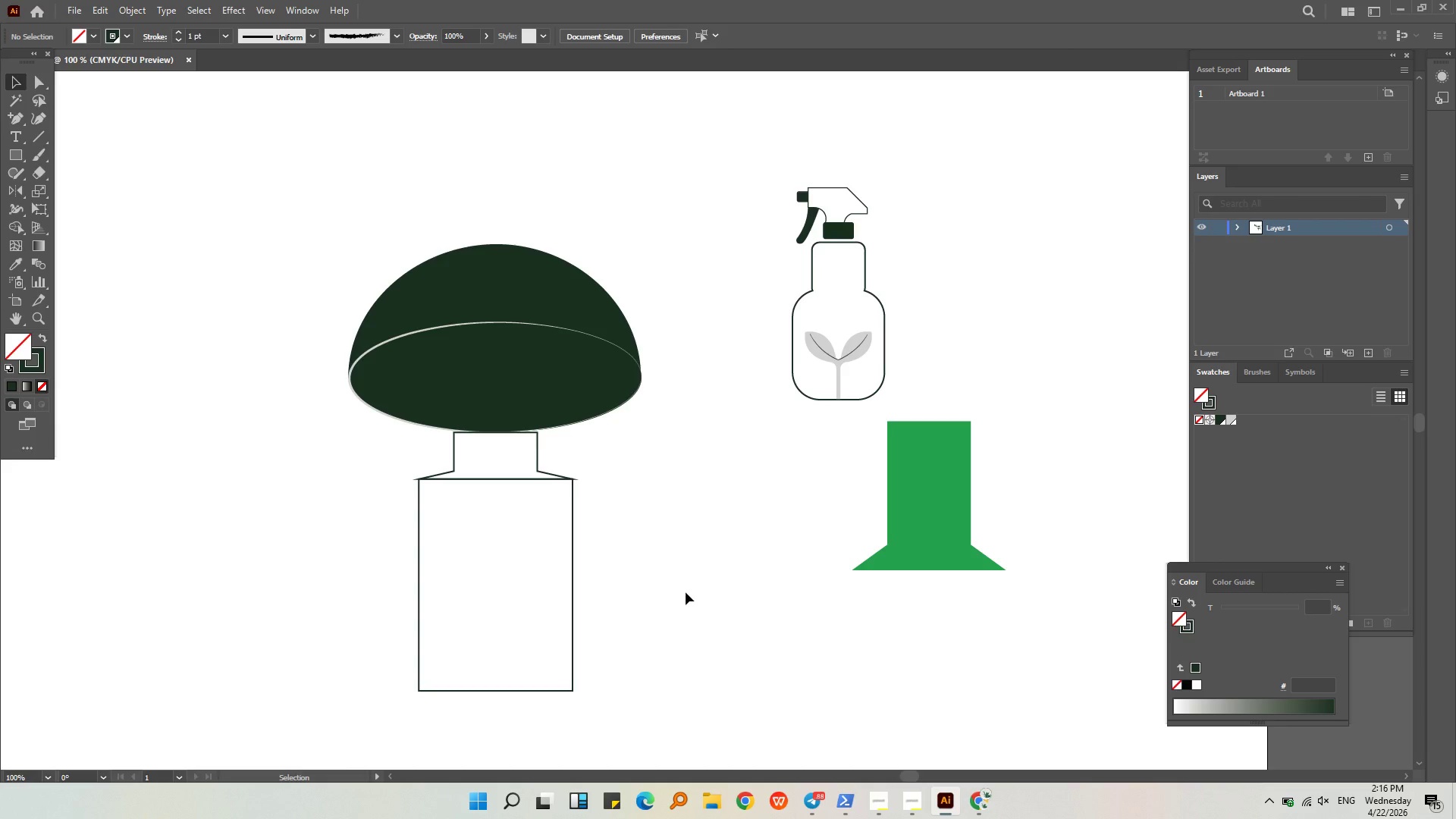 
hold_key(key=MetaLeft, duration=0.58)
scroll: coordinate [463, 456], scroll_direction: up, amount: 3.0
 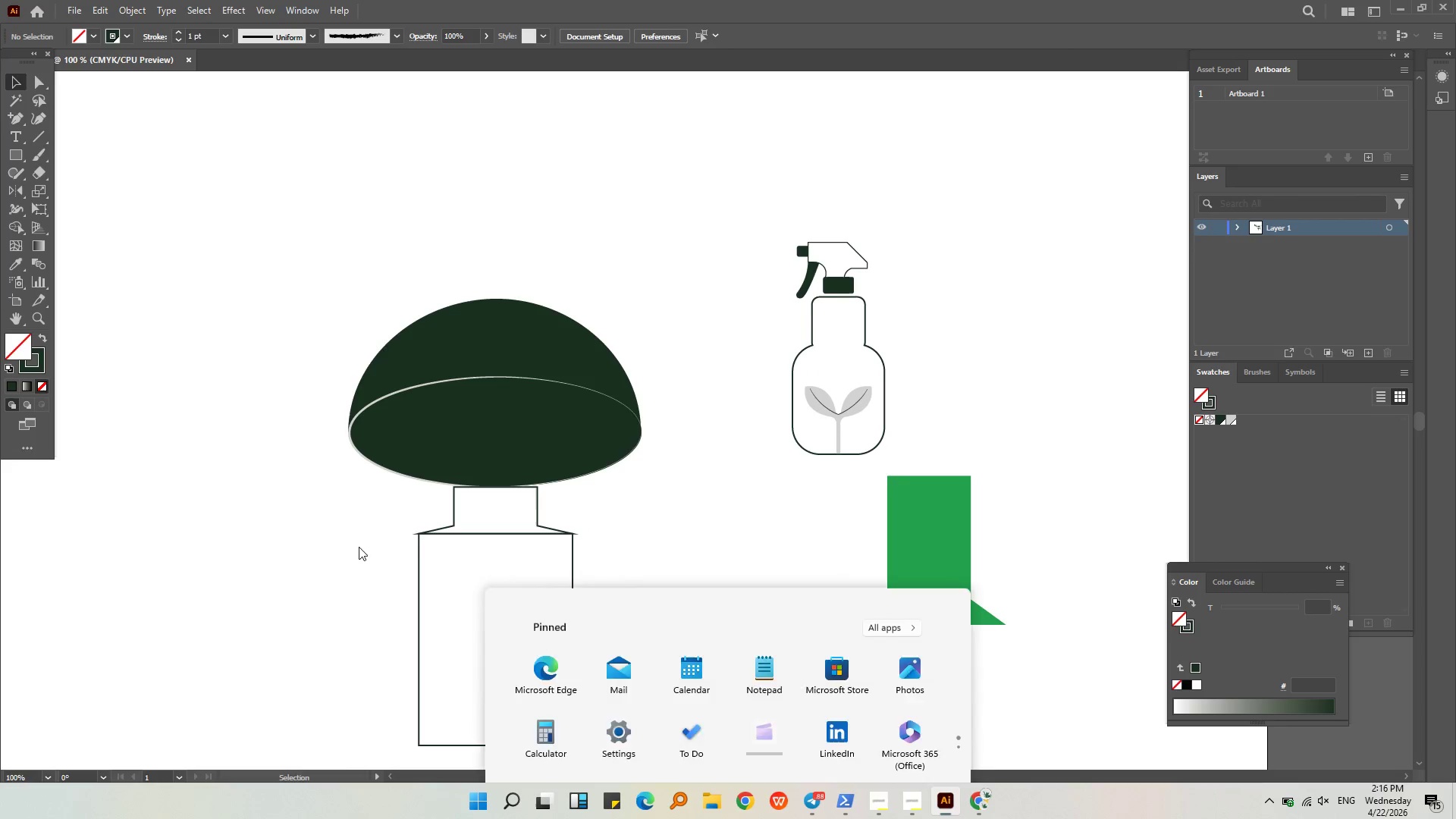 
hold_key(key=AltLeft, duration=0.44)
scroll: coordinate [430, 538], scroll_direction: up, amount: 4.0
 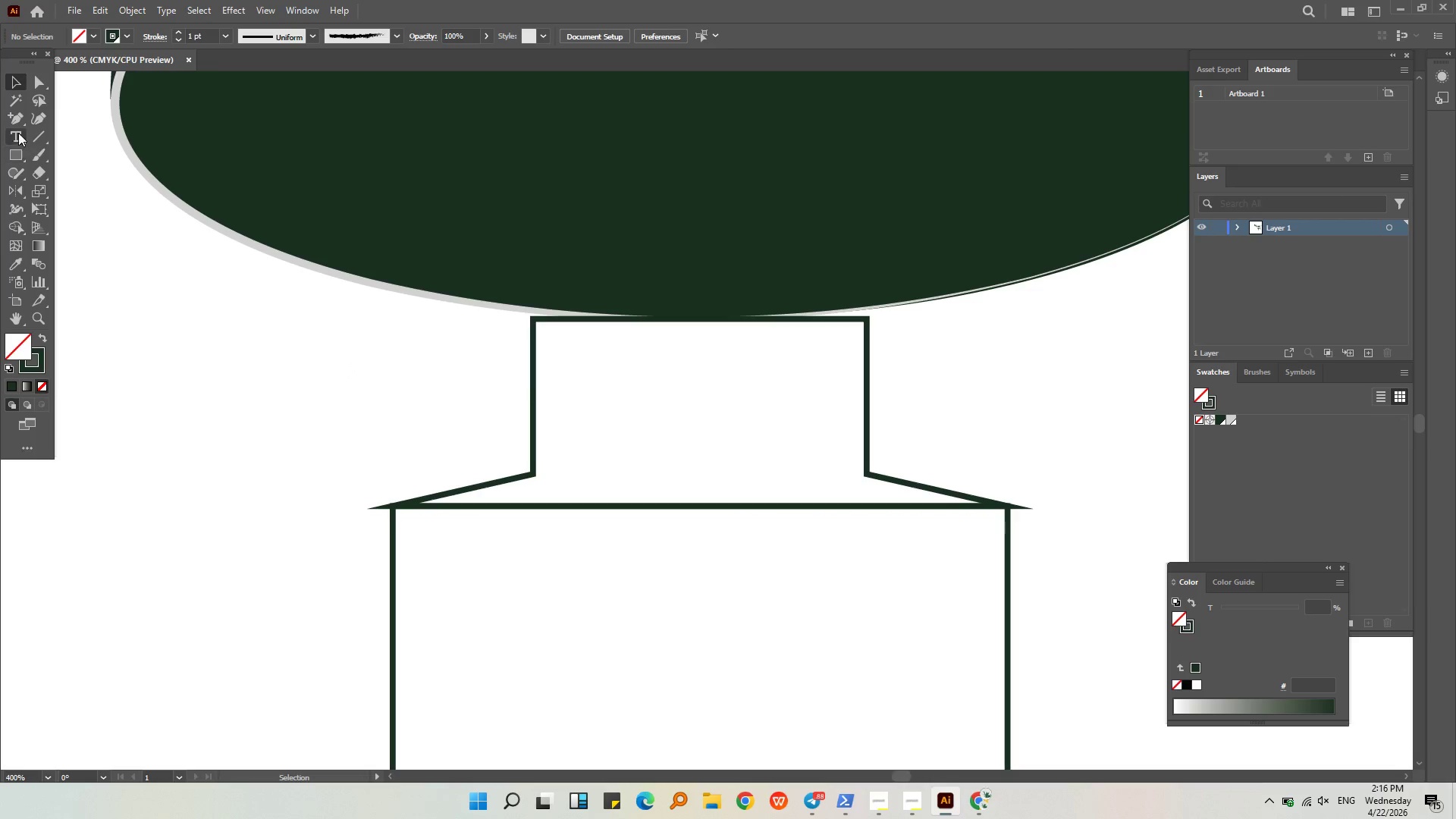 
left_click([17, 123])
 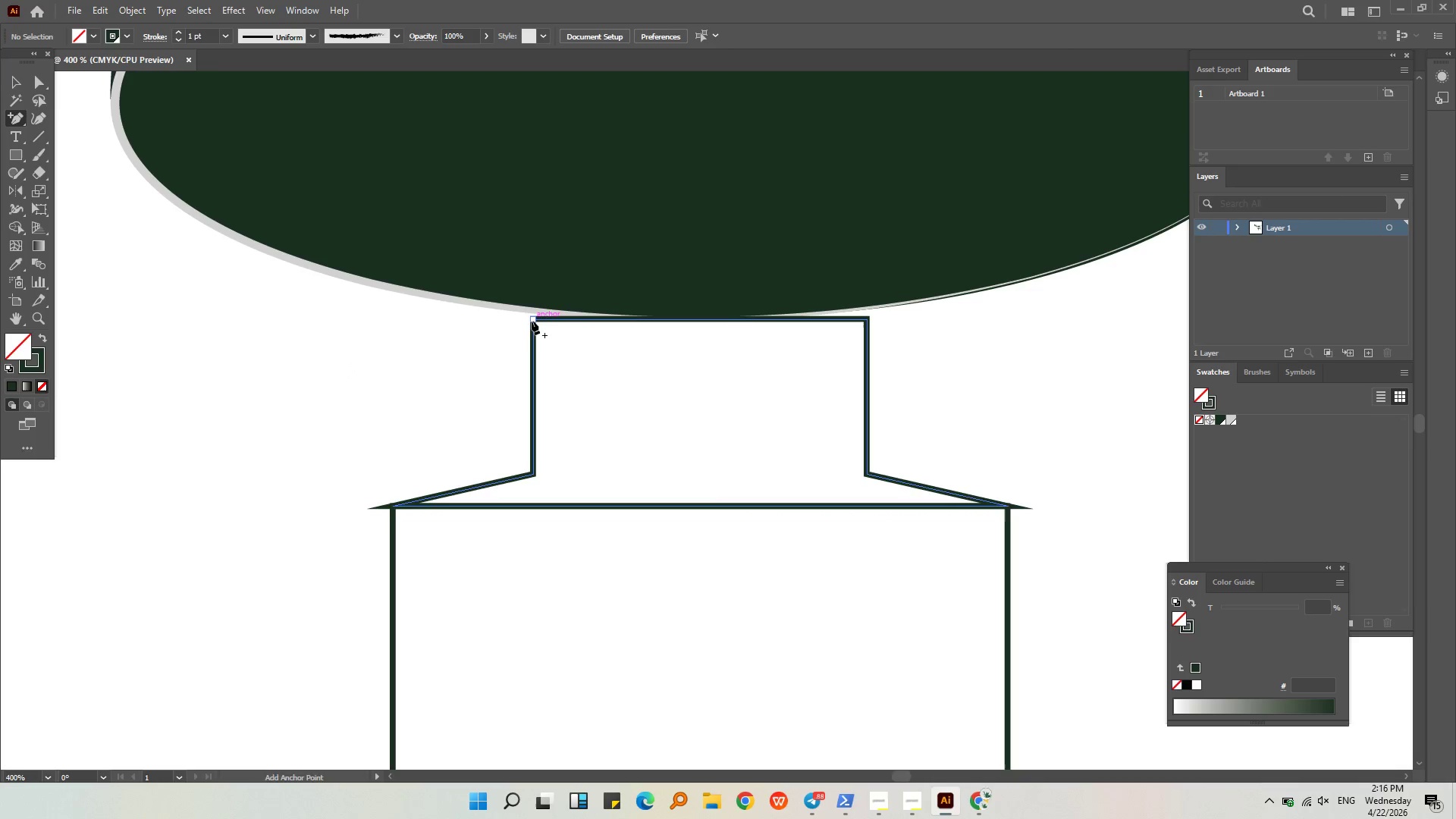 
left_click([532, 318])
 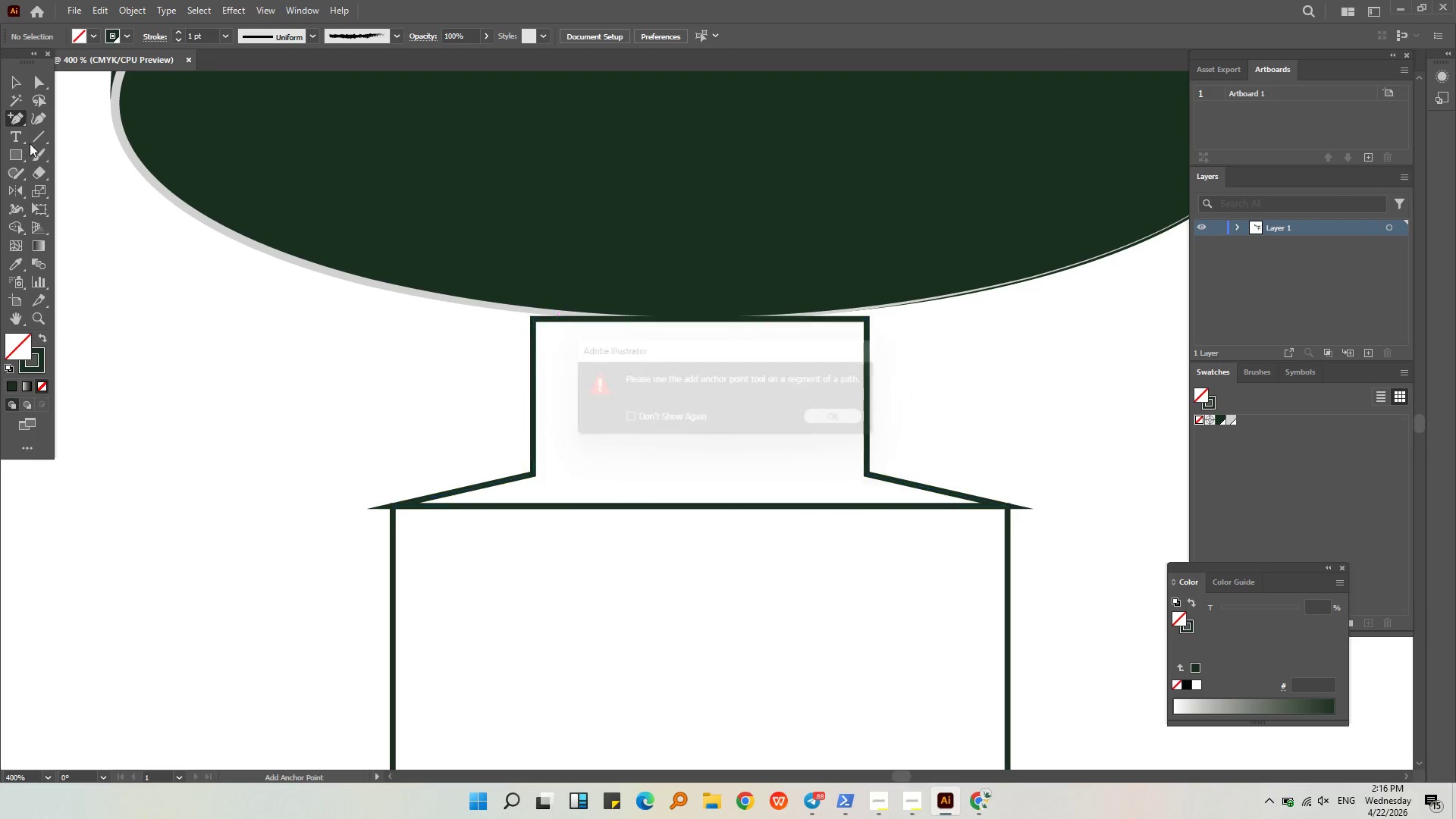 
left_click_drag(start_coordinate=[8, 117], to_coordinate=[61, 124])
 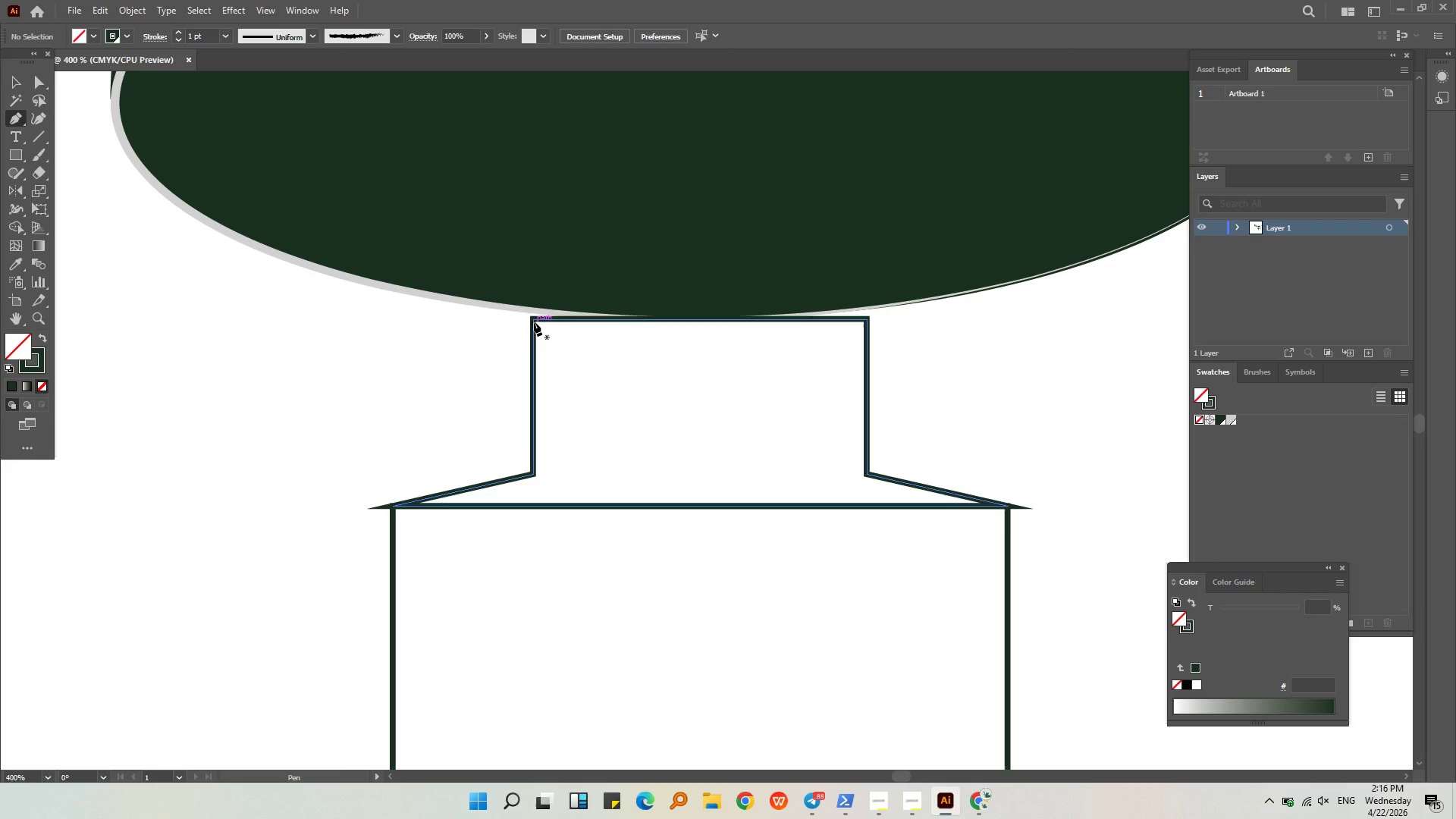 
left_click([532, 319])
 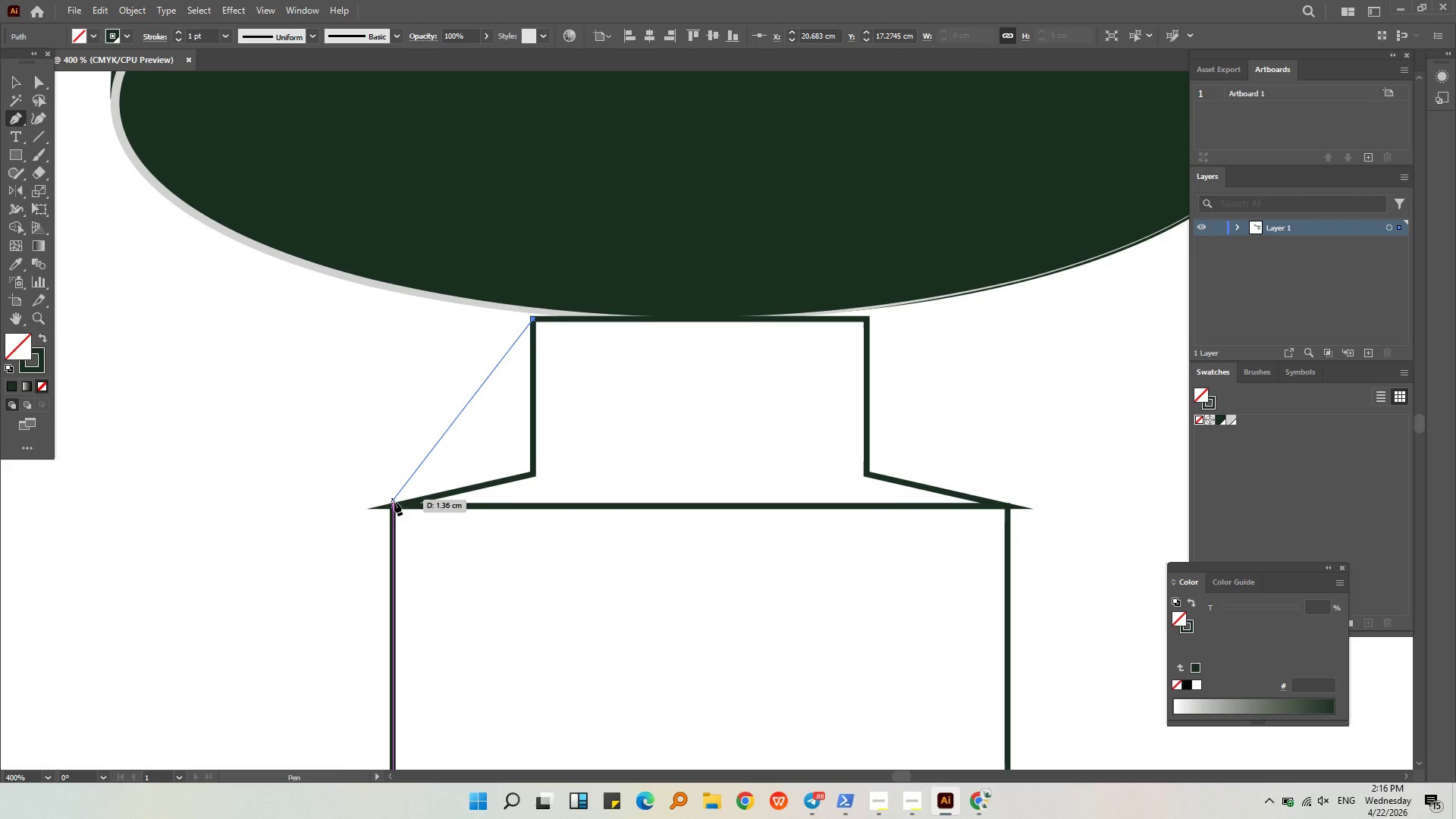 
left_click_drag(start_coordinate=[393, 507], to_coordinate=[222, 576])
 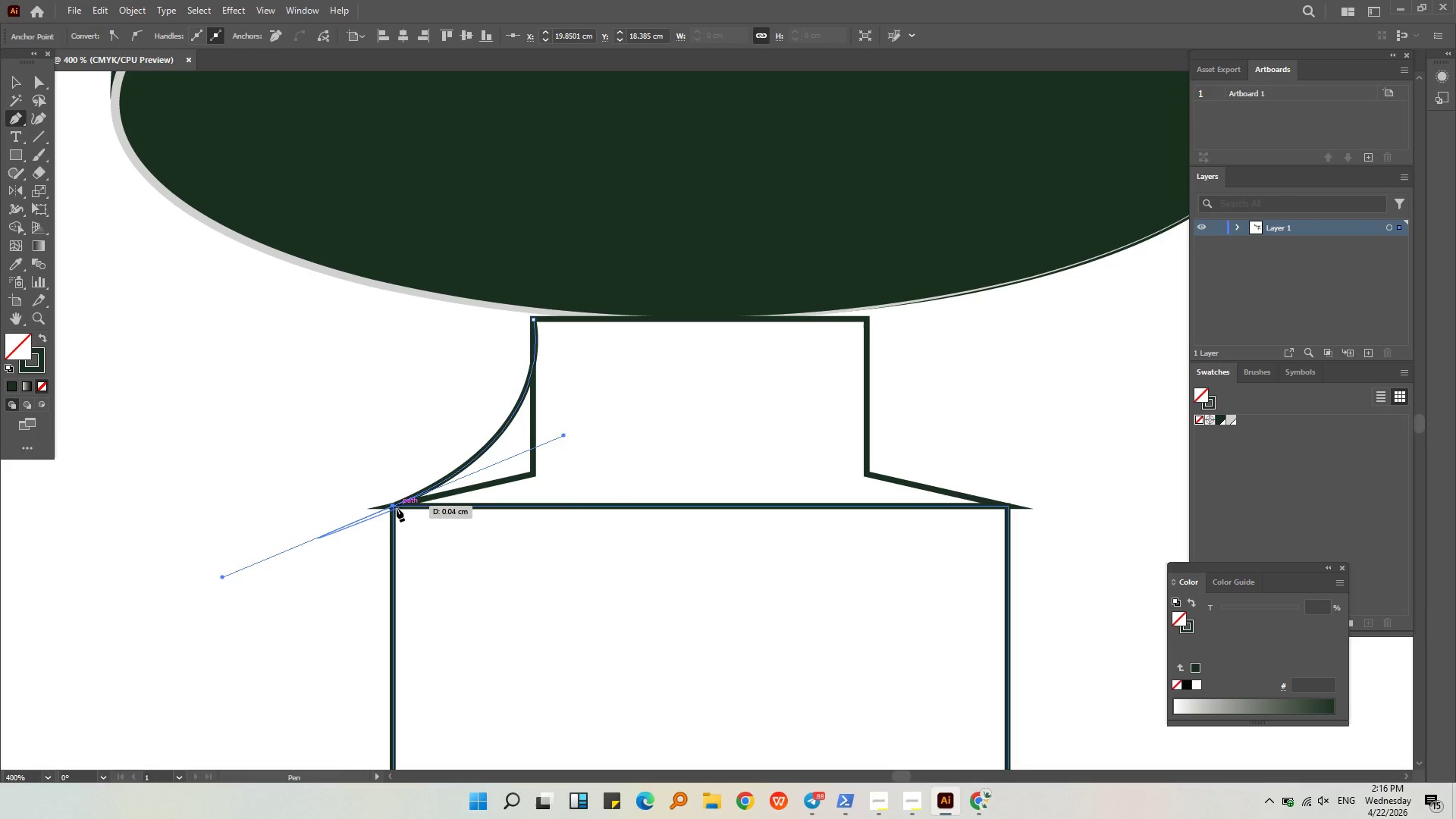 
left_click([394, 508])
 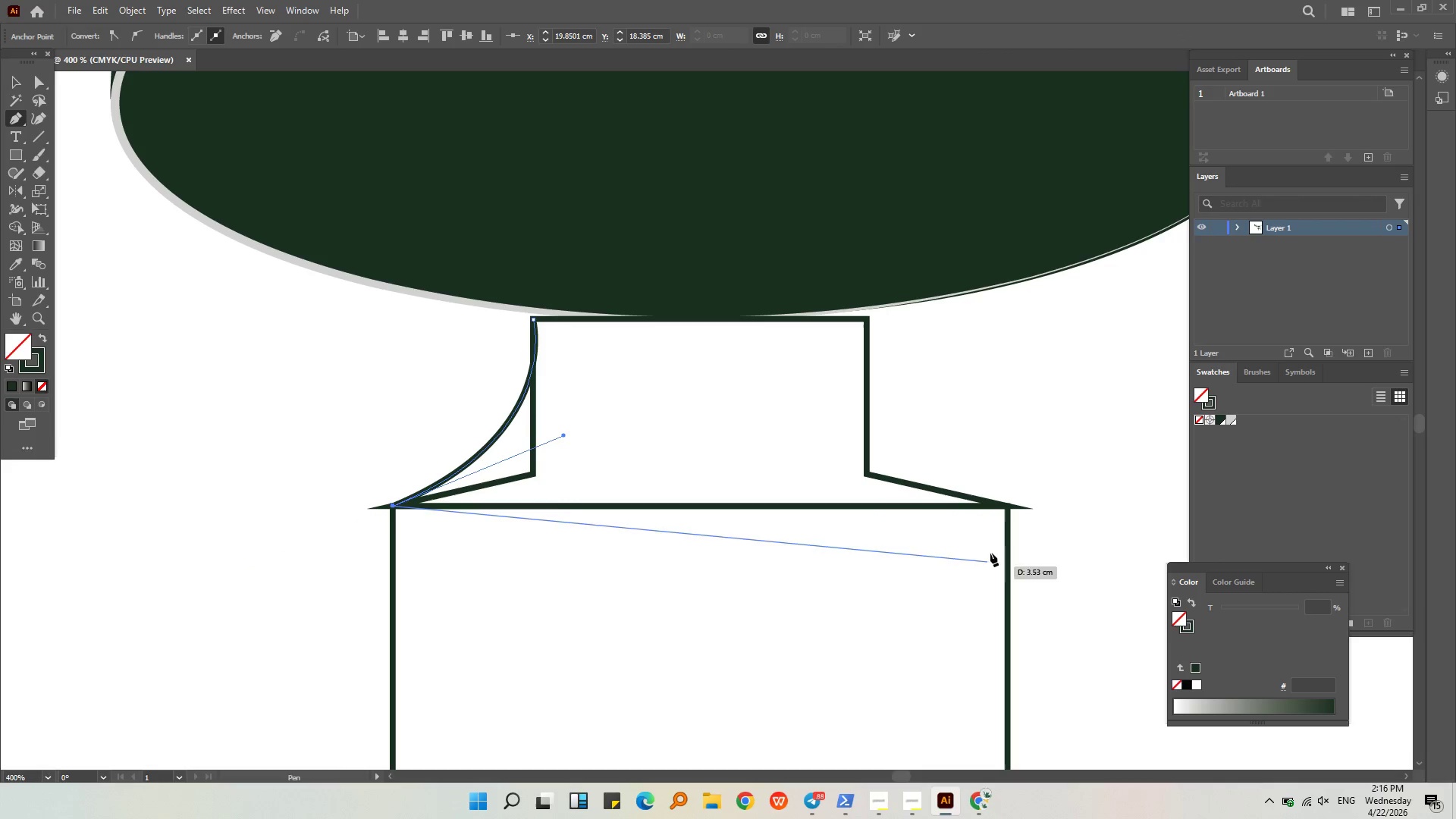 
hold_key(key=ShiftLeft, duration=1.3)
left_click([1008, 509])
 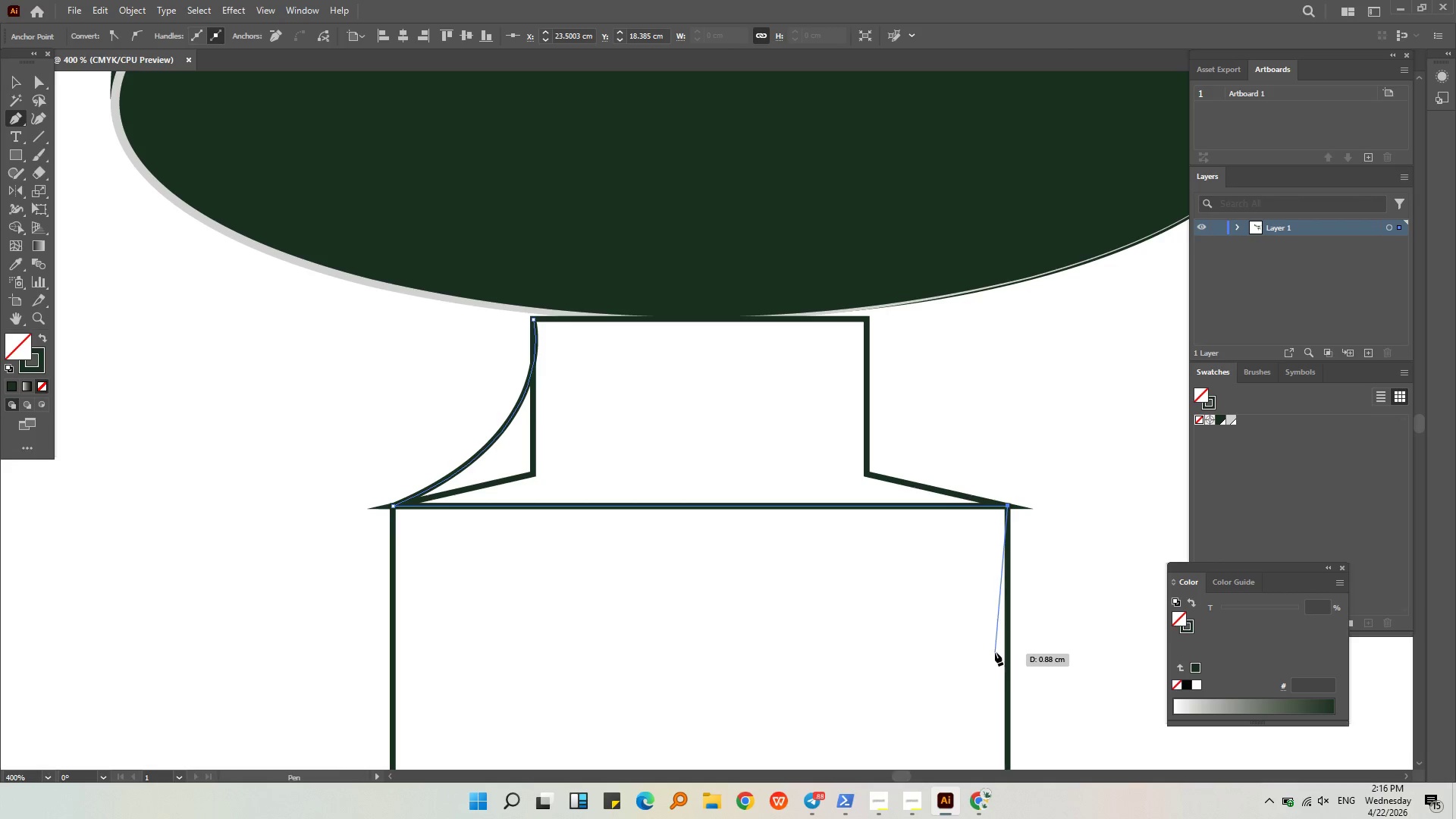 
hold_key(key=AltLeft, duration=0.47)
scroll: coordinate [978, 635], scroll_direction: down, amount: 2.0
 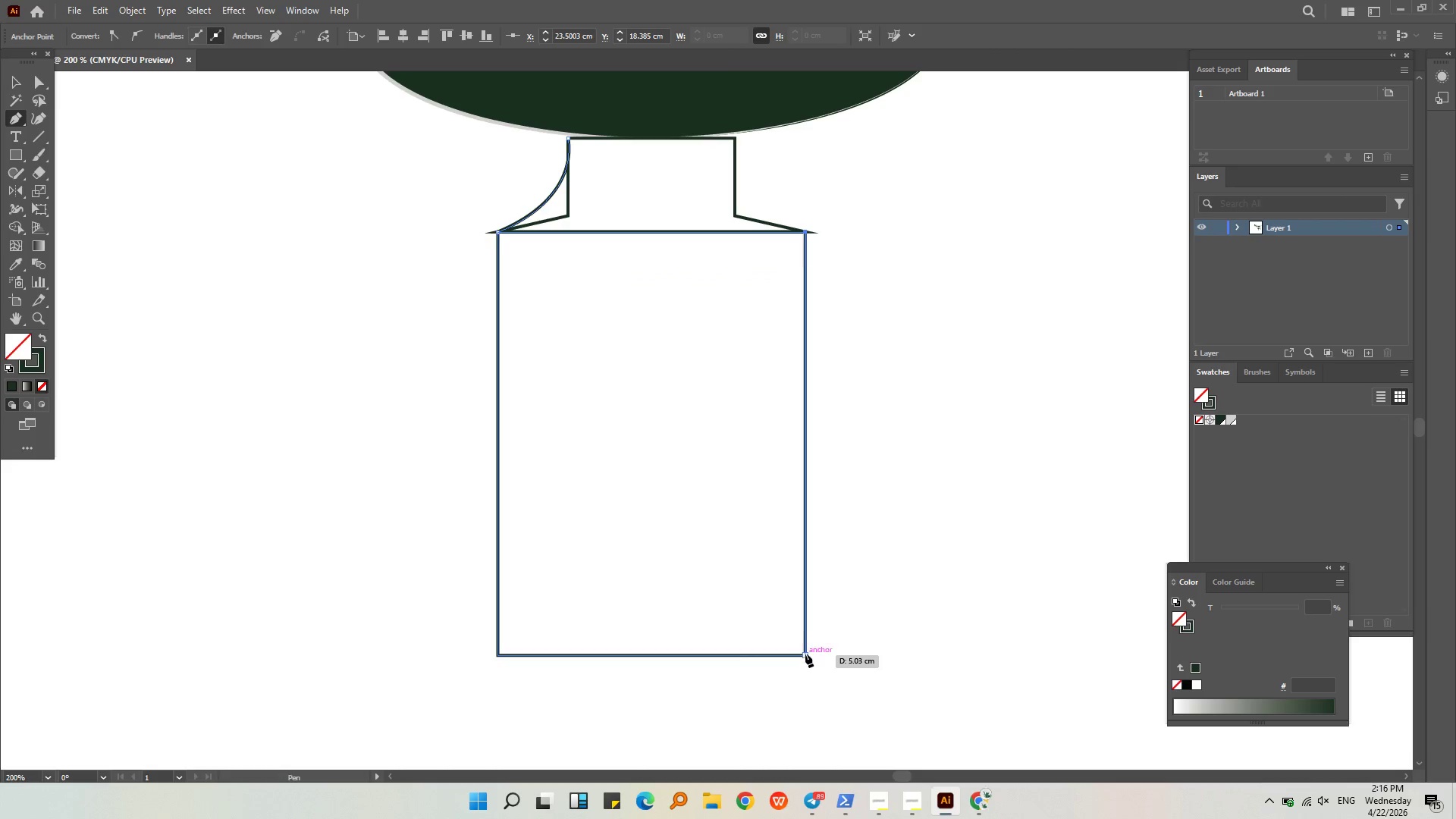 
left_click([804, 654])
 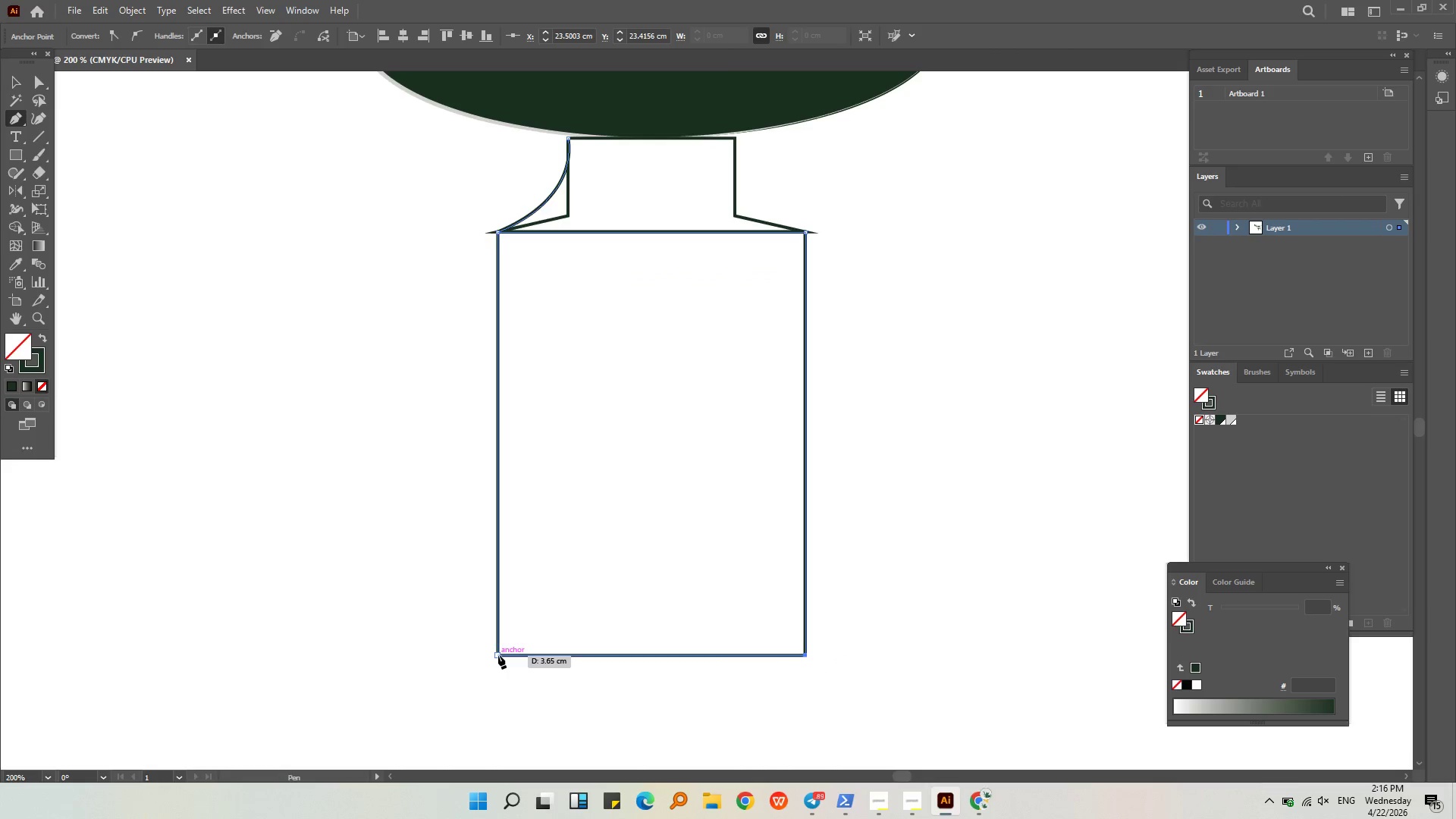 
left_click([498, 655])
 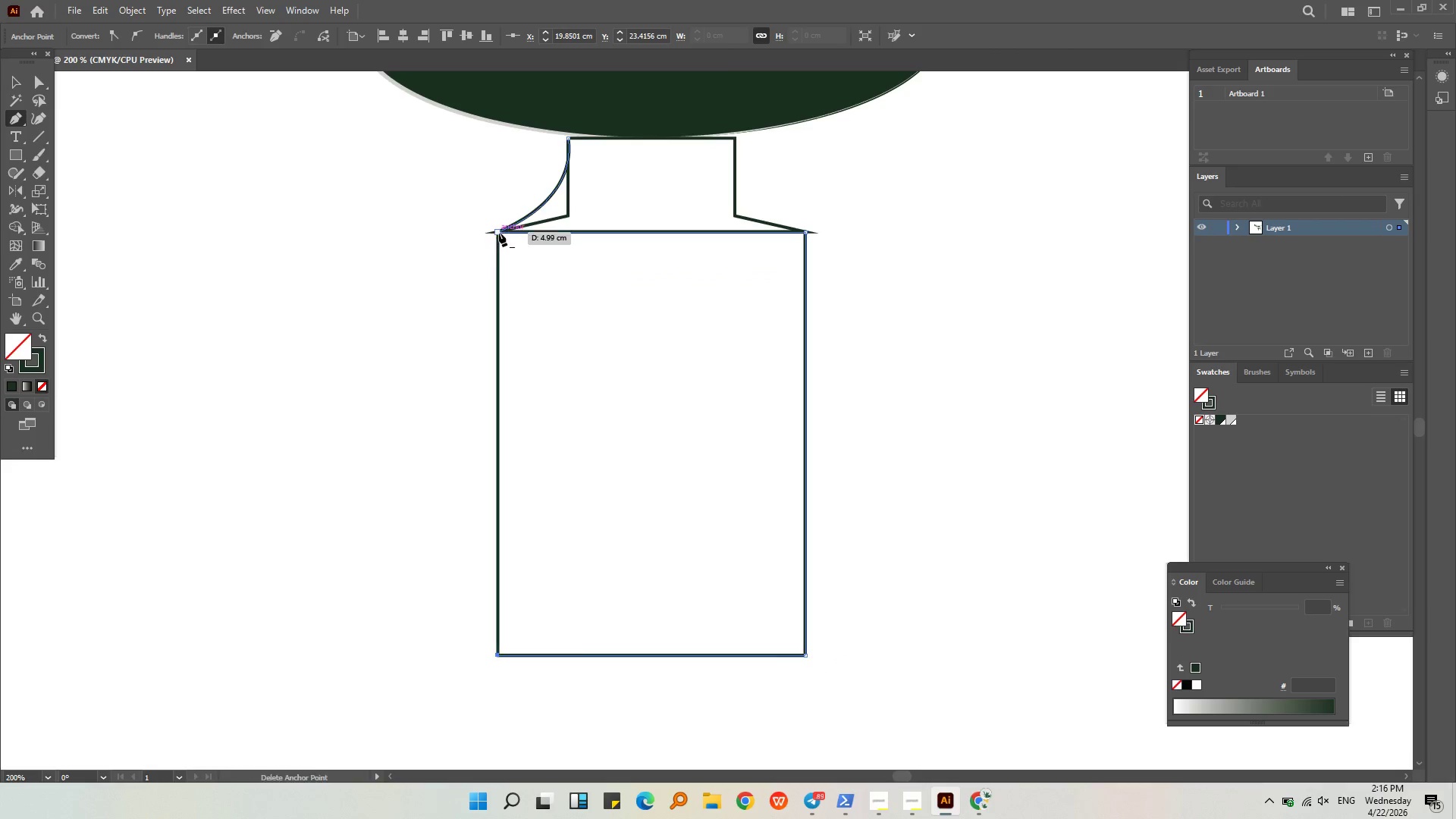 
left_click([499, 233])
 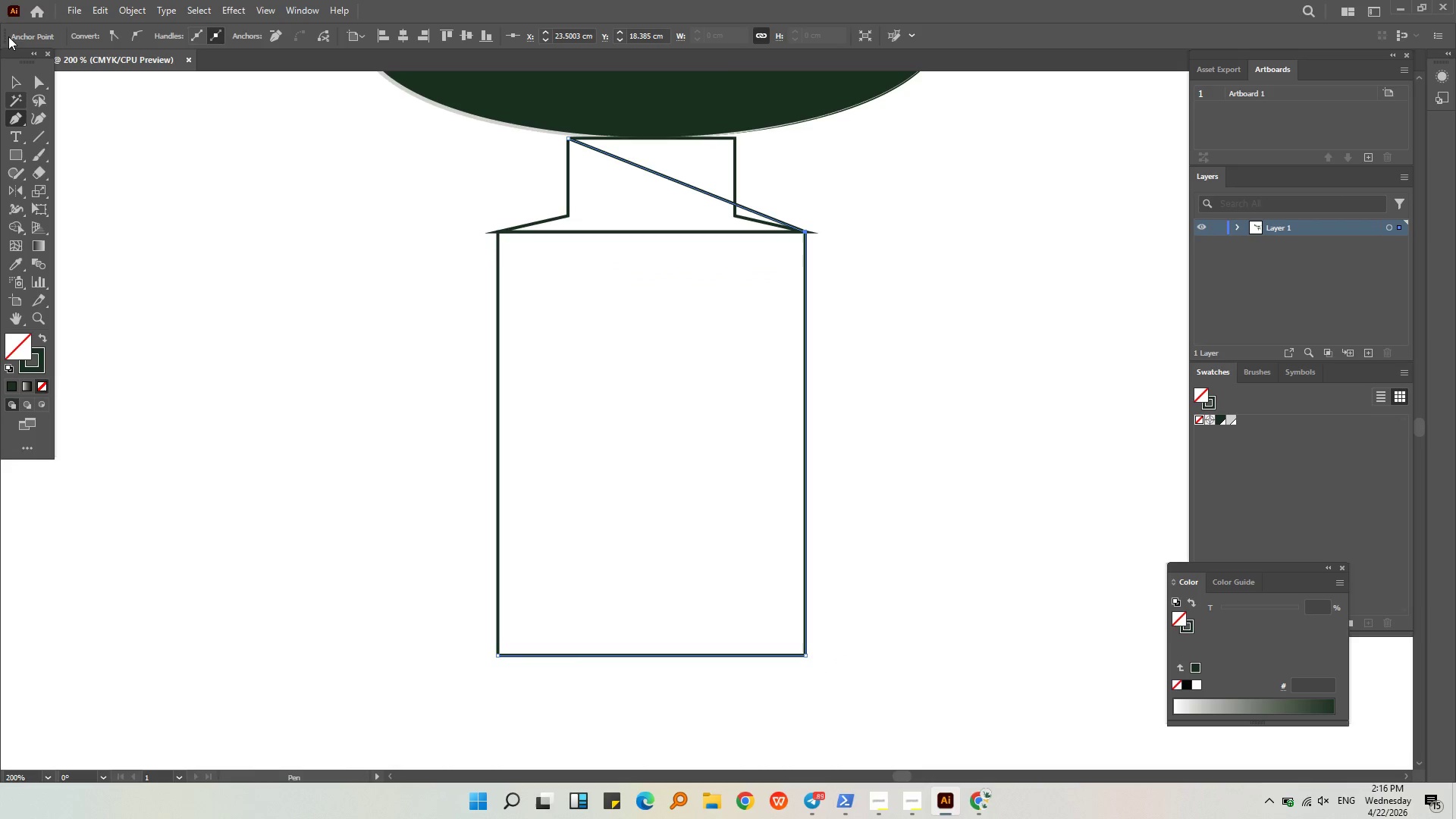 
key(Control+Z)
 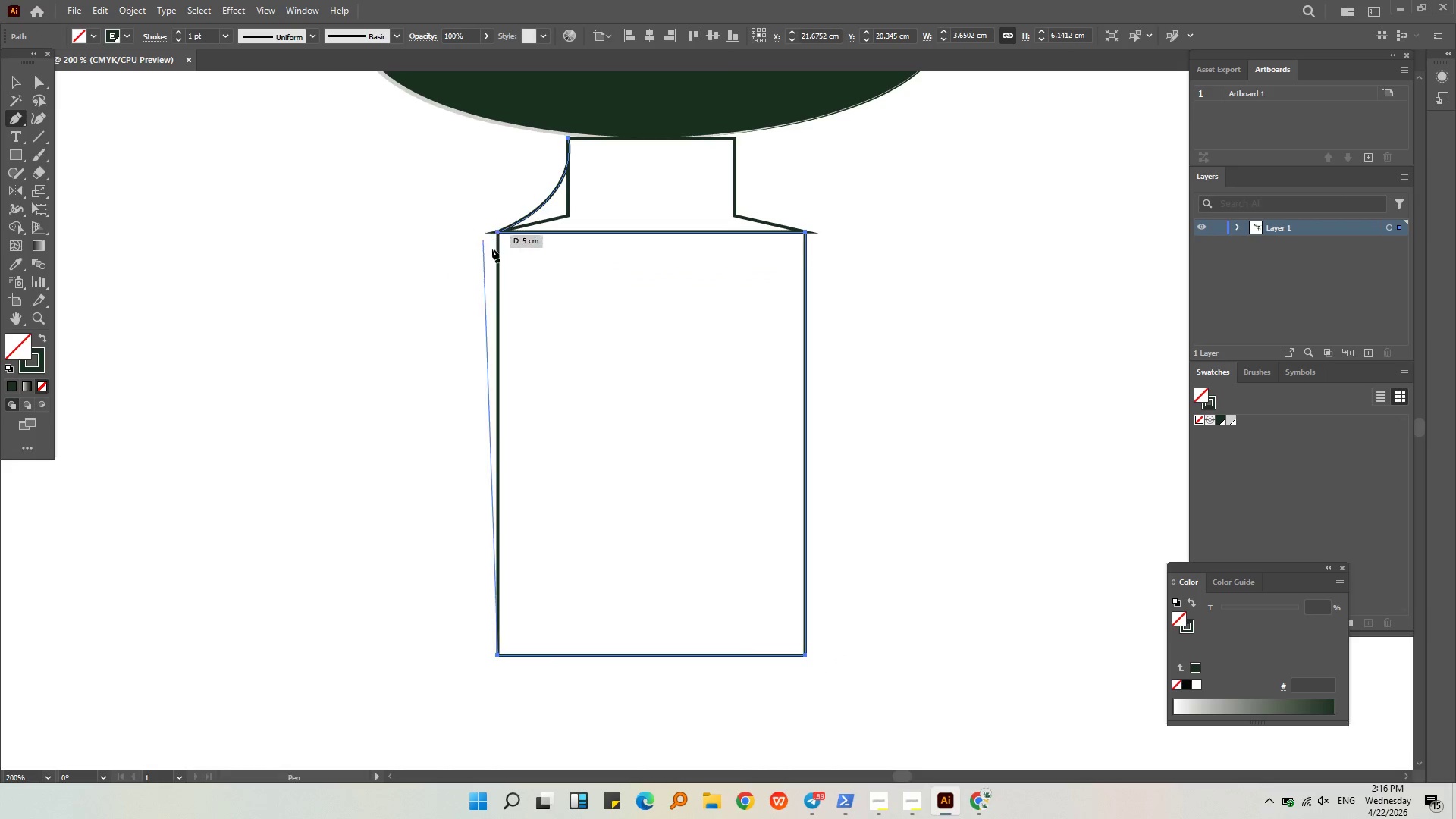 
hold_key(key=AltLeft, duration=0.44)
scroll: coordinate [491, 228], scroll_direction: up, amount: 3.0
 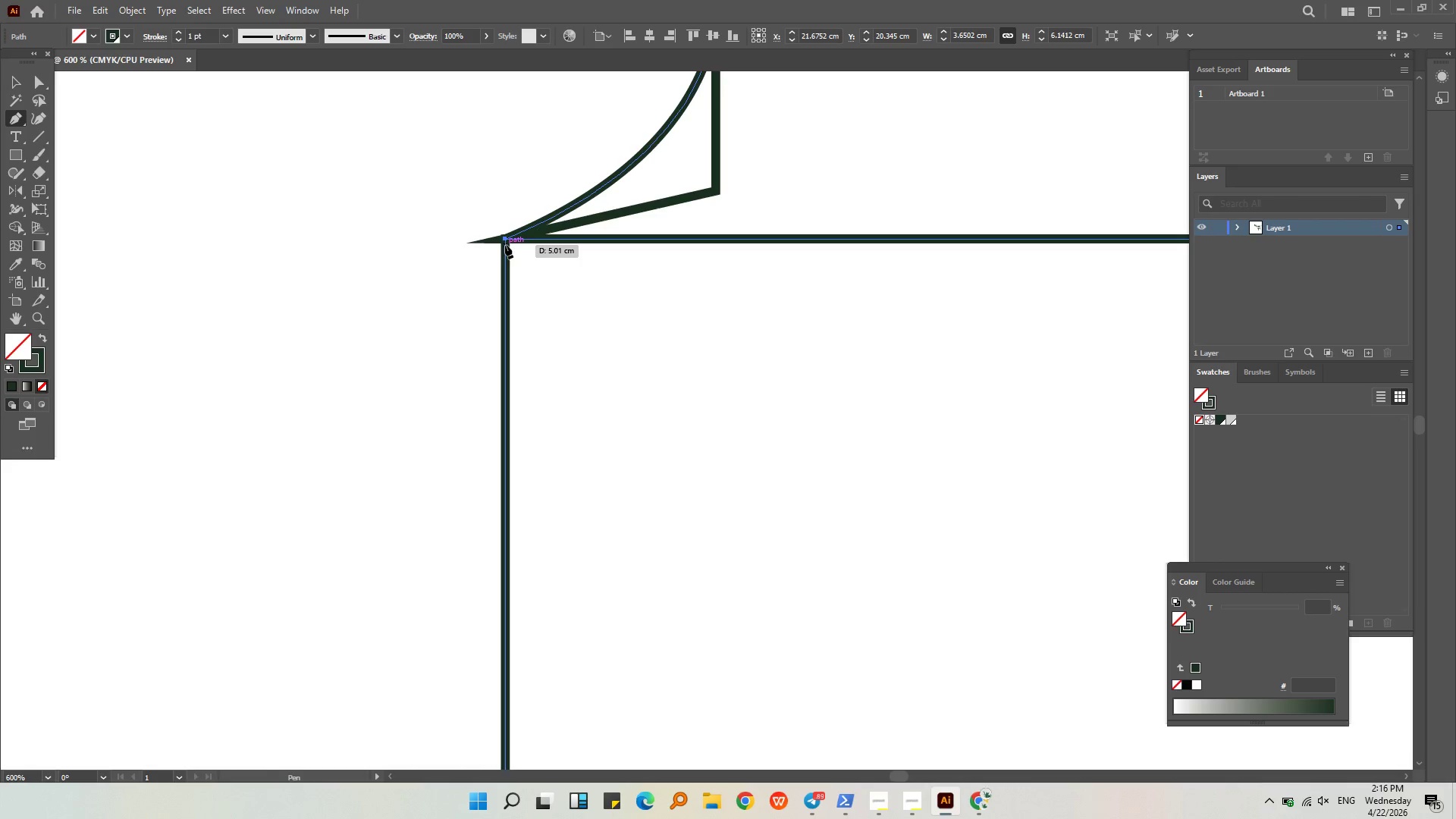 
left_click([505, 245])
 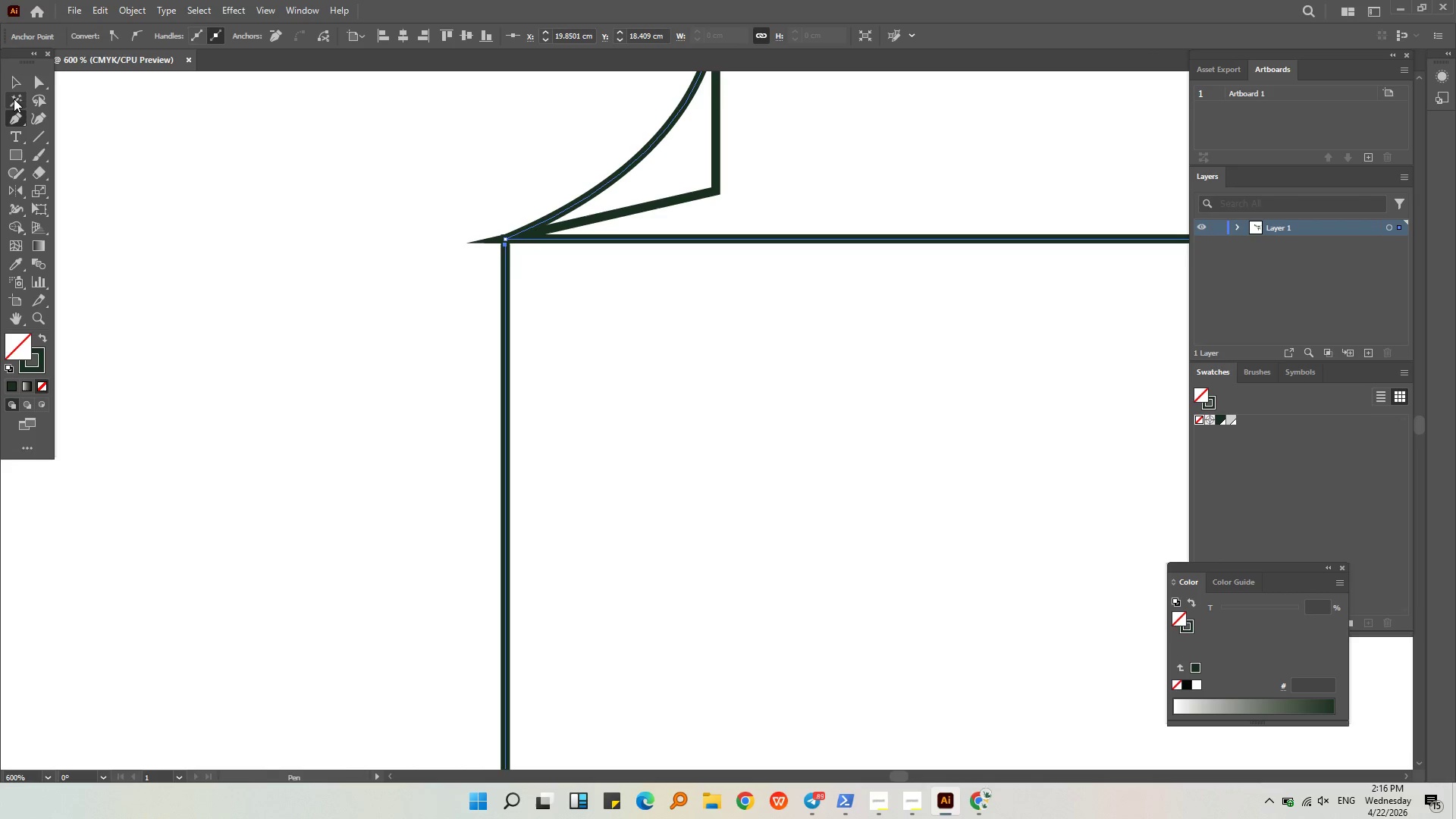 
left_click([11, 84])
 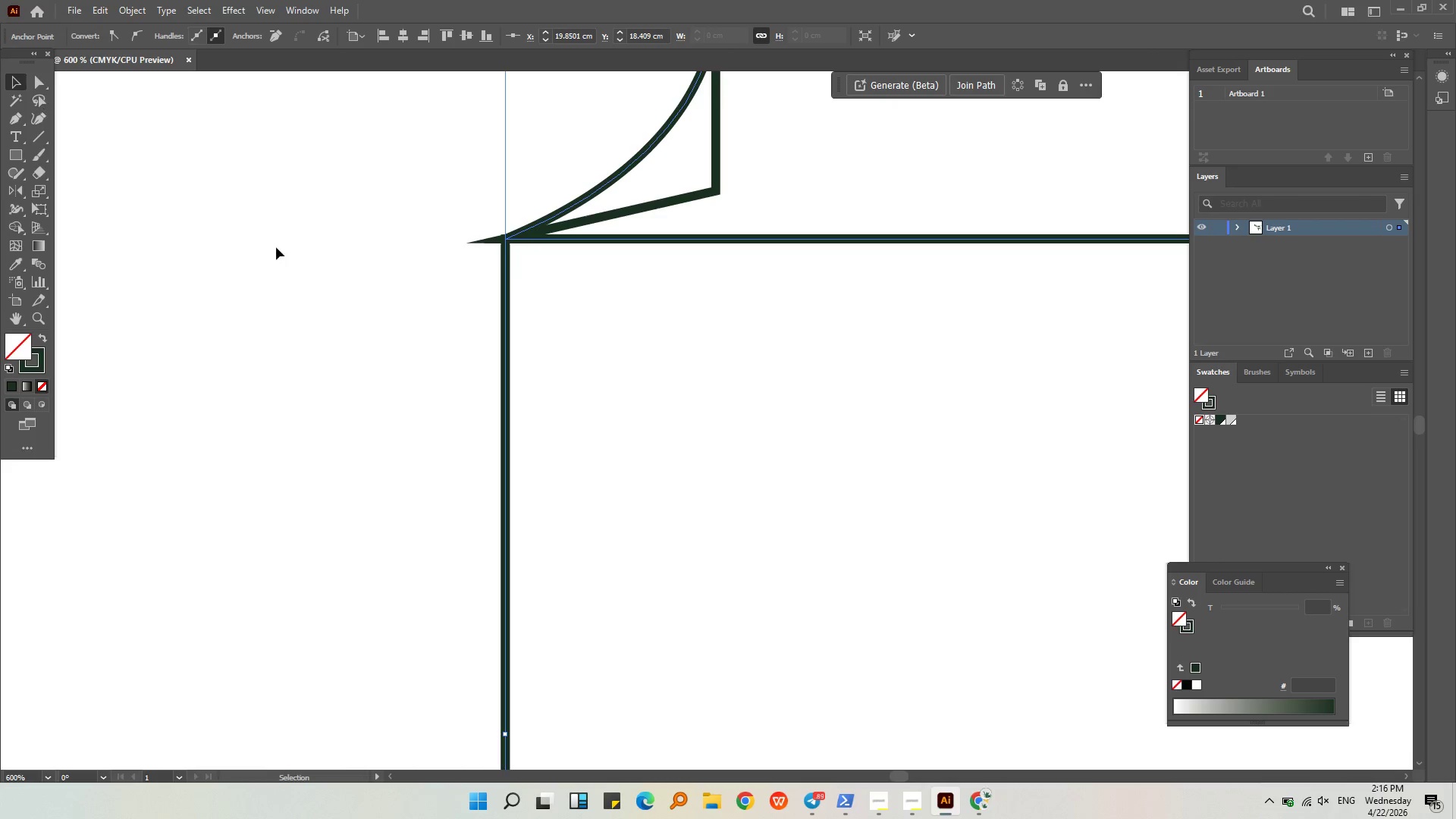 
key(Alt+AltLeft)
 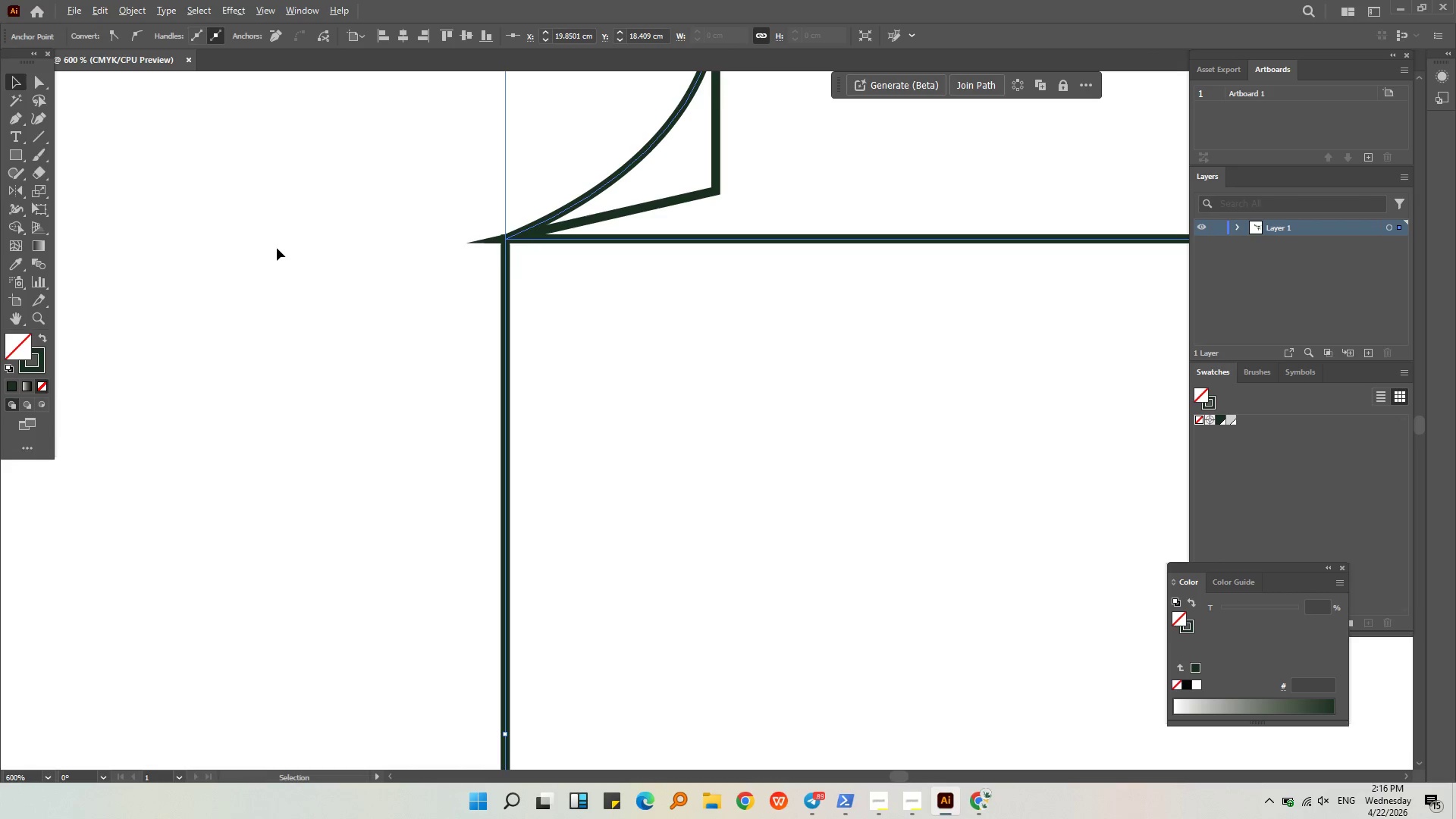 
scroll: coordinate [277, 248], scroll_direction: down, amount: 2.0
 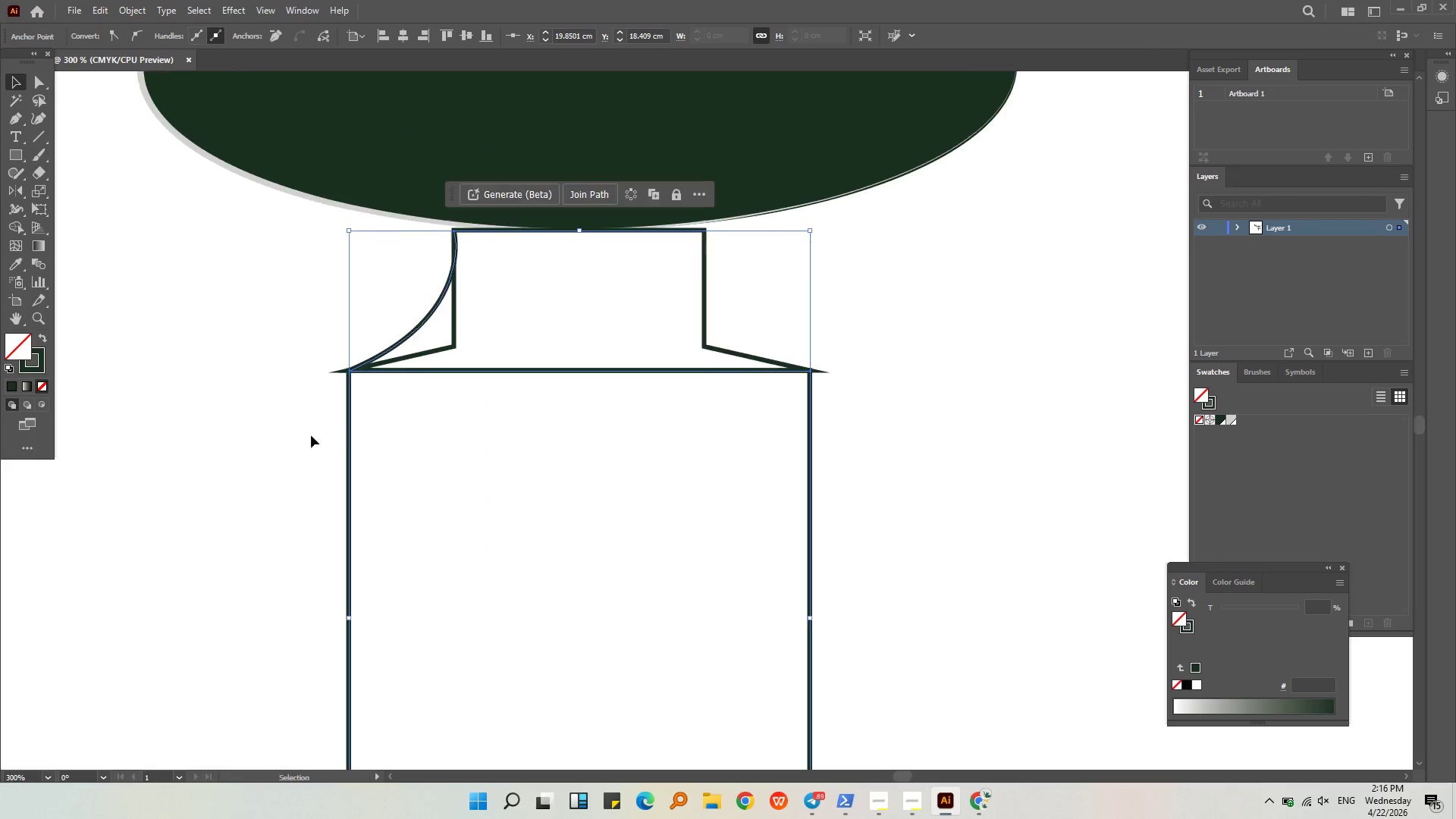 
left_click([540, 475])
 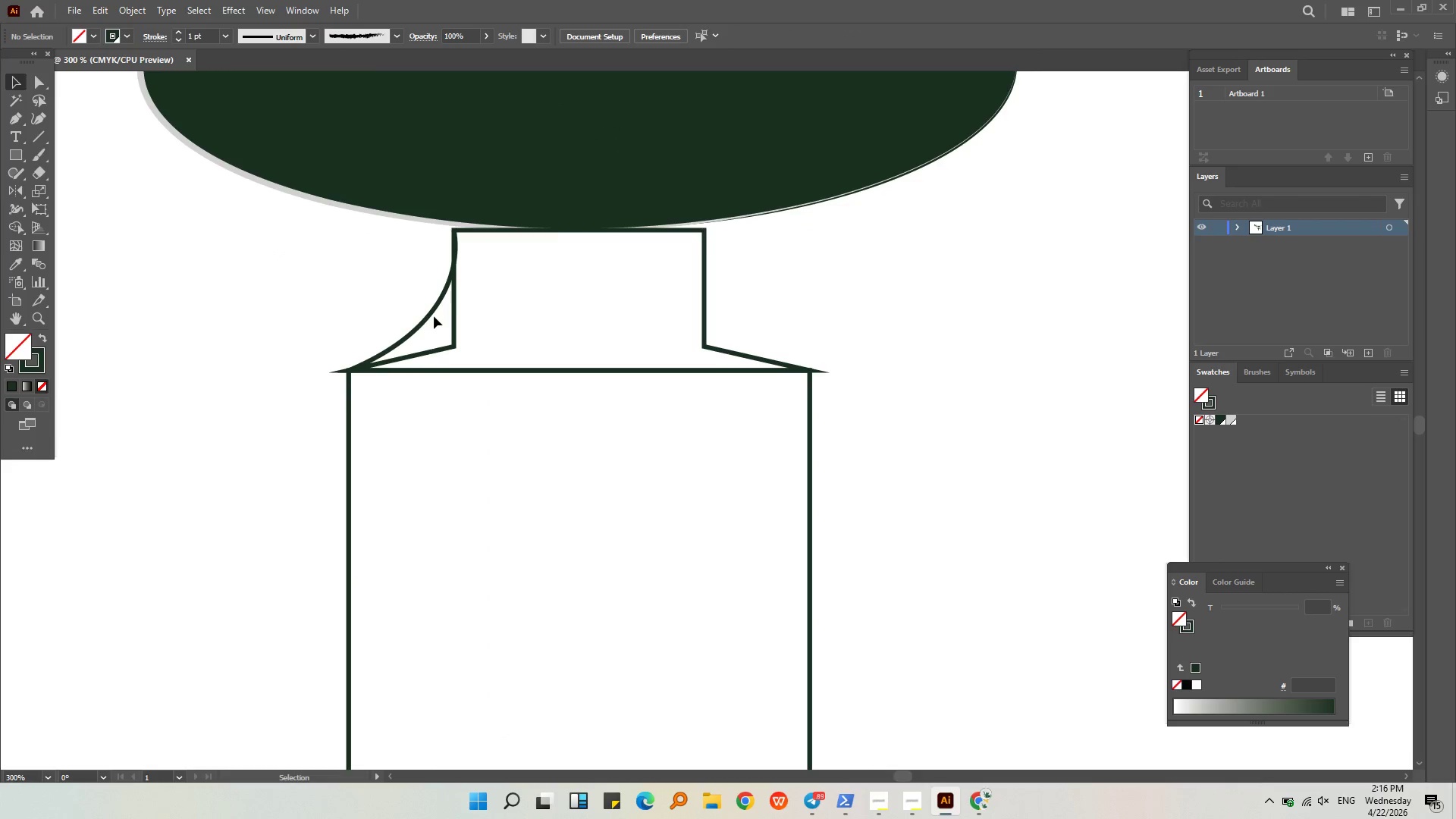 
double_click([425, 309])
 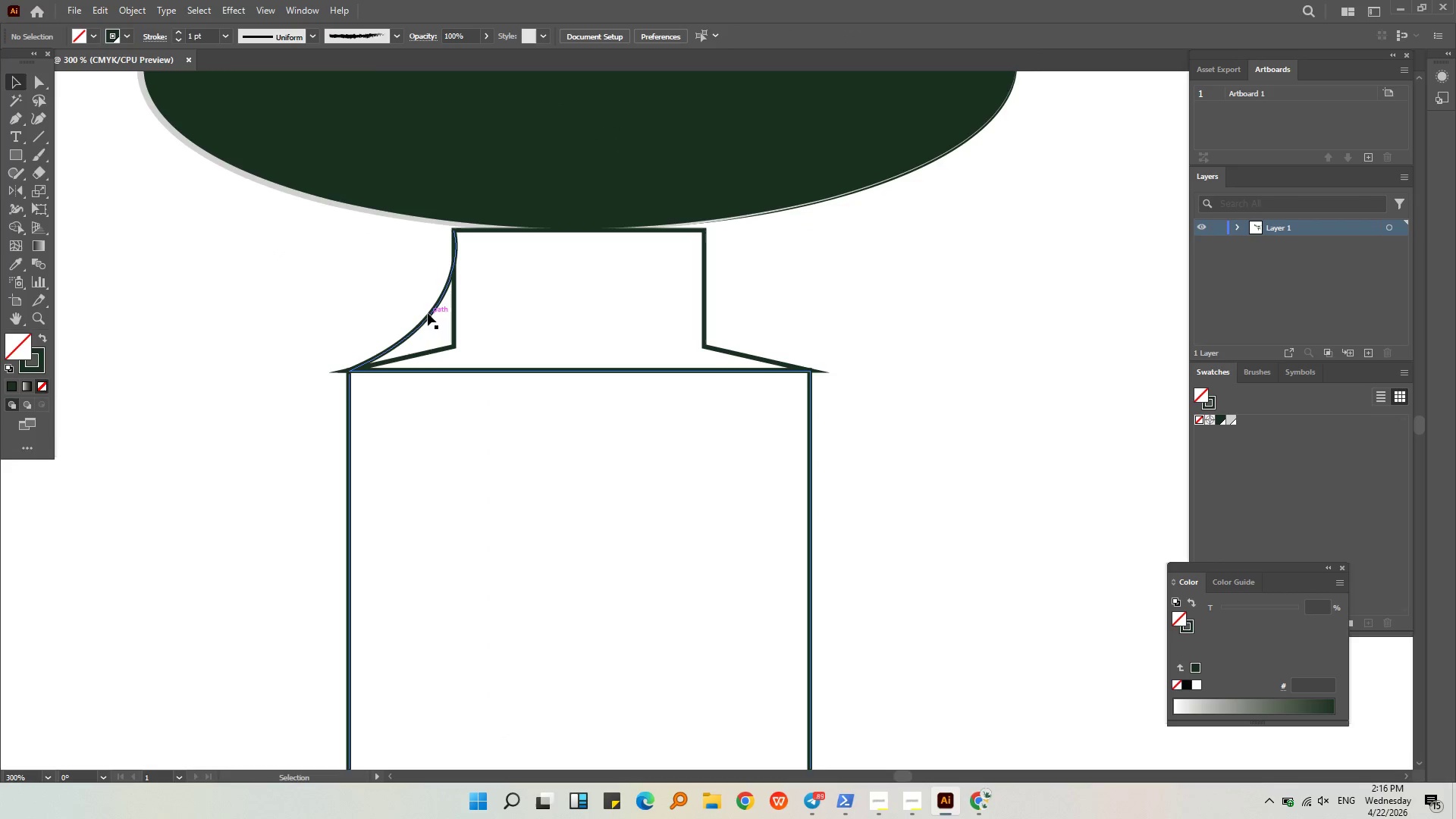 
triple_click([428, 313])
 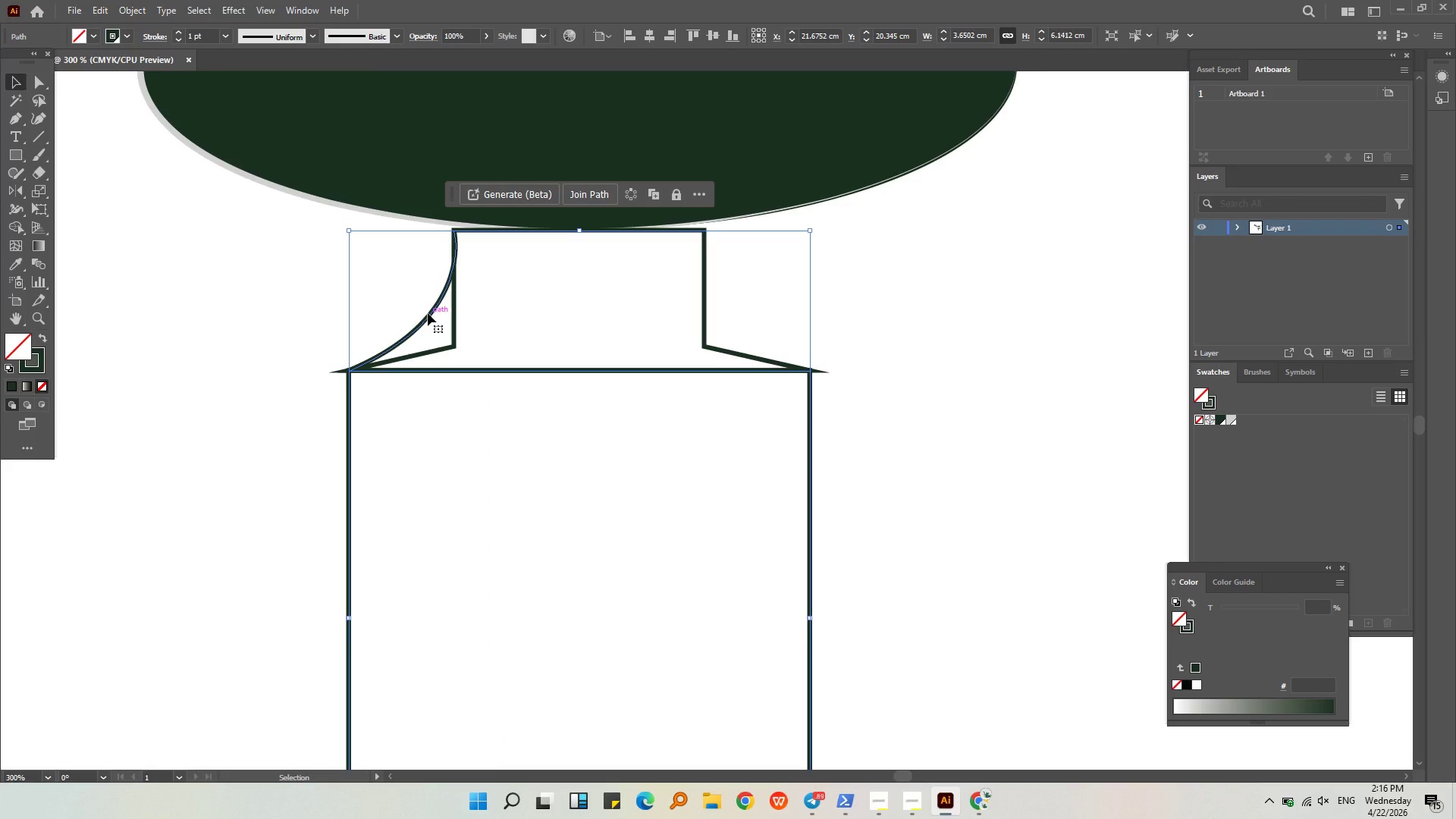 
left_click_drag(start_coordinate=[428, 313], to_coordinate=[934, 346])
 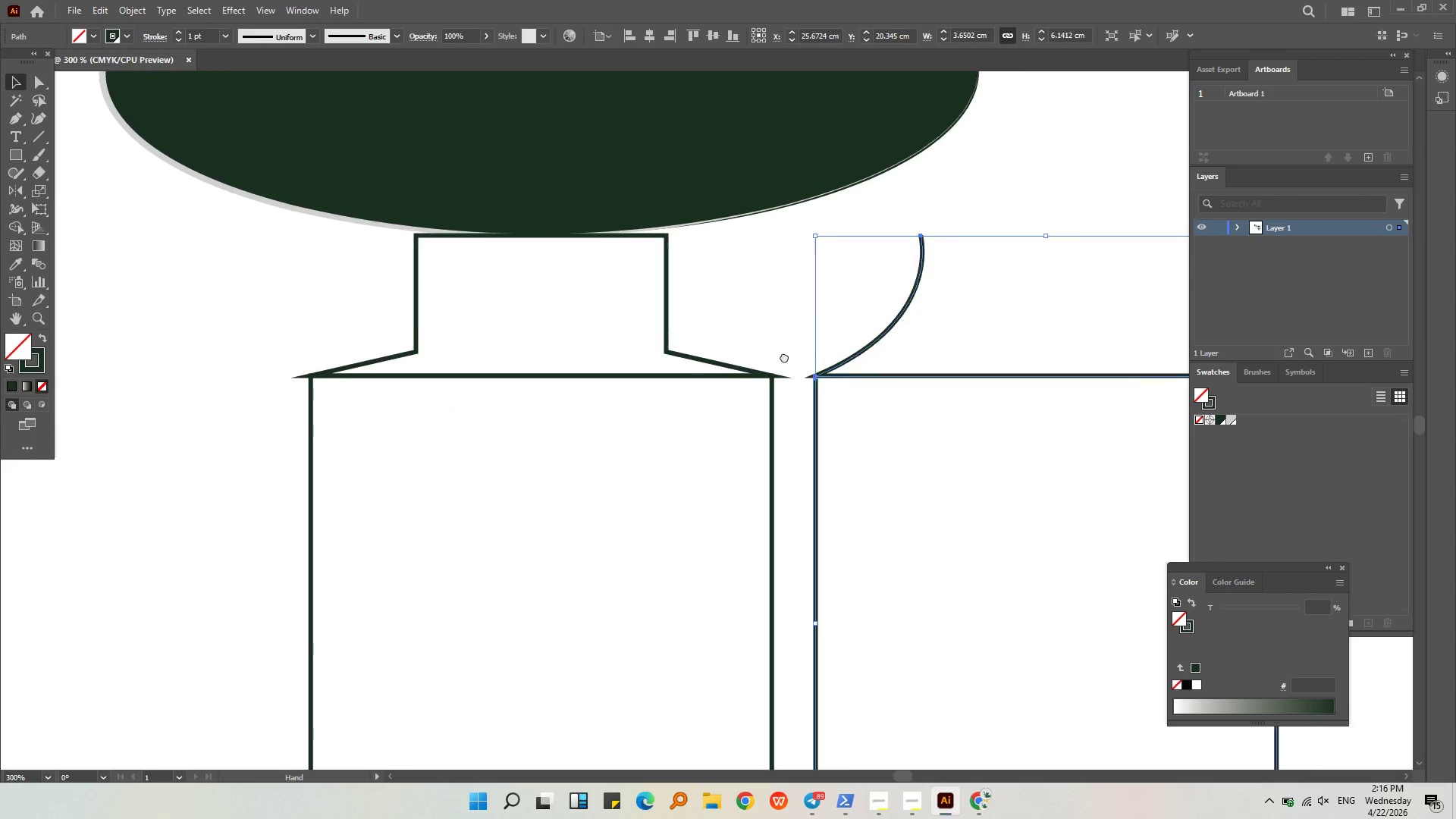 
hold_key(key=ShiftLeft, duration=0.5)
 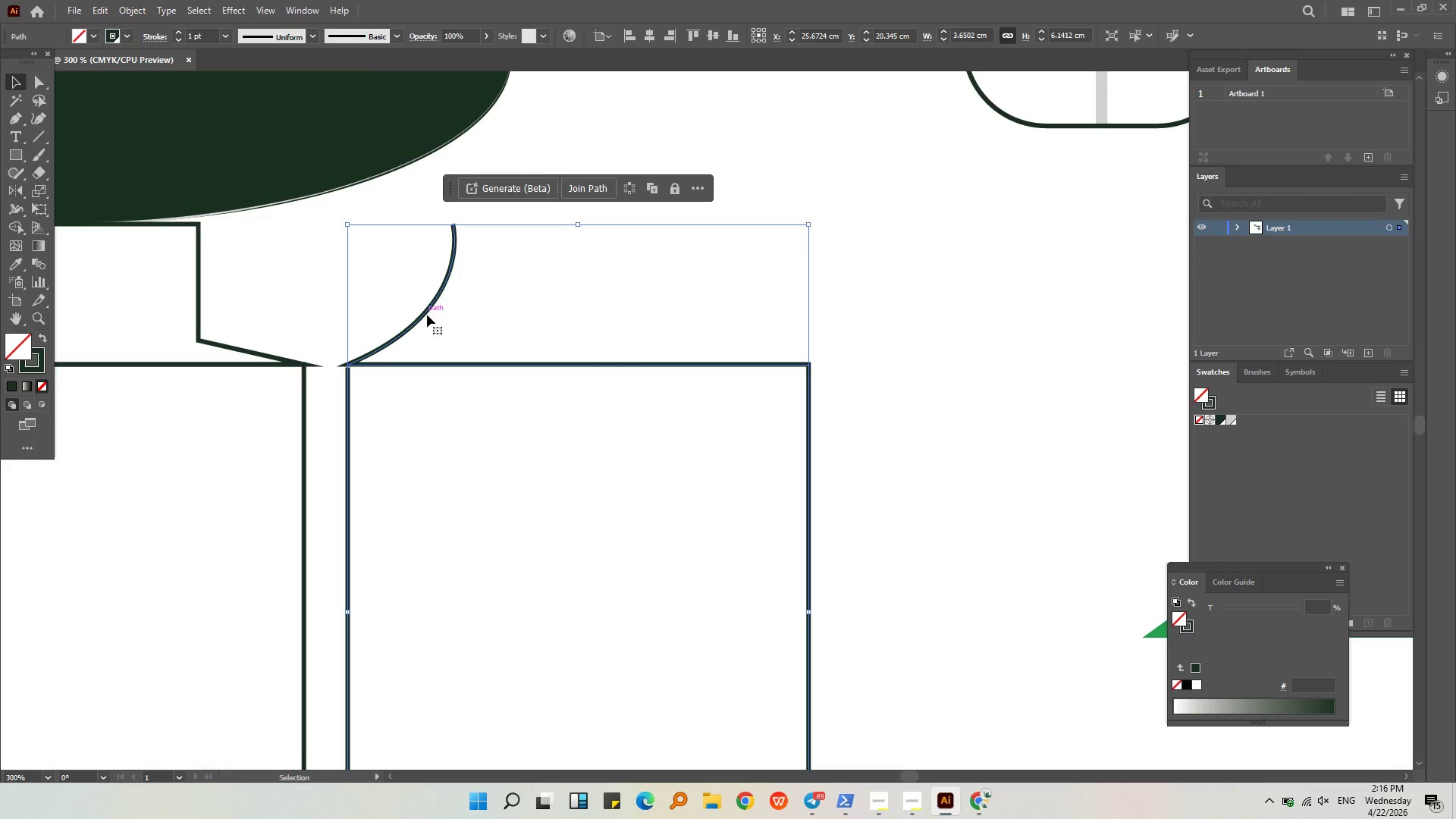 
left_click_drag(start_coordinate=[425, 315], to_coordinate=[544, 305])
 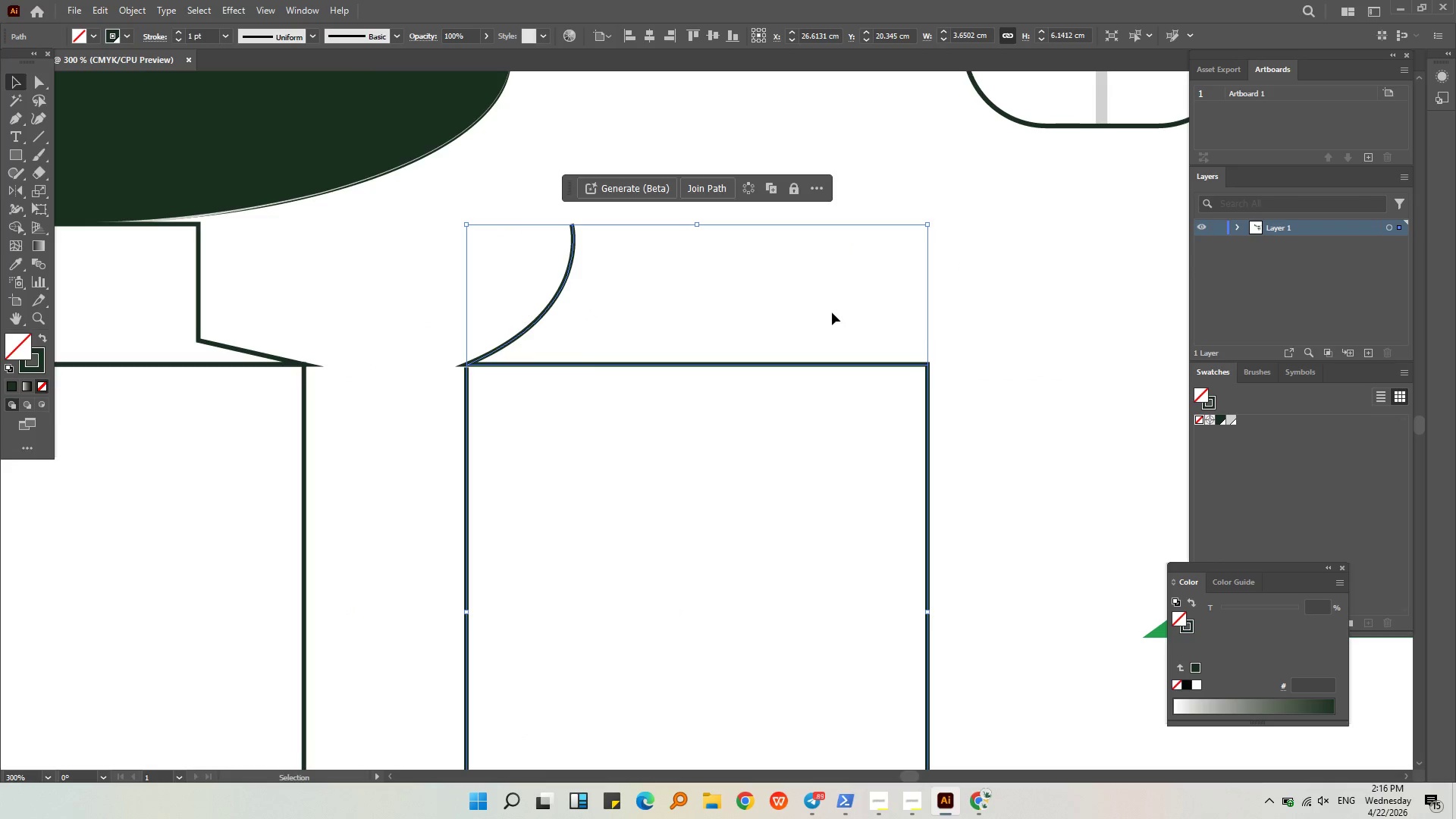 
hold_key(key=ShiftLeft, duration=0.52)
 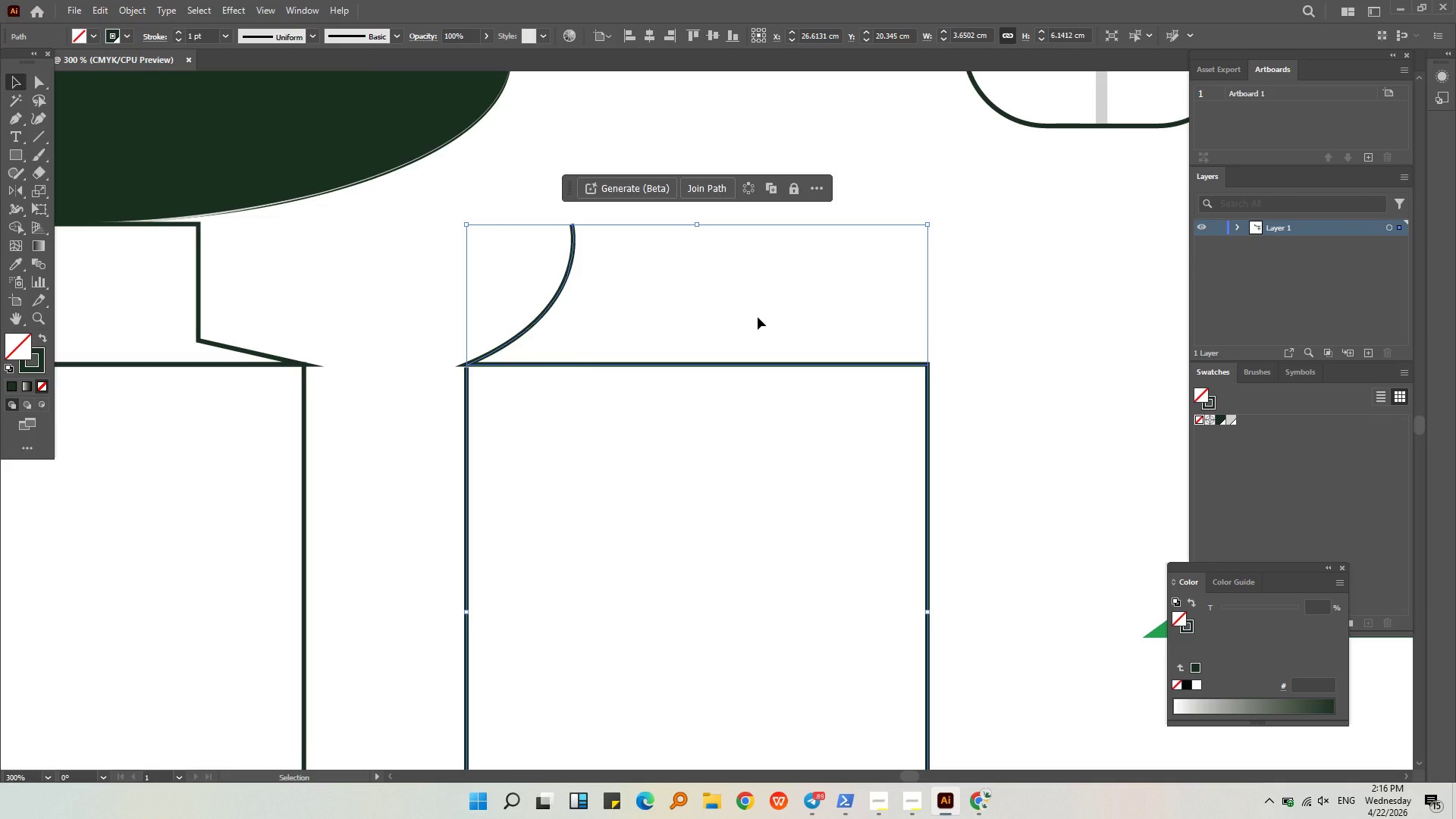 
hold_key(key=ControlLeft, duration=0.45)
 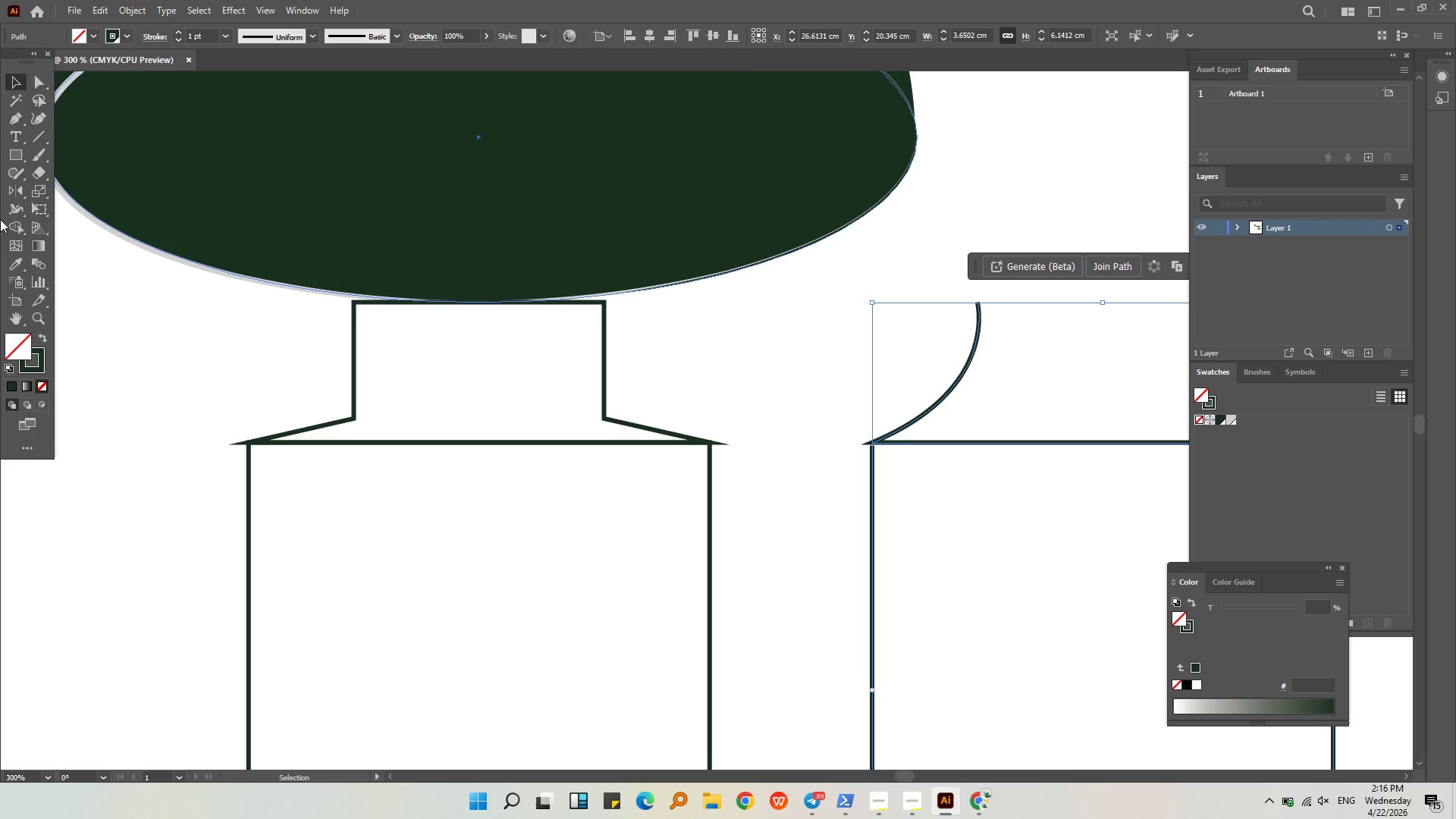 
left_click([17, 121])
 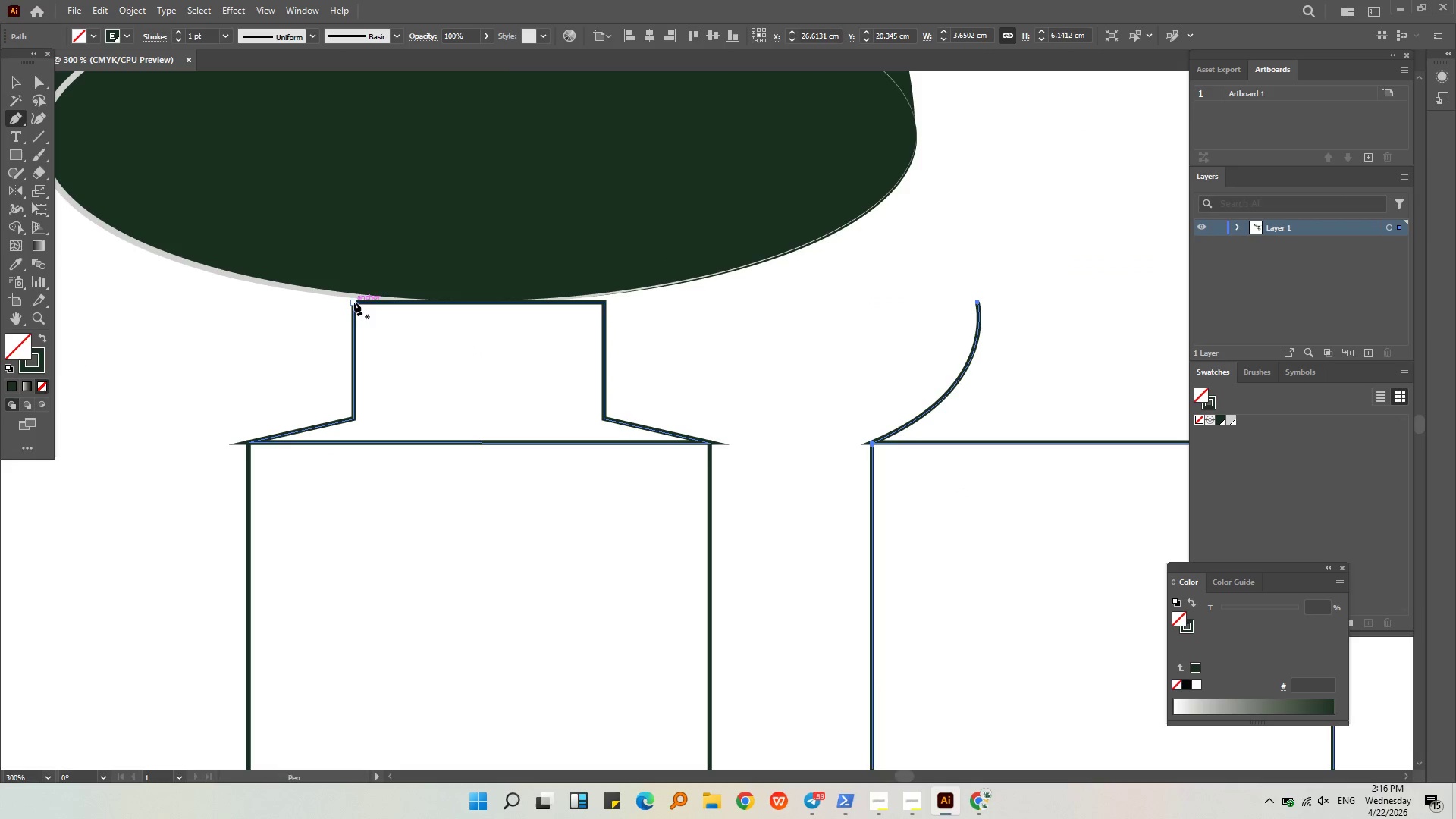 
left_click([351, 300])
 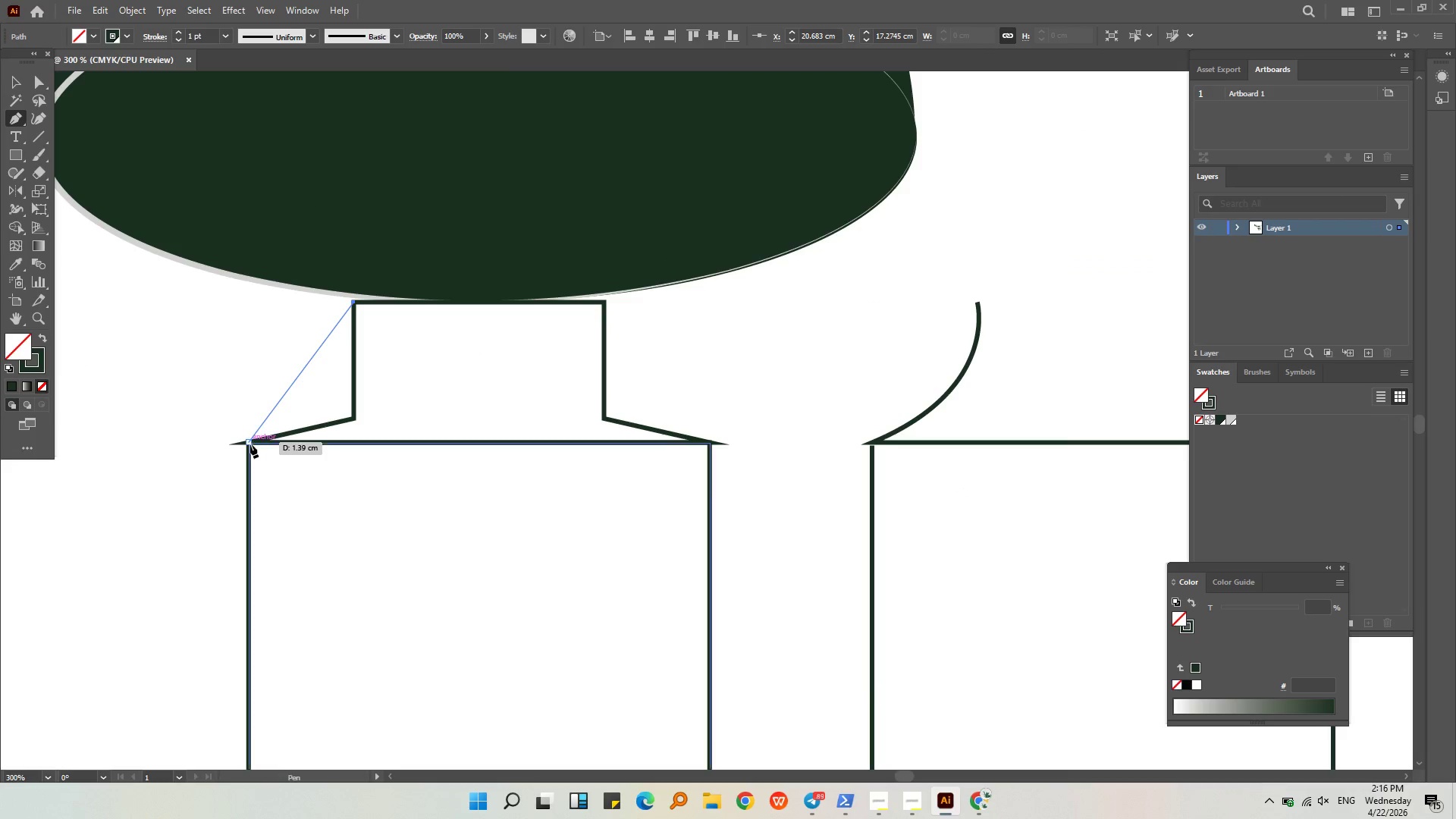 
left_click_drag(start_coordinate=[249, 444], to_coordinate=[156, 470])
 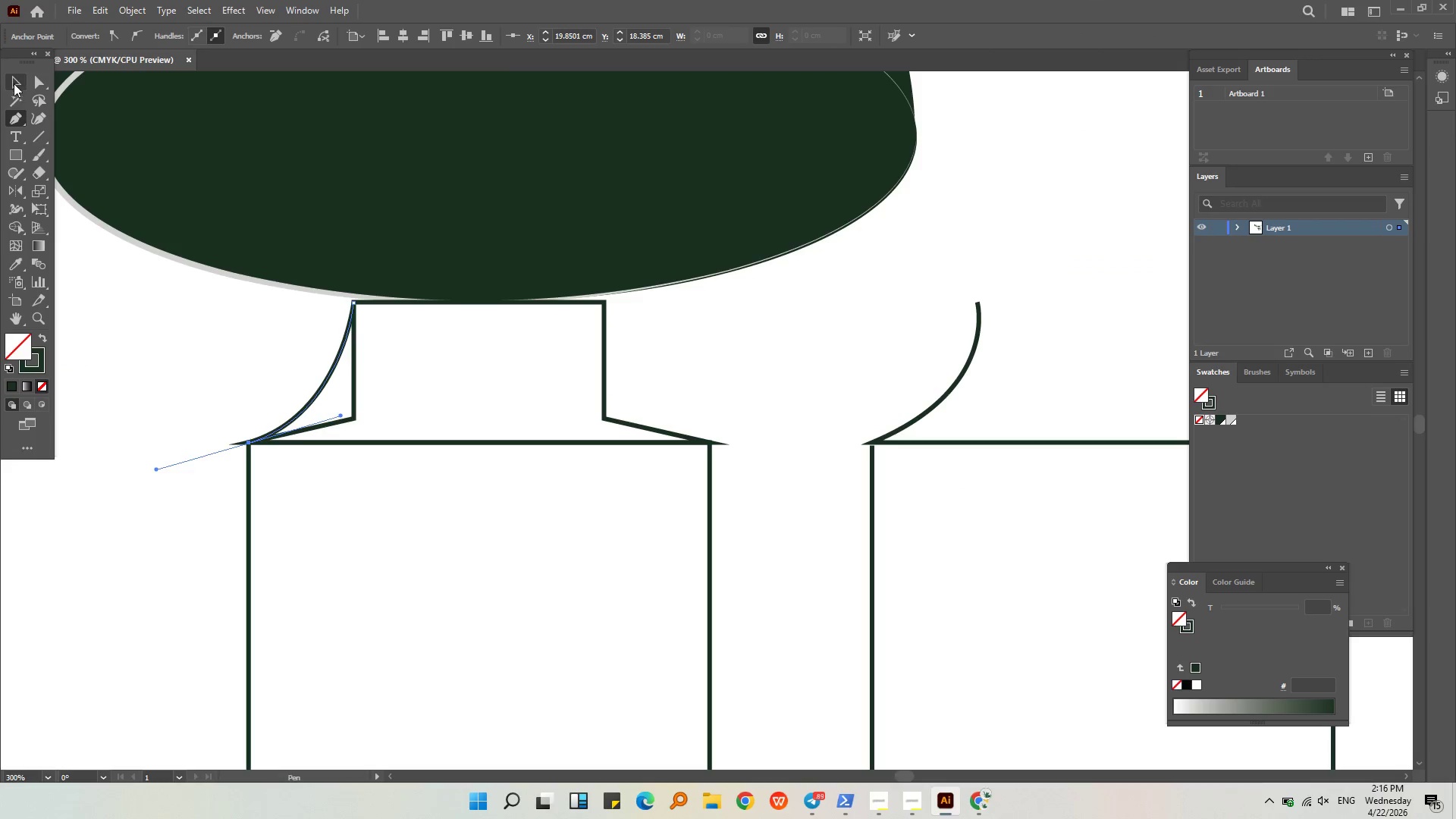 
double_click([60, 226])
 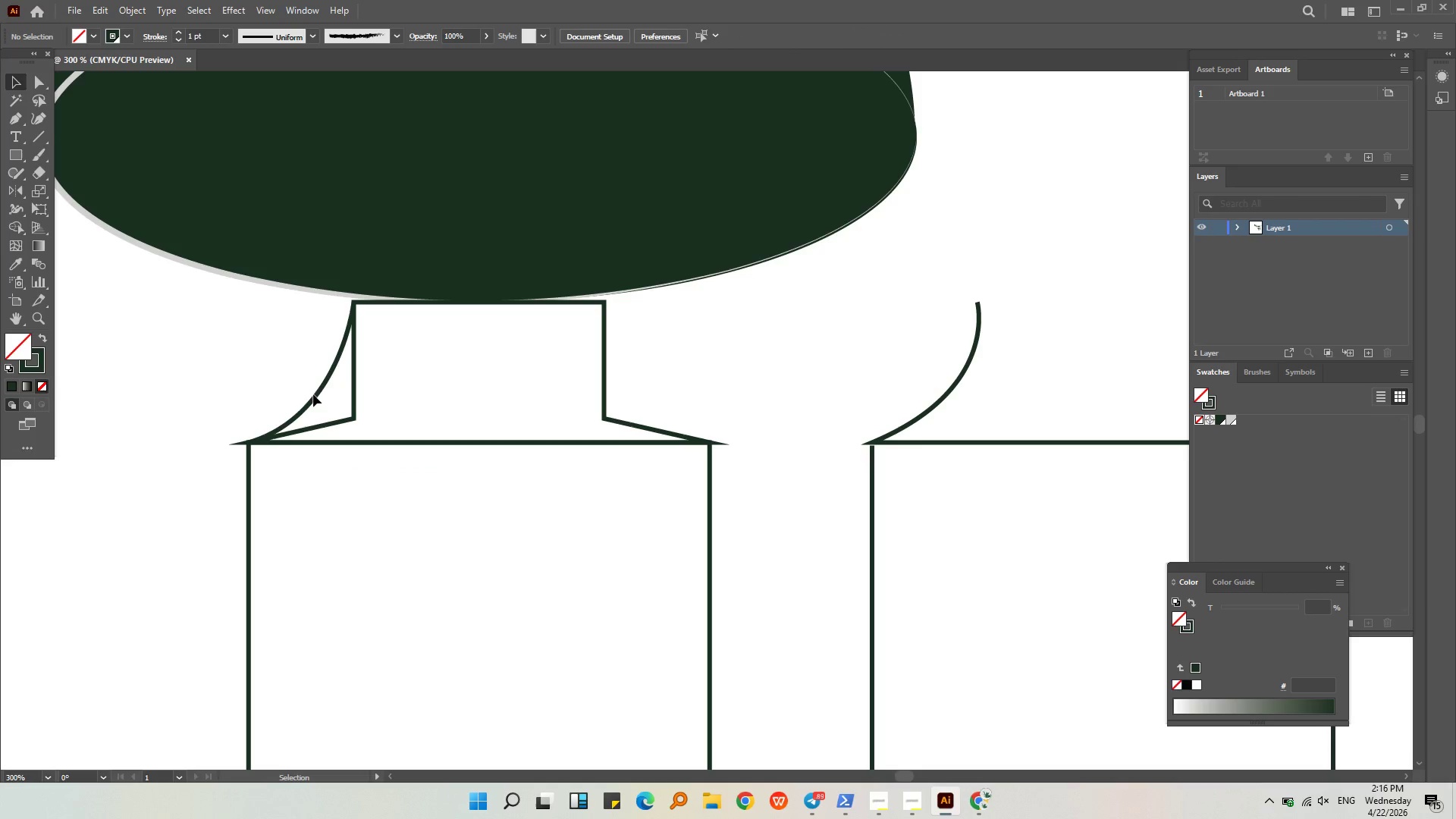 
left_click([314, 394])
 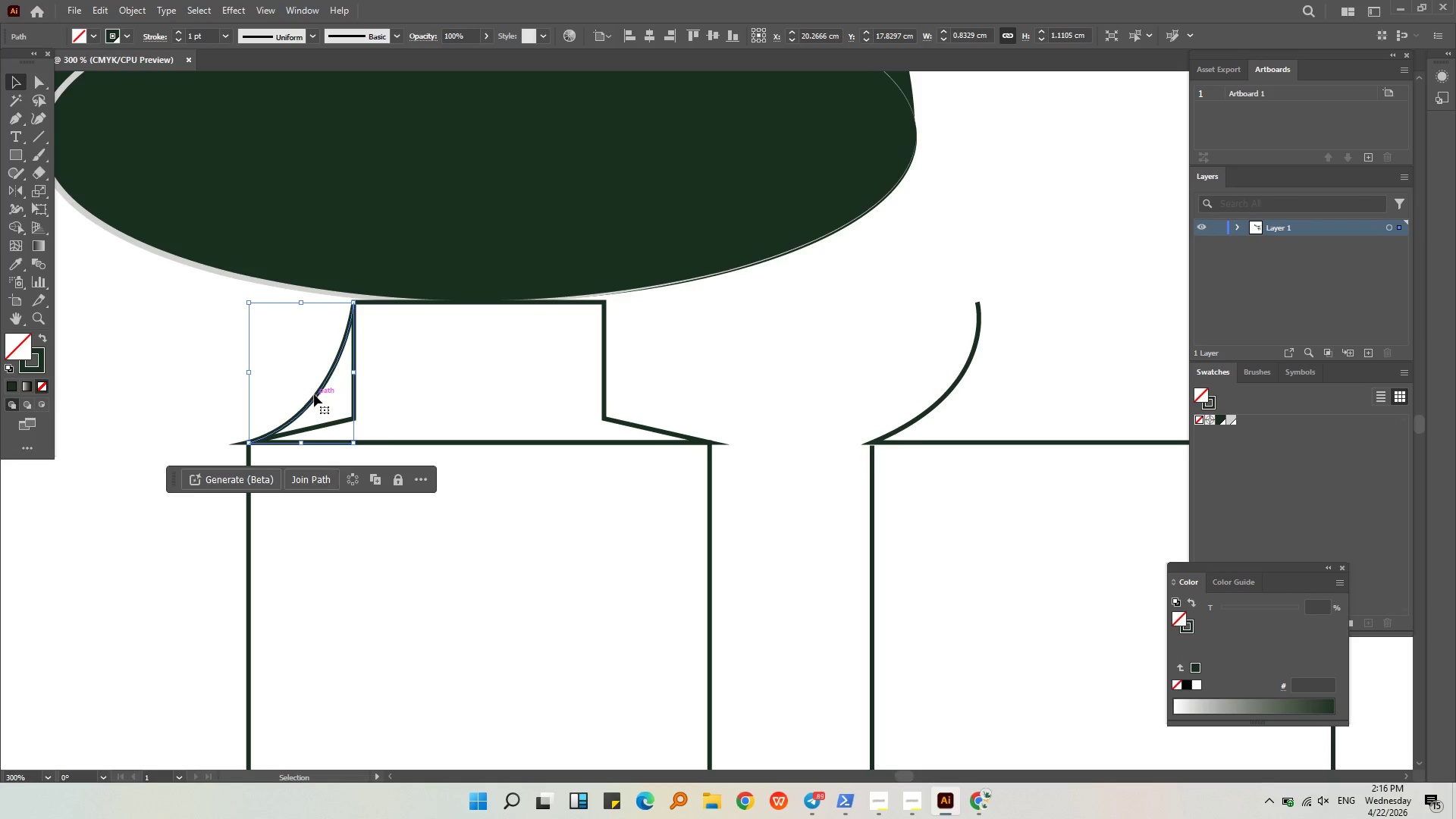 
key(Control+V)
 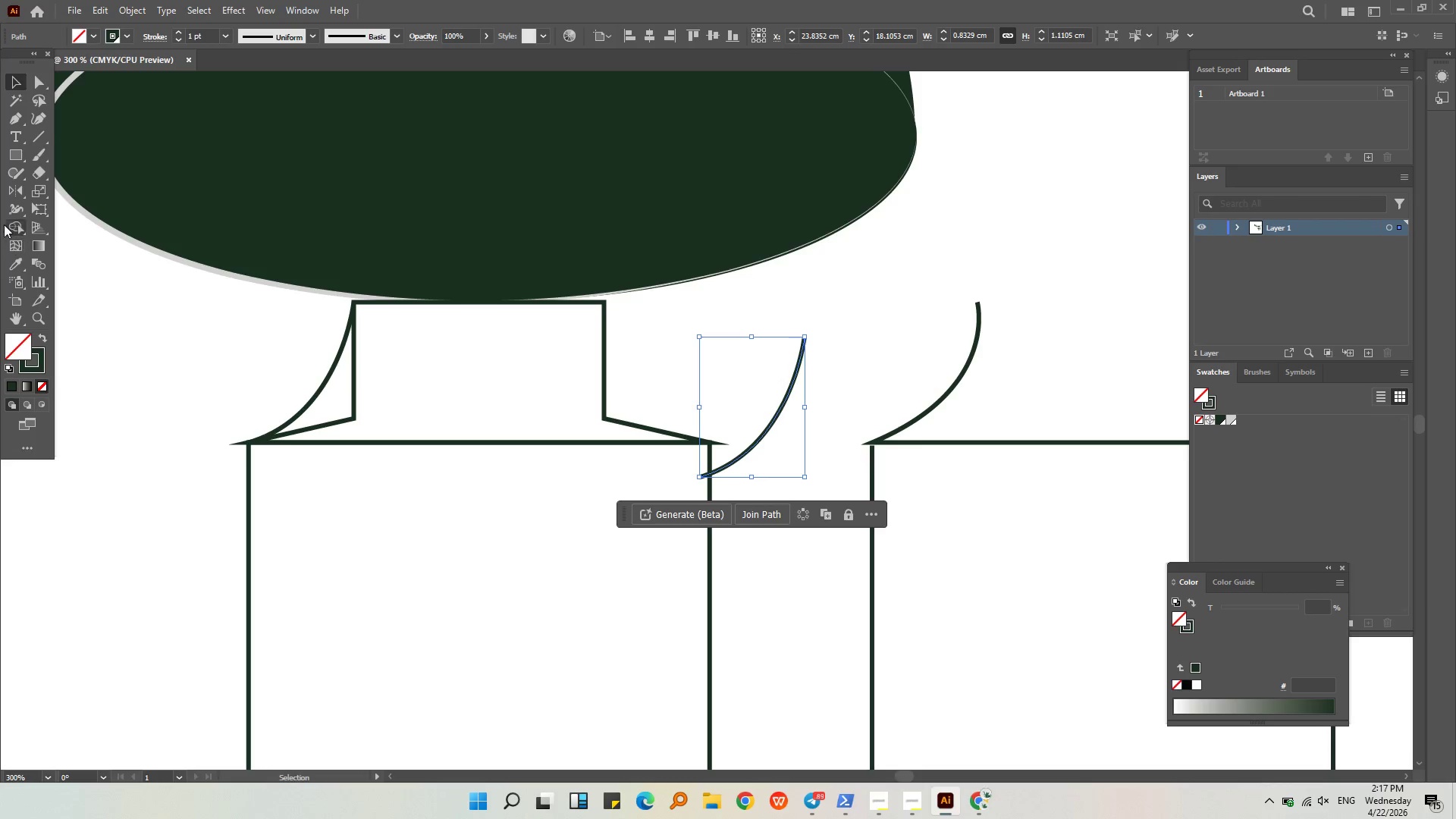 
left_click([12, 199])
 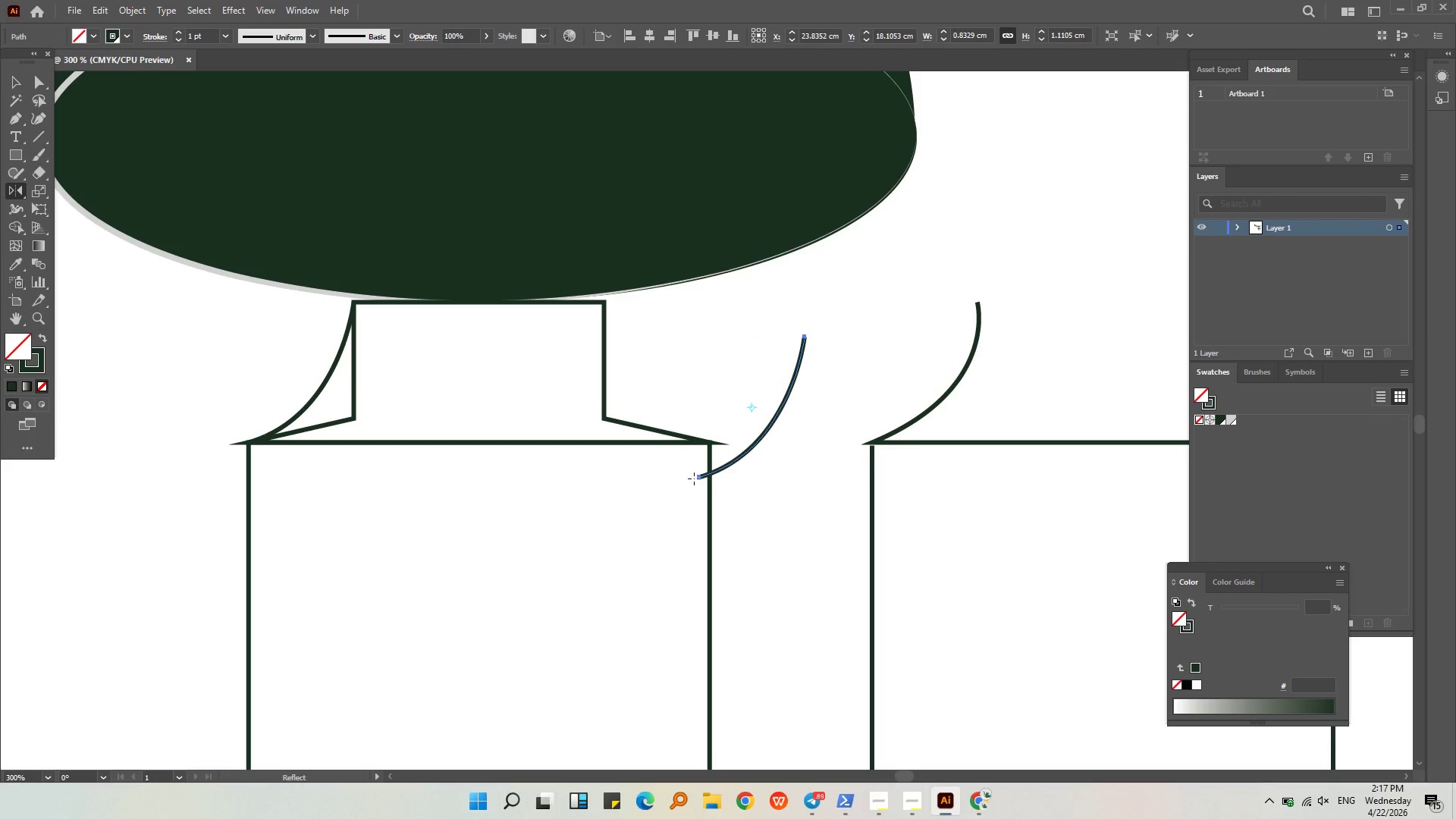 
left_click_drag(start_coordinate=[706, 479], to_coordinate=[1031, 579])
 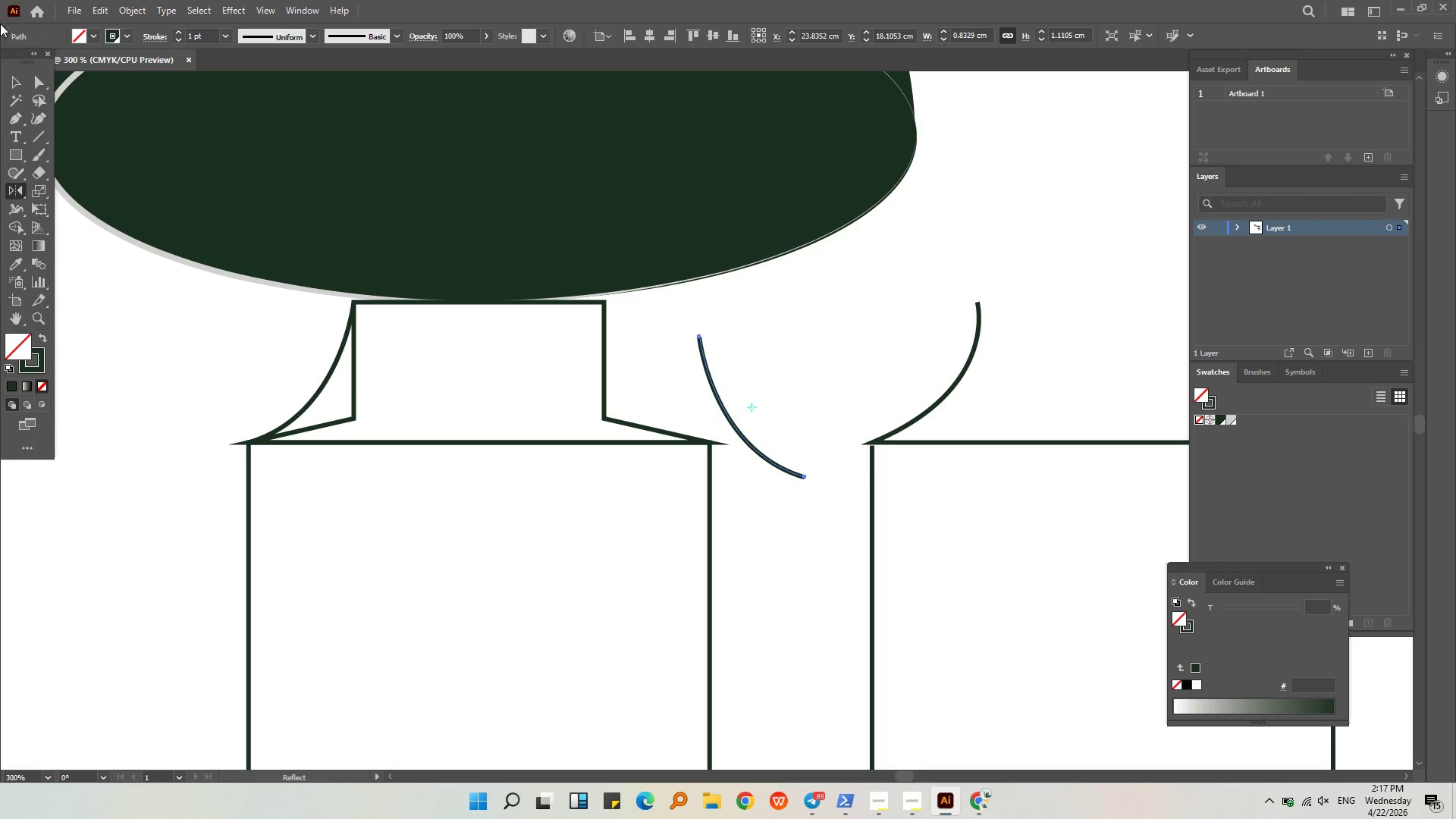 
hold_key(key=ShiftLeft, duration=0.91)
 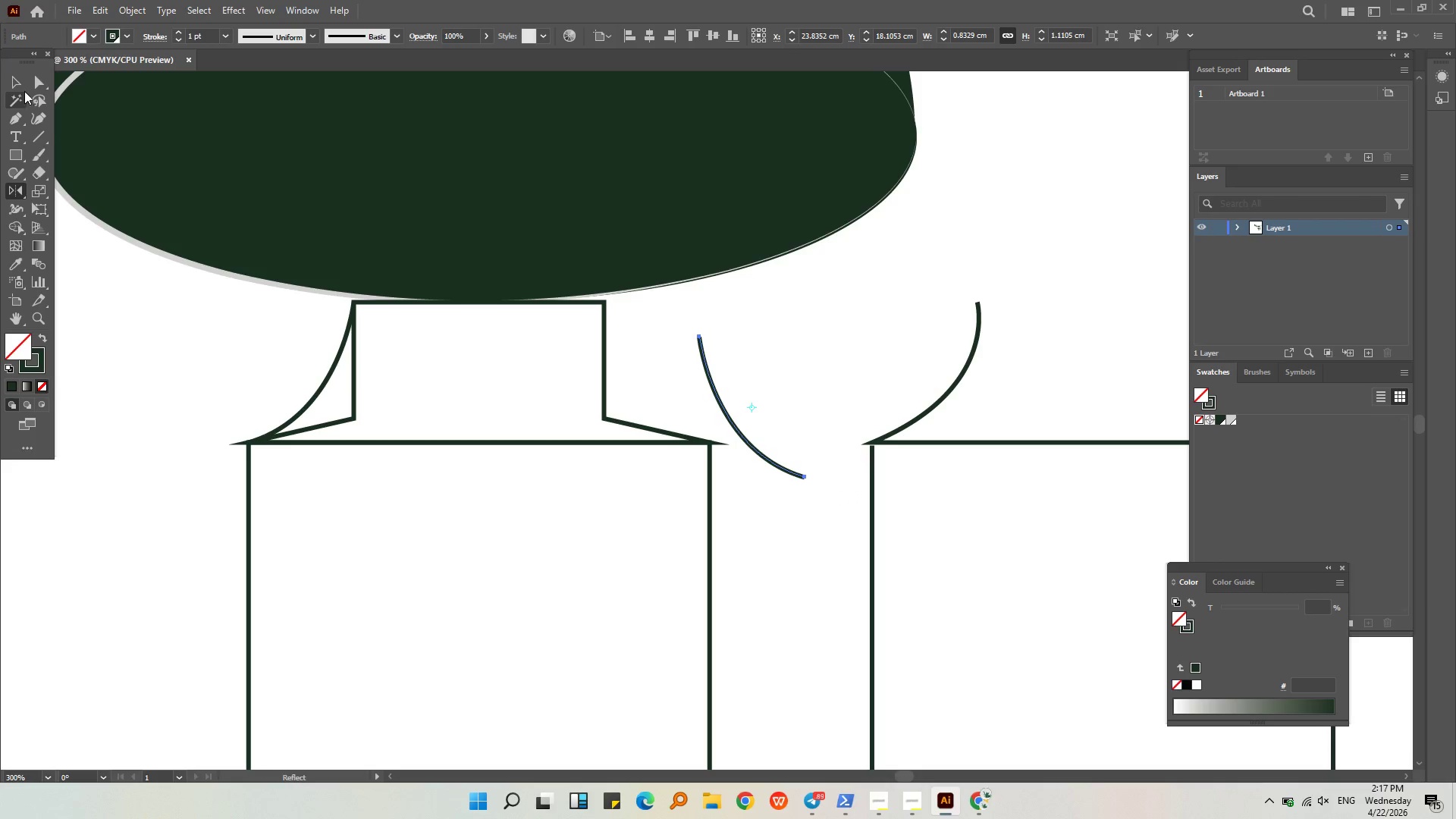 
left_click_drag(start_coordinate=[22, 86], to_coordinate=[24, 94])
 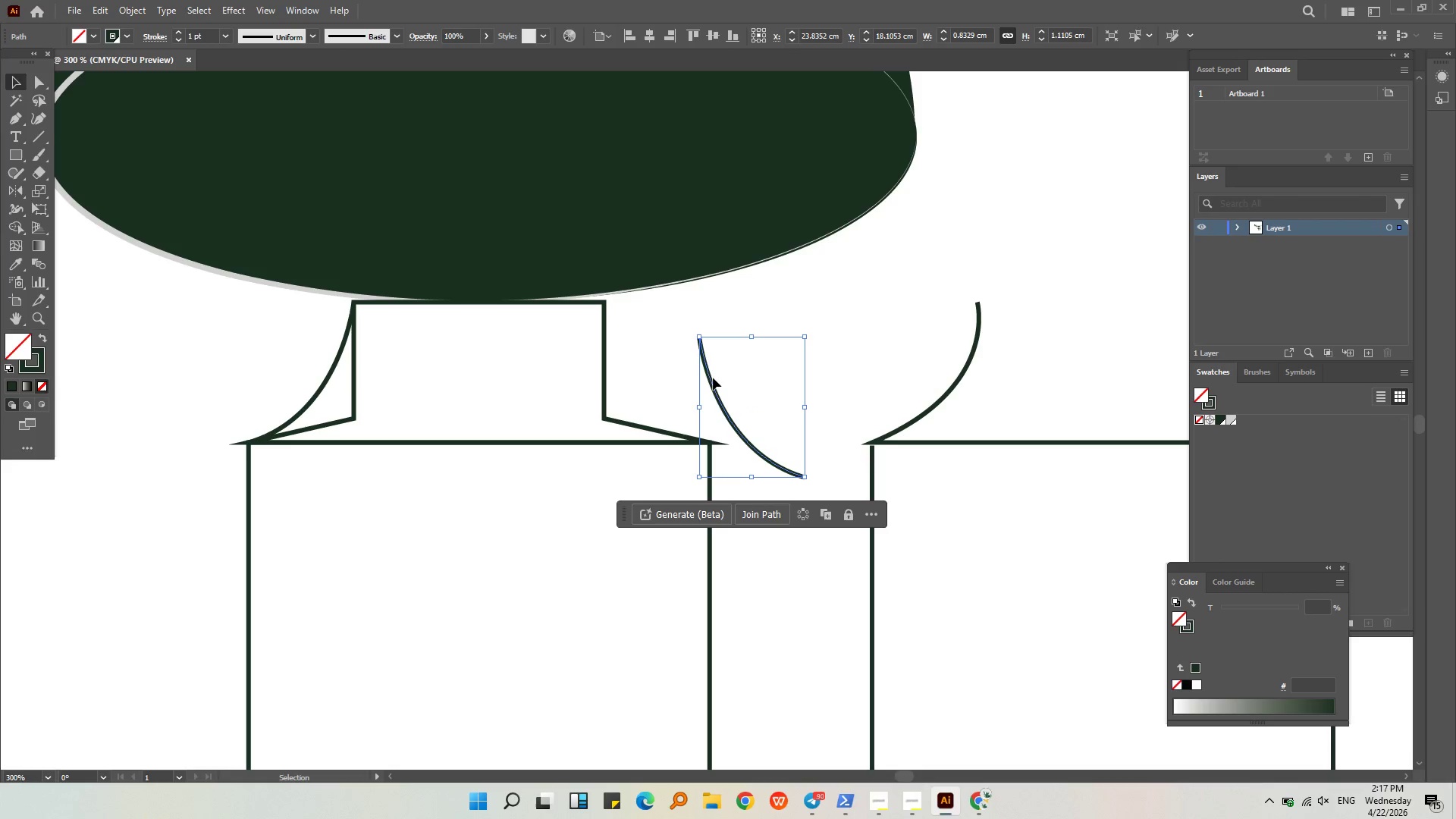 
left_click_drag(start_coordinate=[710, 378], to_coordinate=[615, 344])
 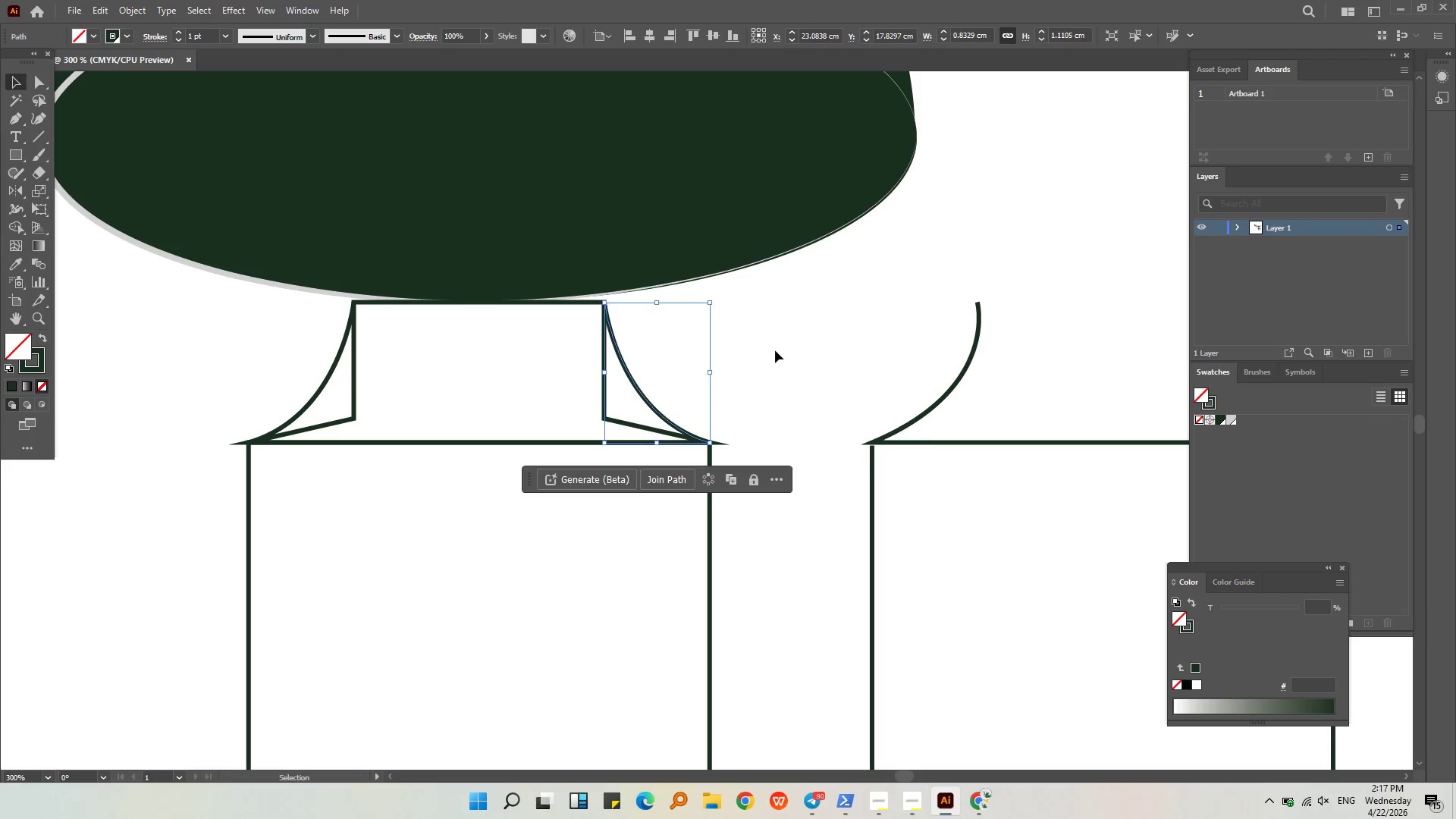 
left_click([775, 350])
 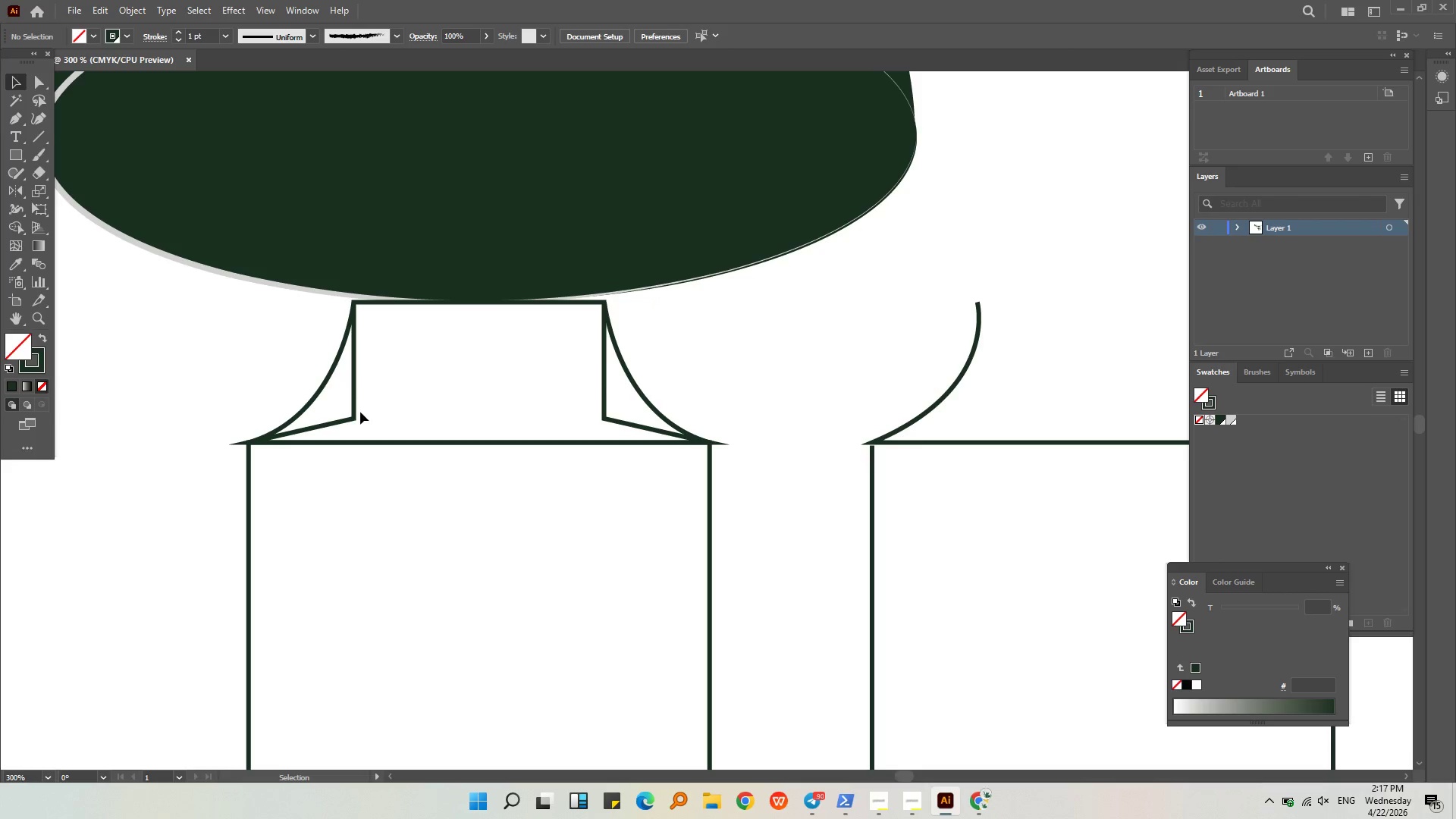 
left_click([351, 418])
 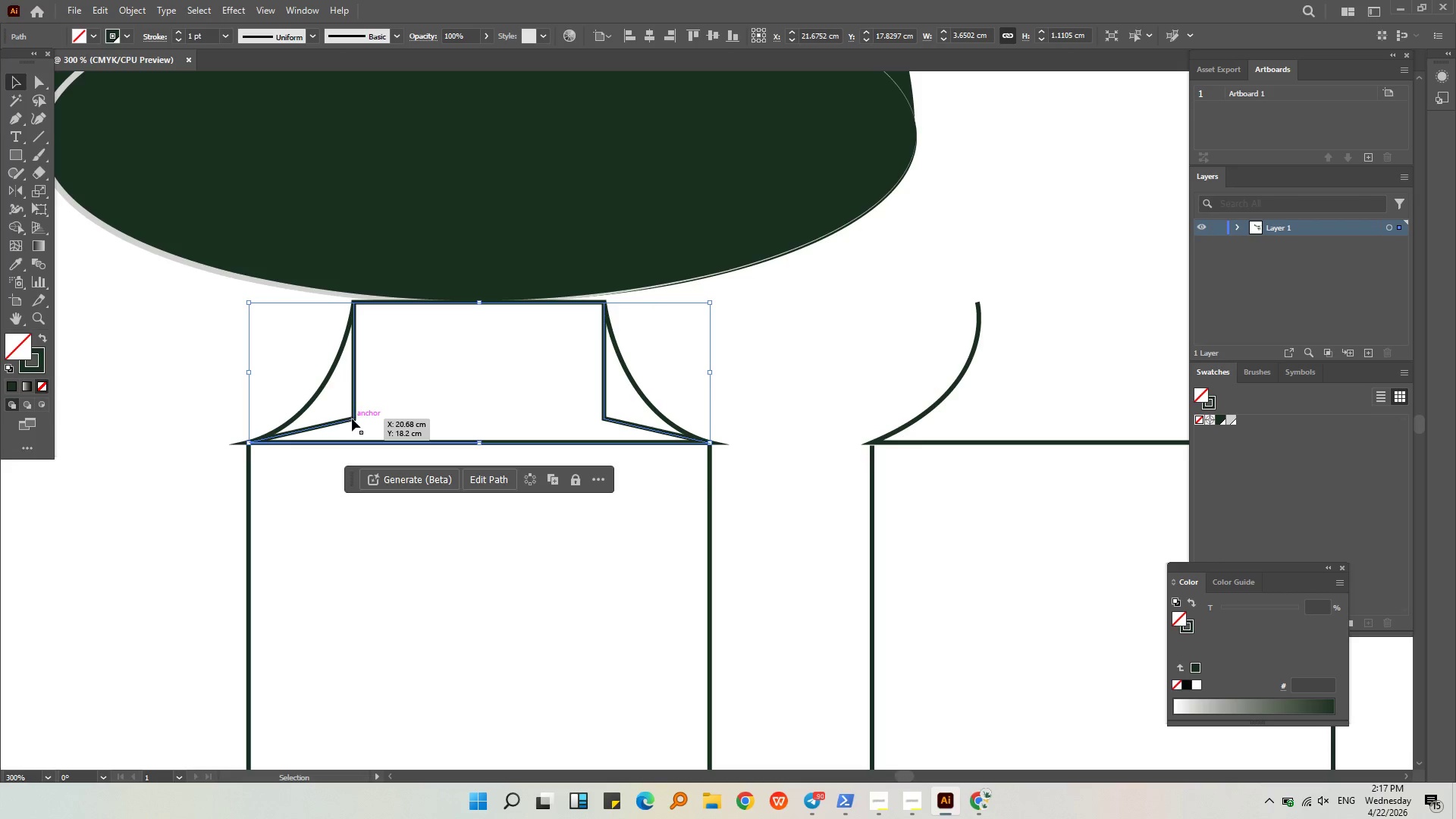 
key(Delete)
 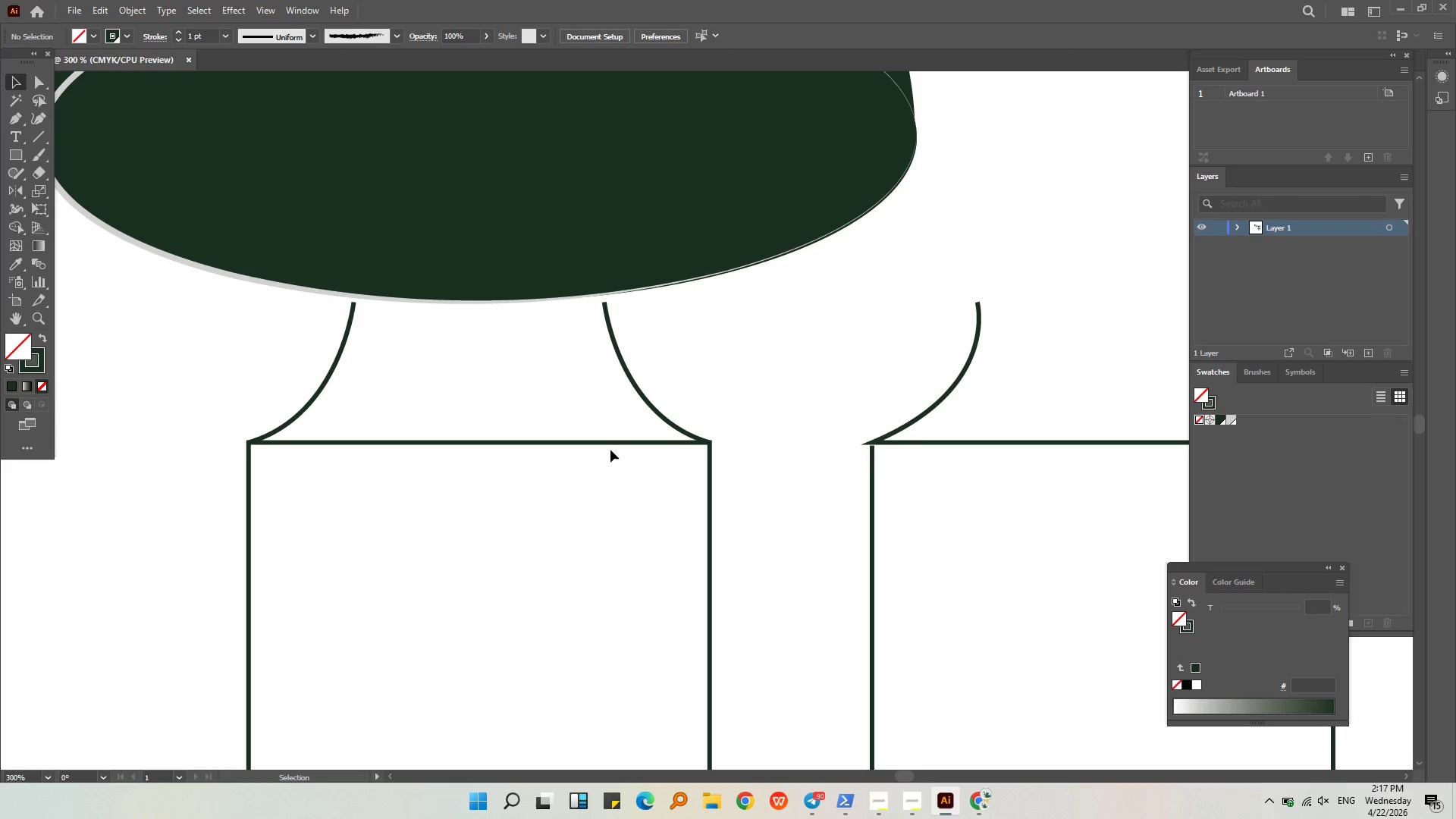 
left_click([608, 441])
 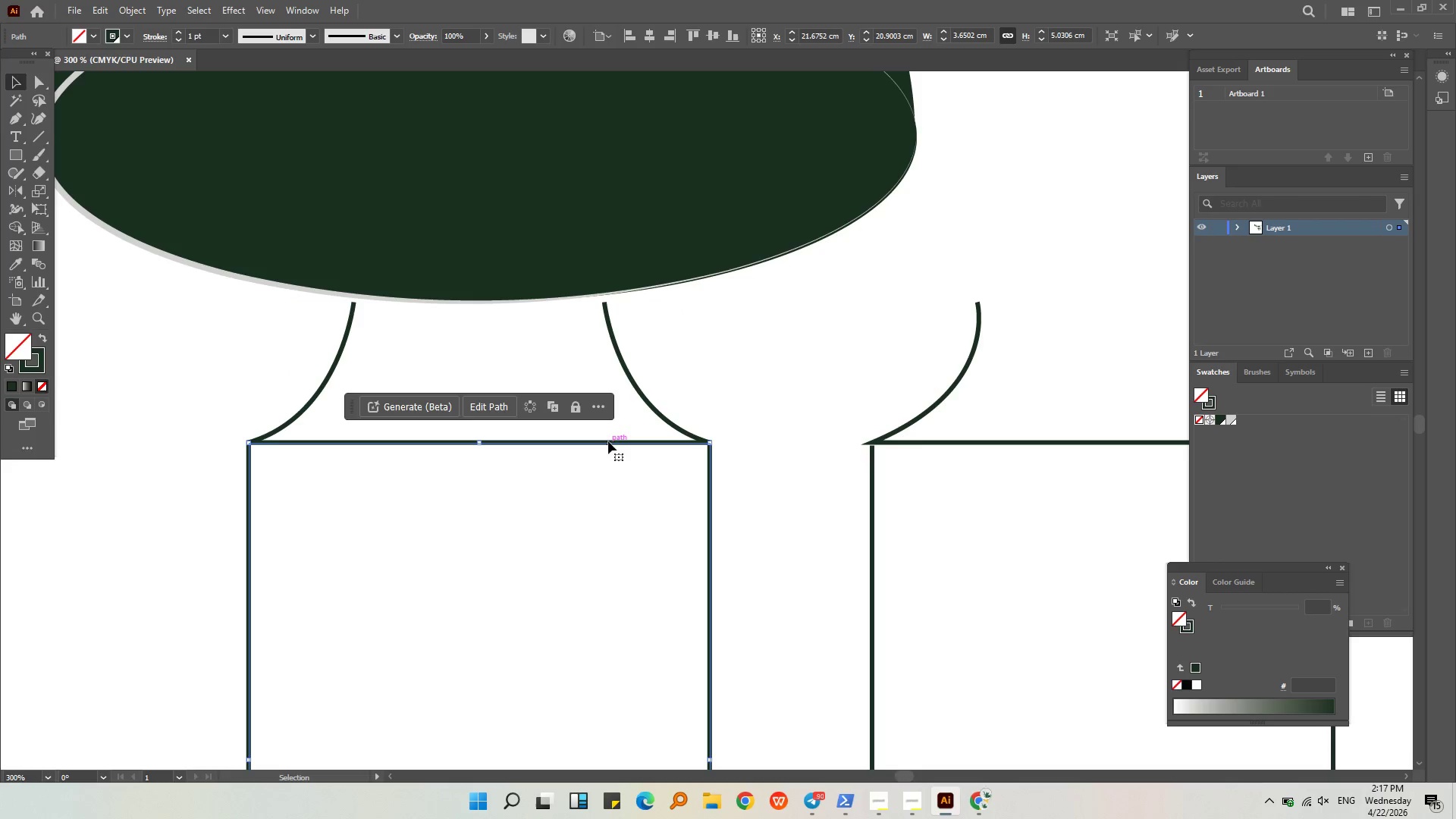 
hold_key(key=MetaLeft, duration=0.33)
scroll: coordinate [391, 554], scroll_direction: down, amount: 2.0
 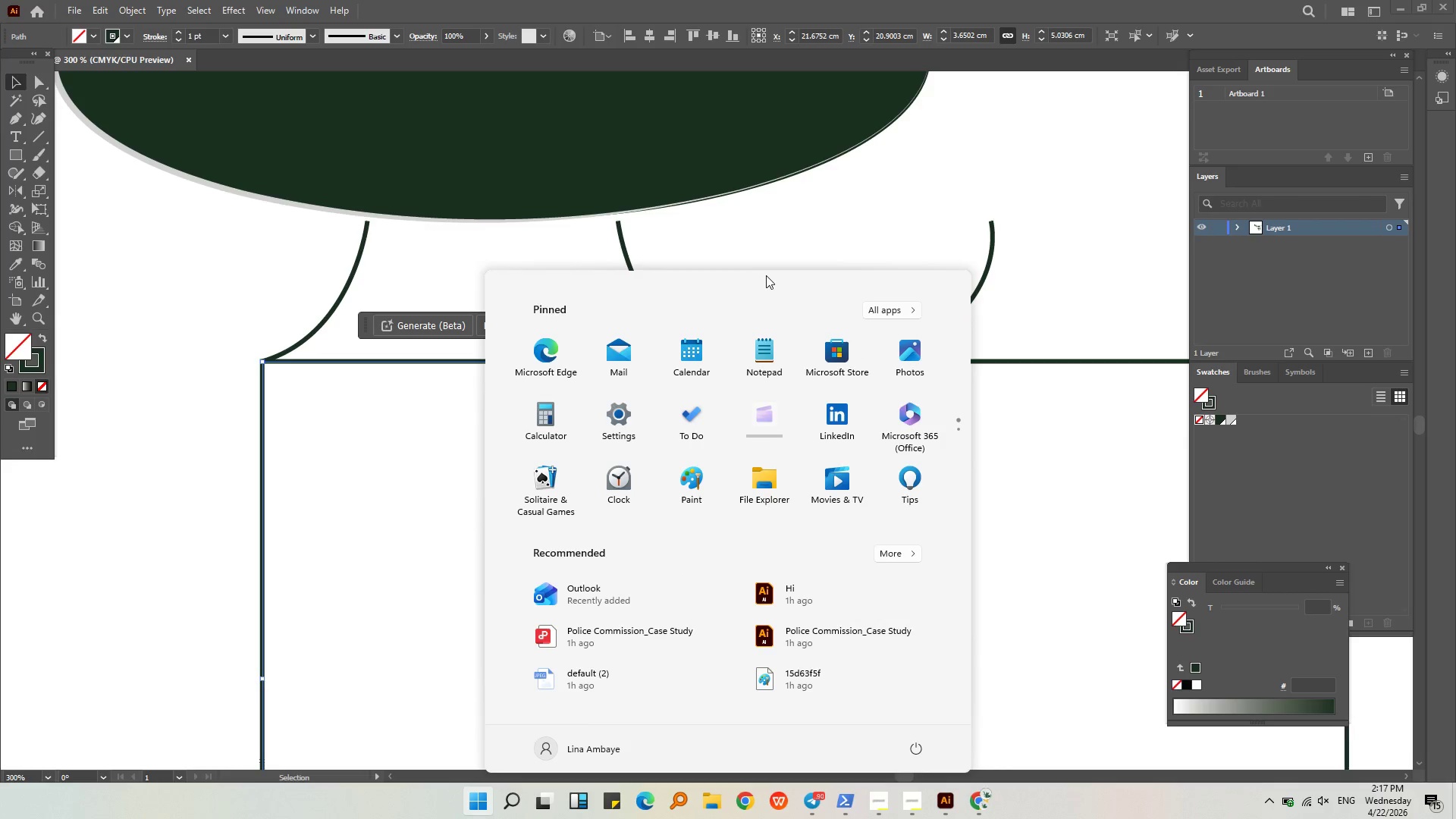 
double_click([700, 245])
 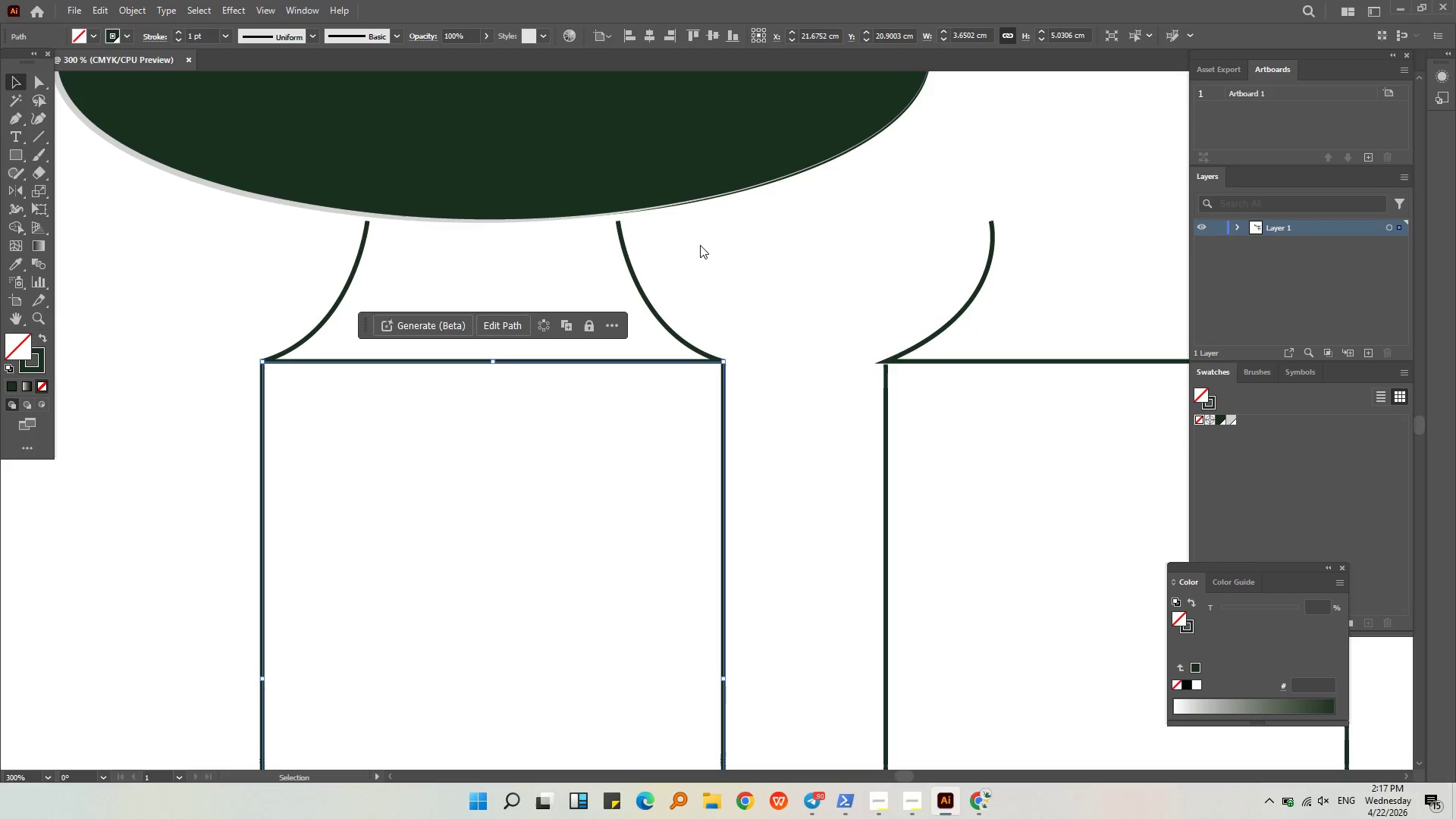 
hold_key(key=MetaLeft, duration=1.06)
scroll: coordinate [712, 247], scroll_direction: down, amount: 6.0
 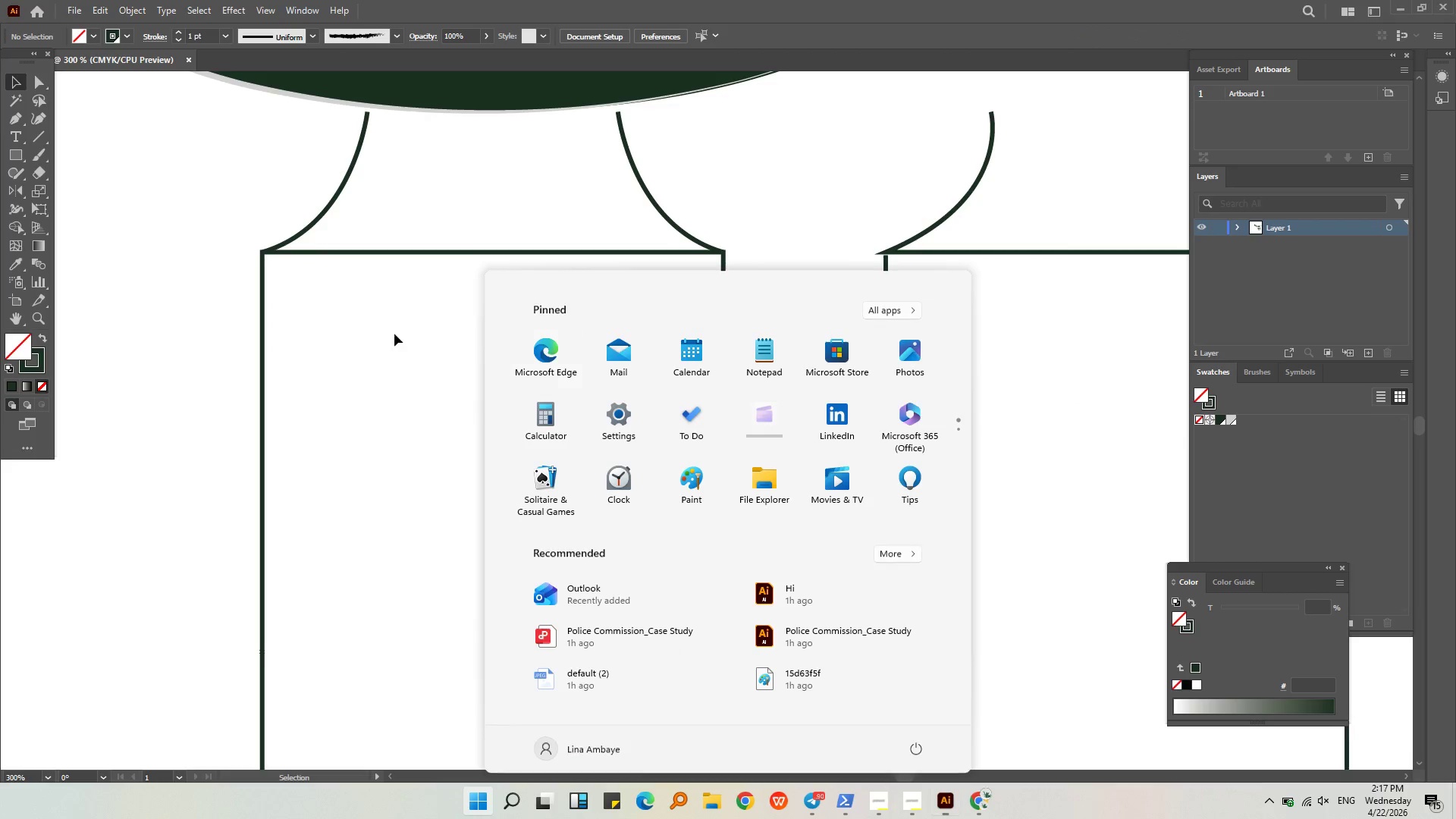 
double_click([394, 334])
 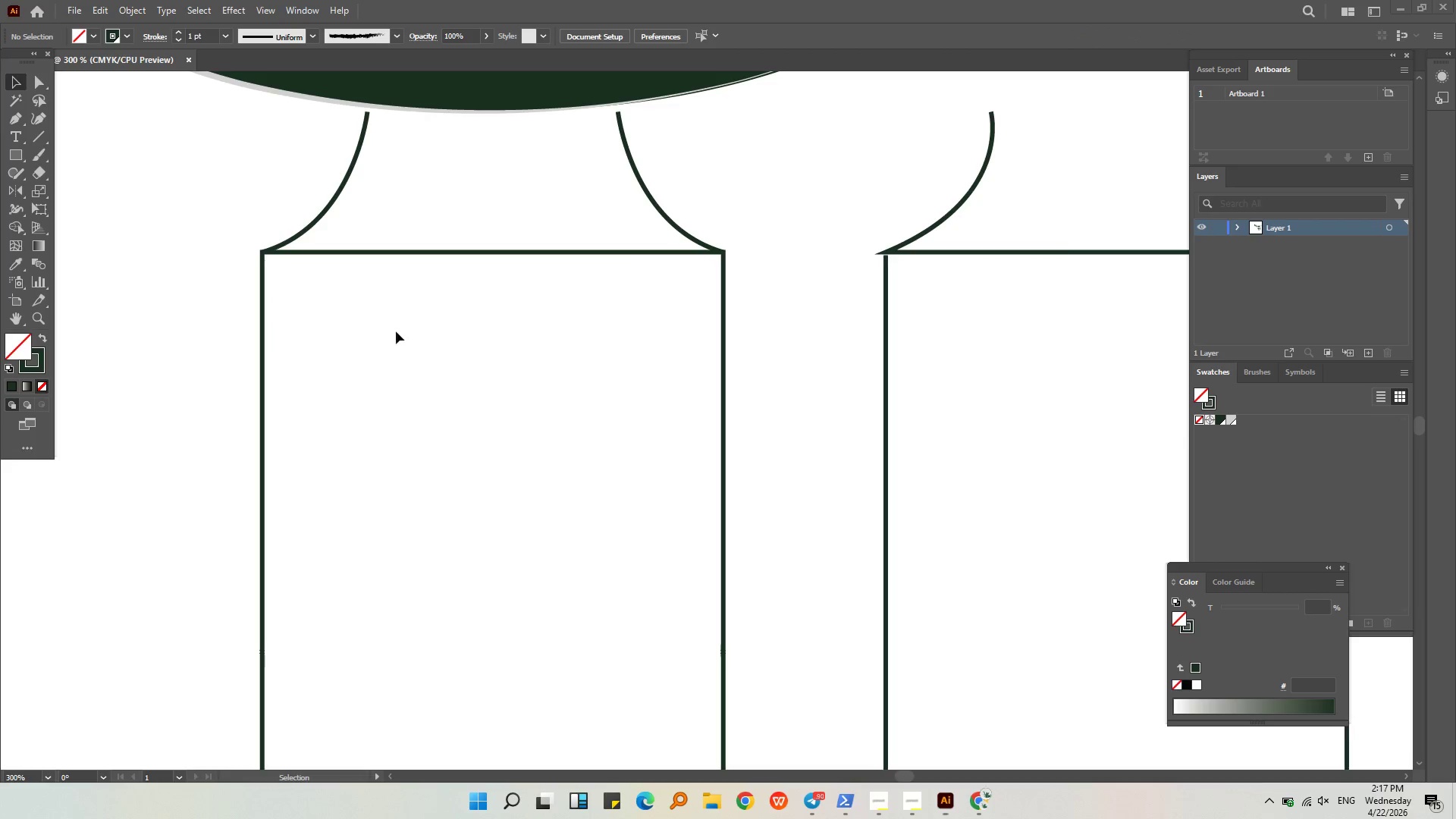 
hold_key(key=AltLeft, duration=0.56)
scroll: coordinate [403, 340], scroll_direction: down, amount: 3.0
 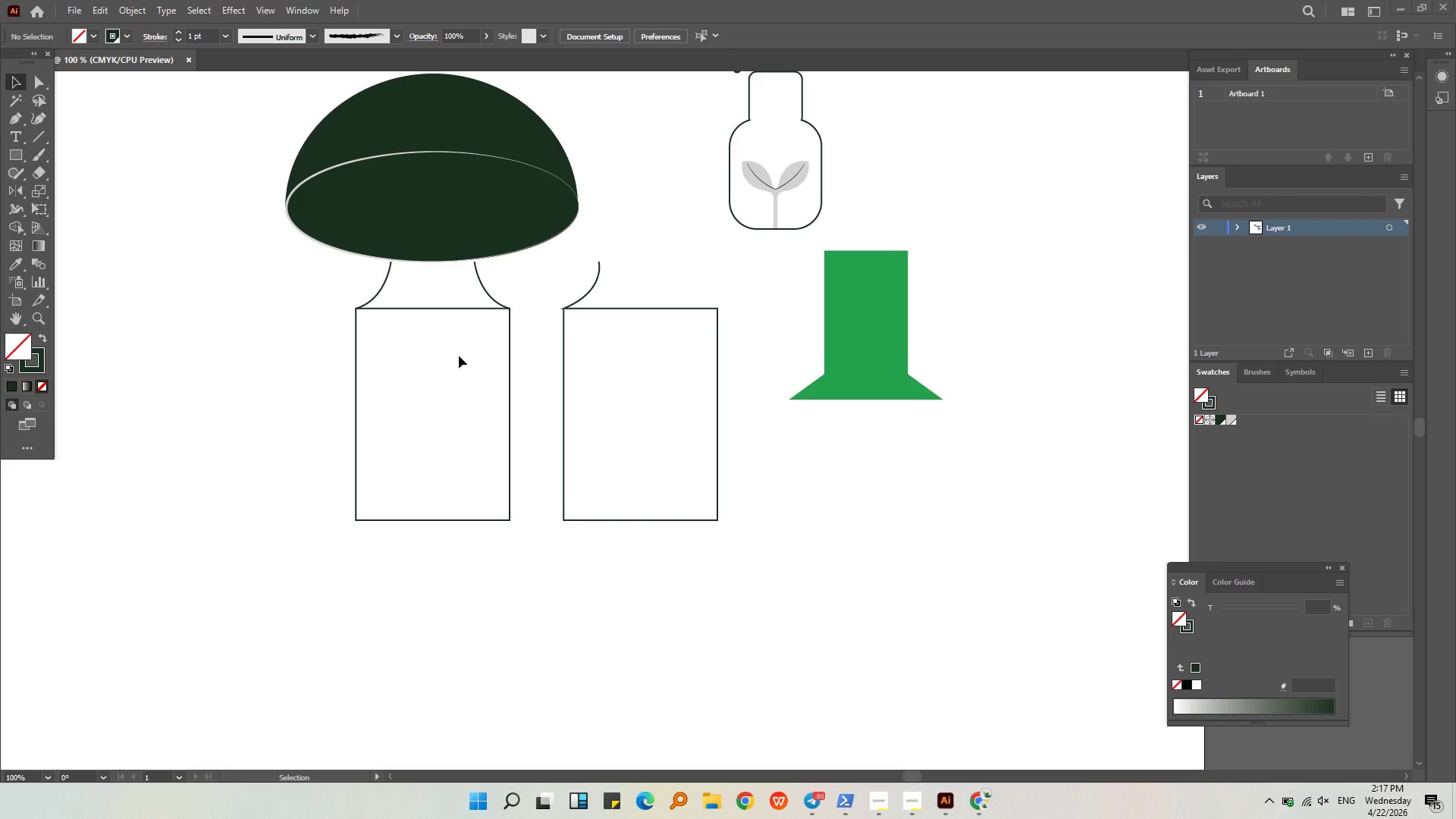 
left_click([444, 311])
 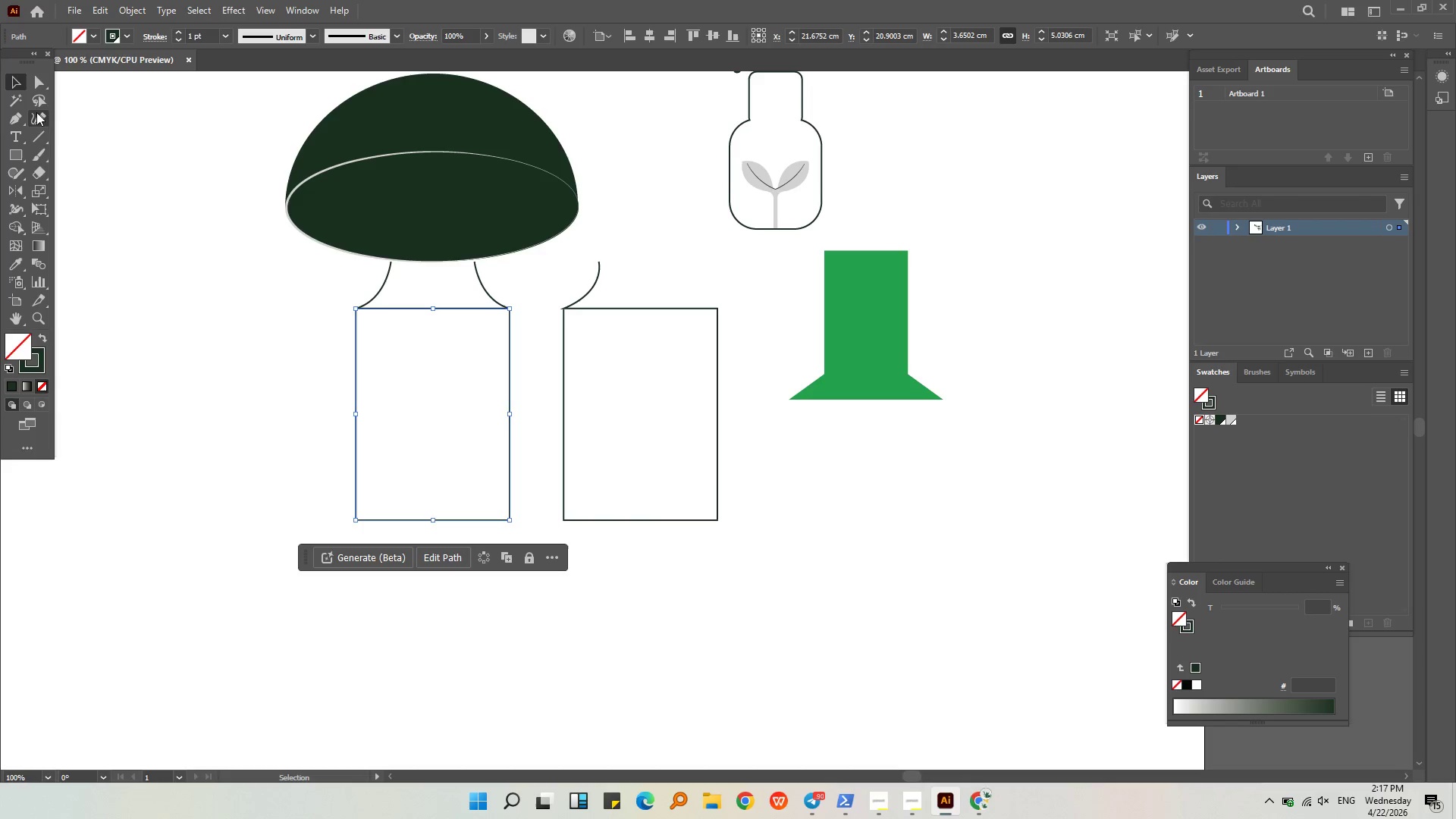 
left_click([39, 85])
 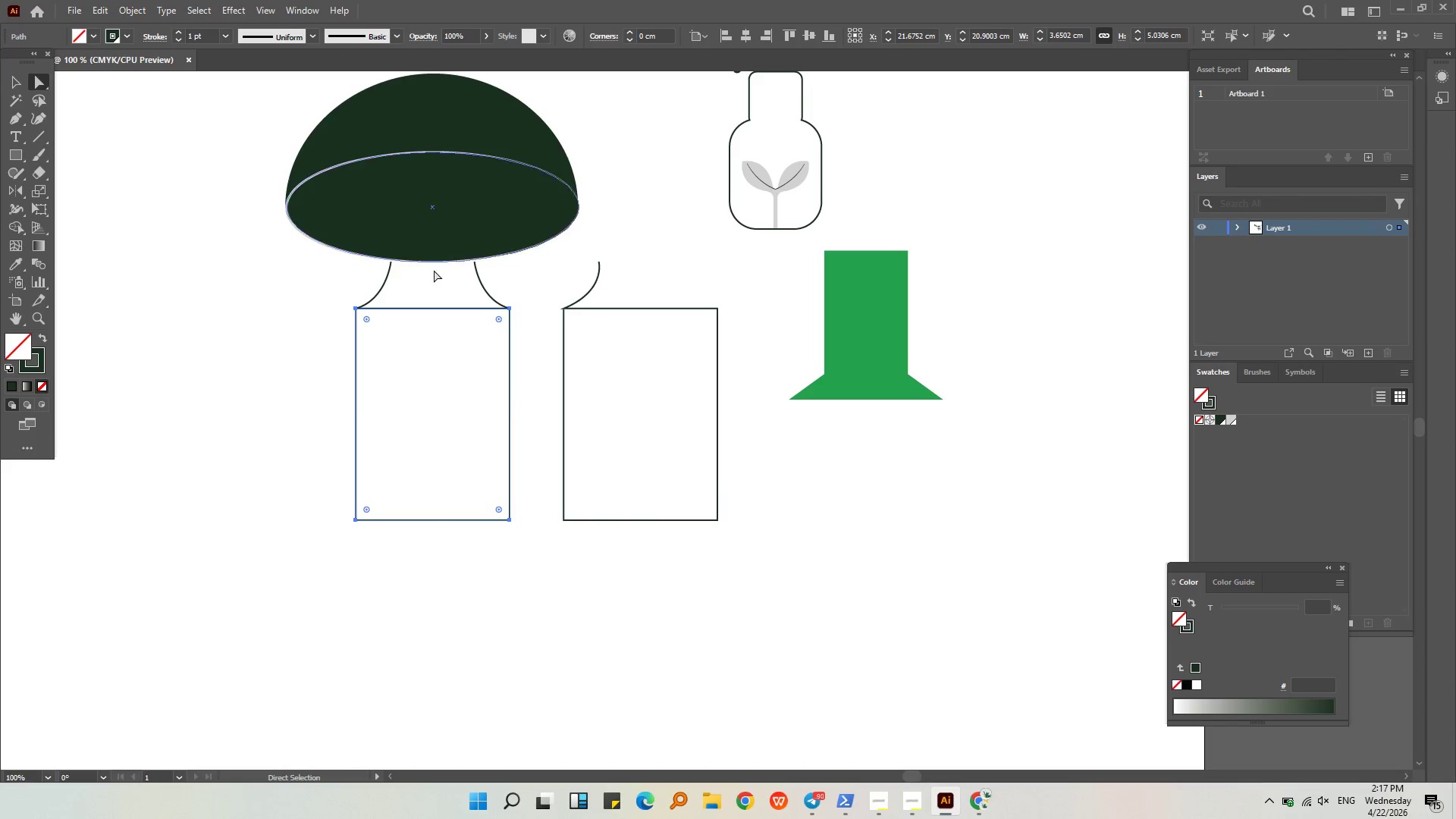 
hold_key(key=AltLeft, duration=0.36)
scroll: coordinate [436, 311], scroll_direction: up, amount: 2.0
 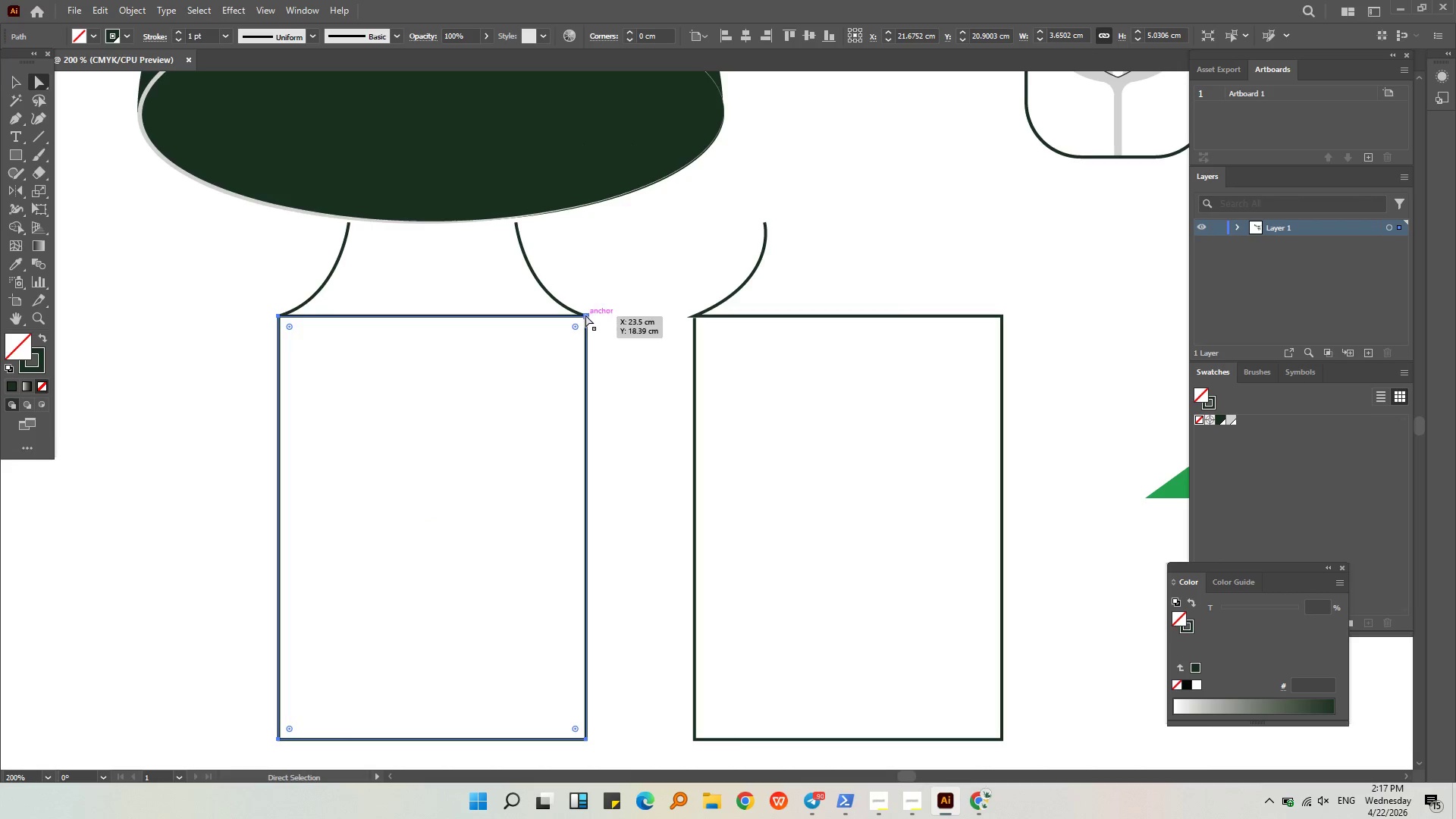 
left_click([587, 315])
 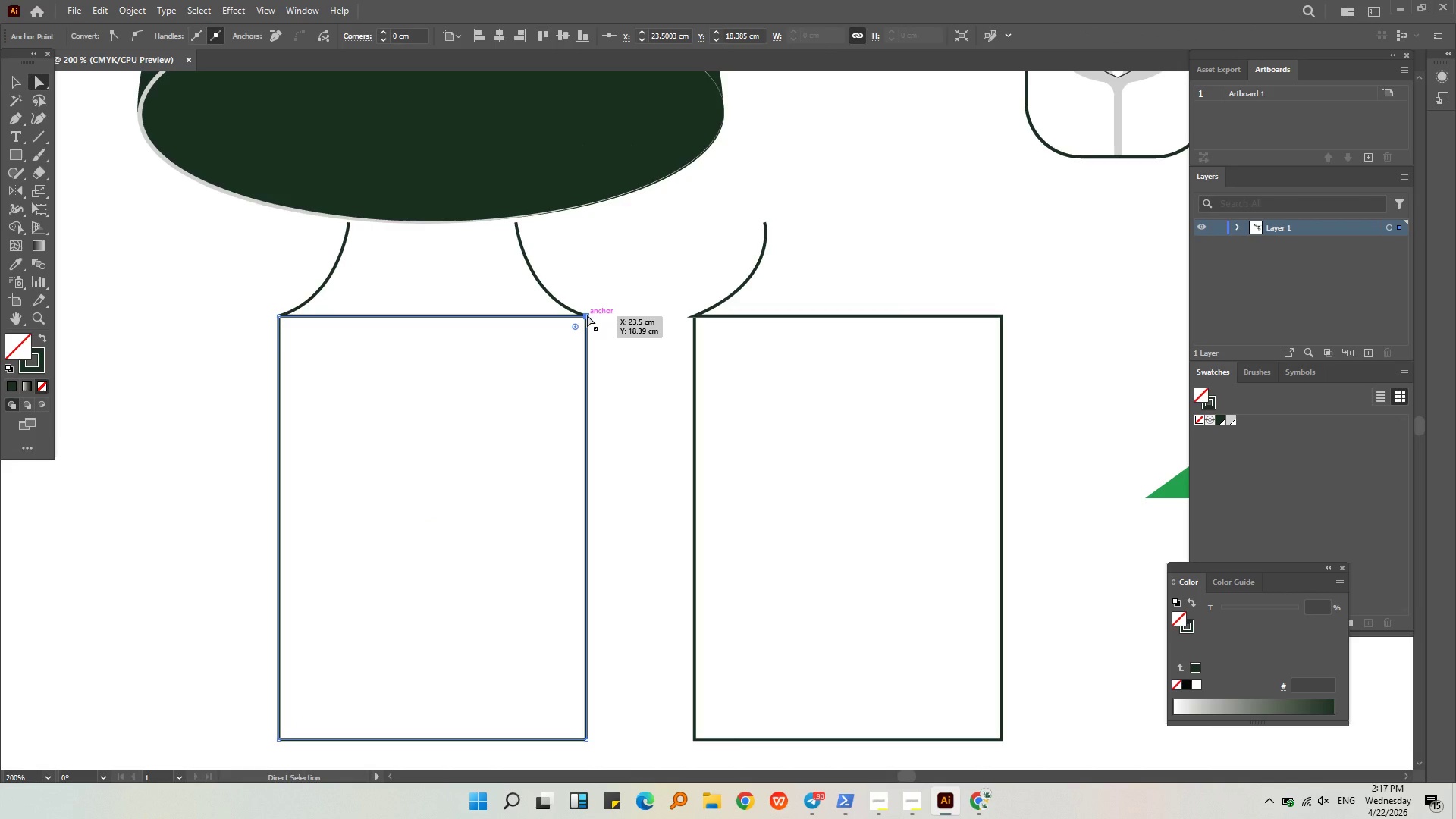 
key(Delete)
 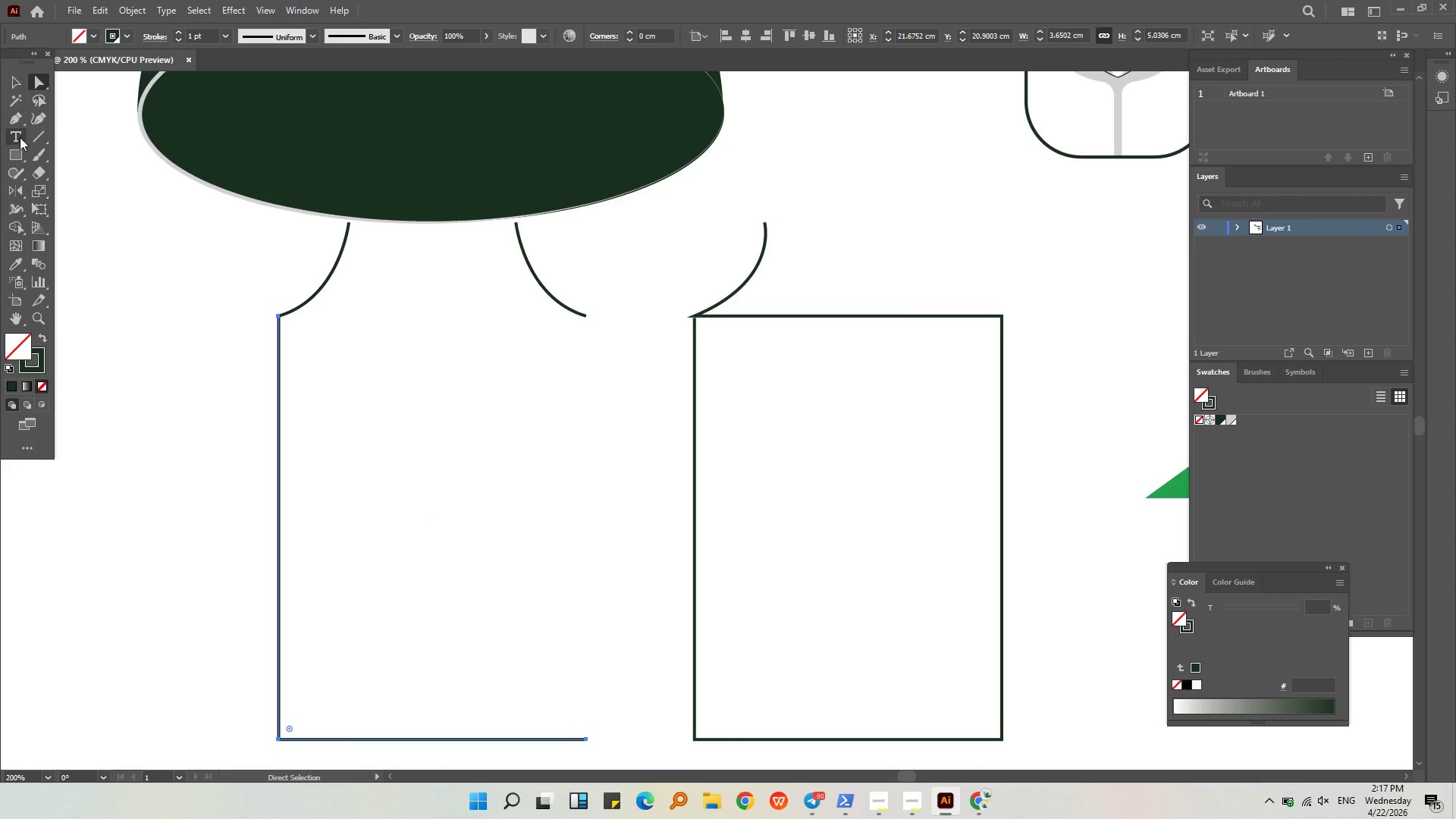 
left_click([19, 74])
 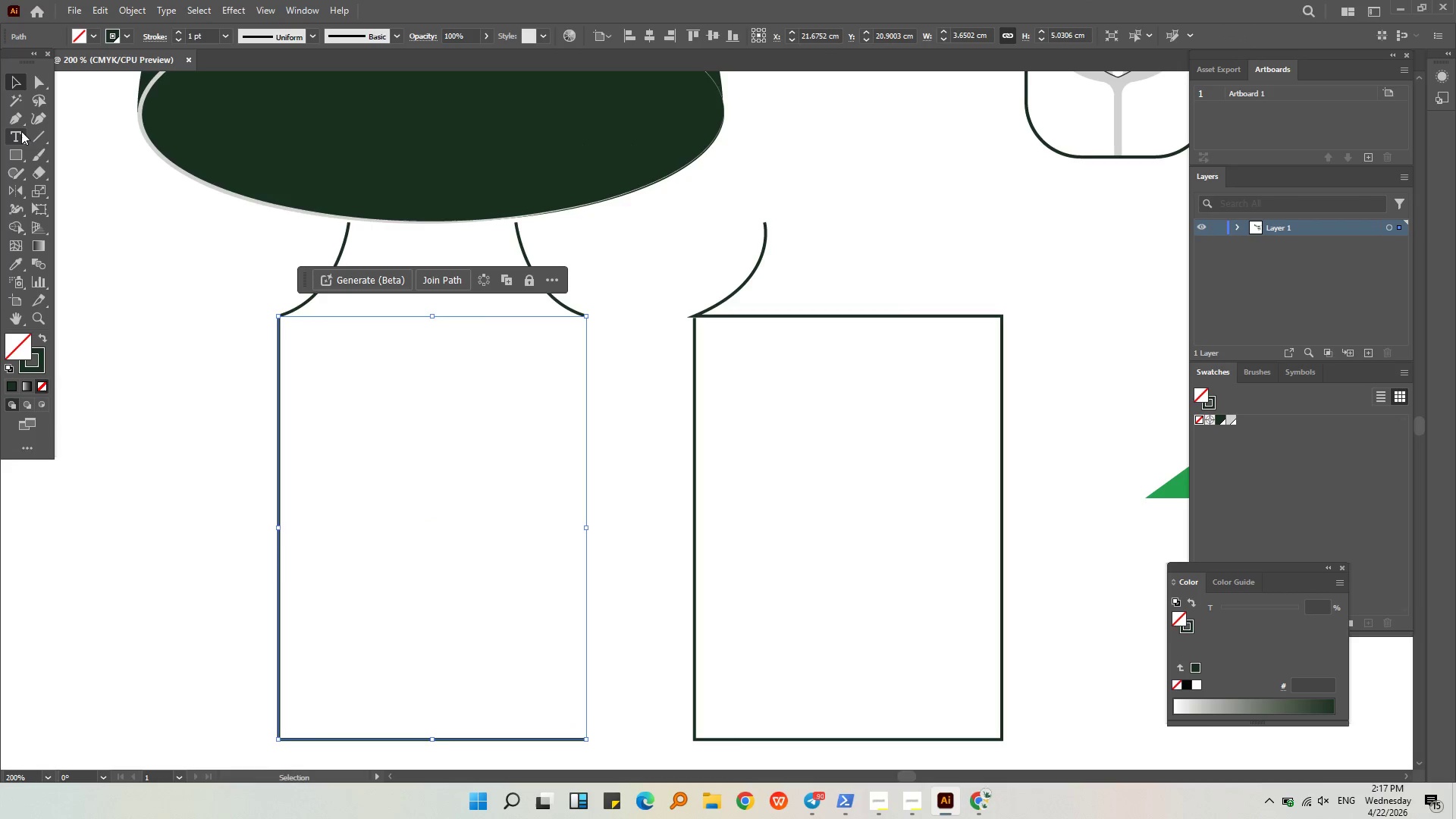 
left_click([18, 119])
 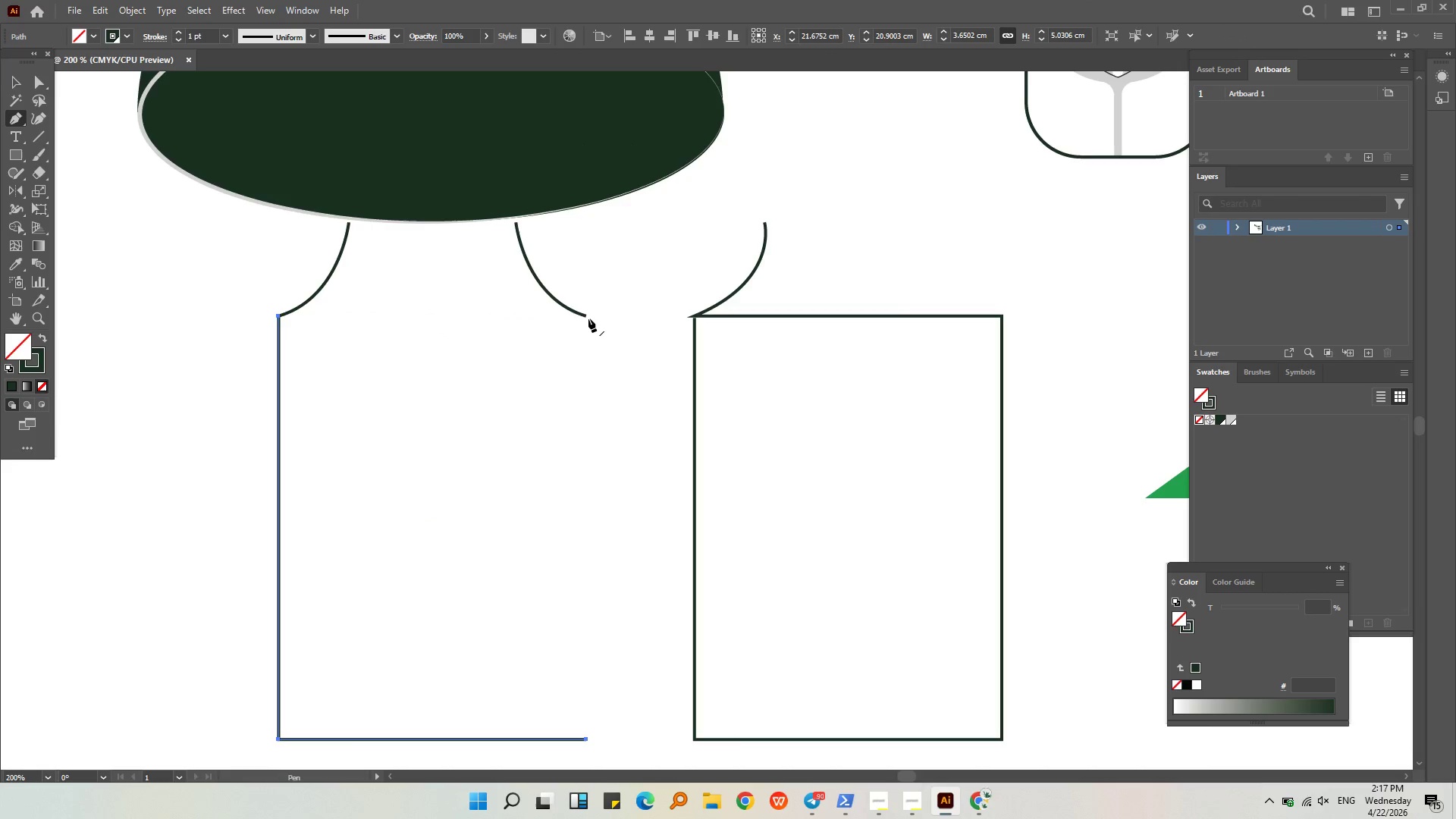 
left_click([586, 315])
 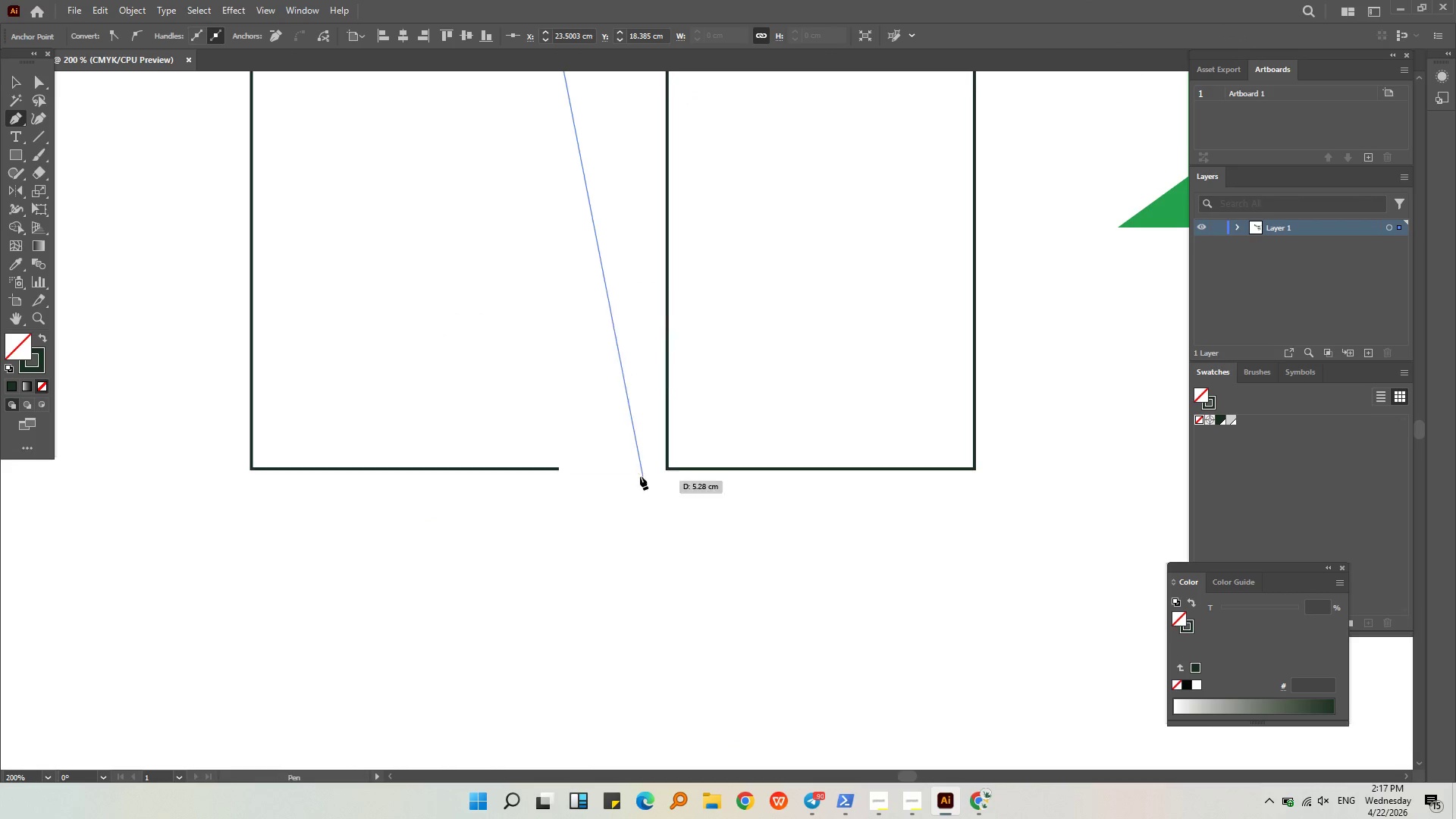 
hold_key(key=ShiftLeft, duration=1.31)
 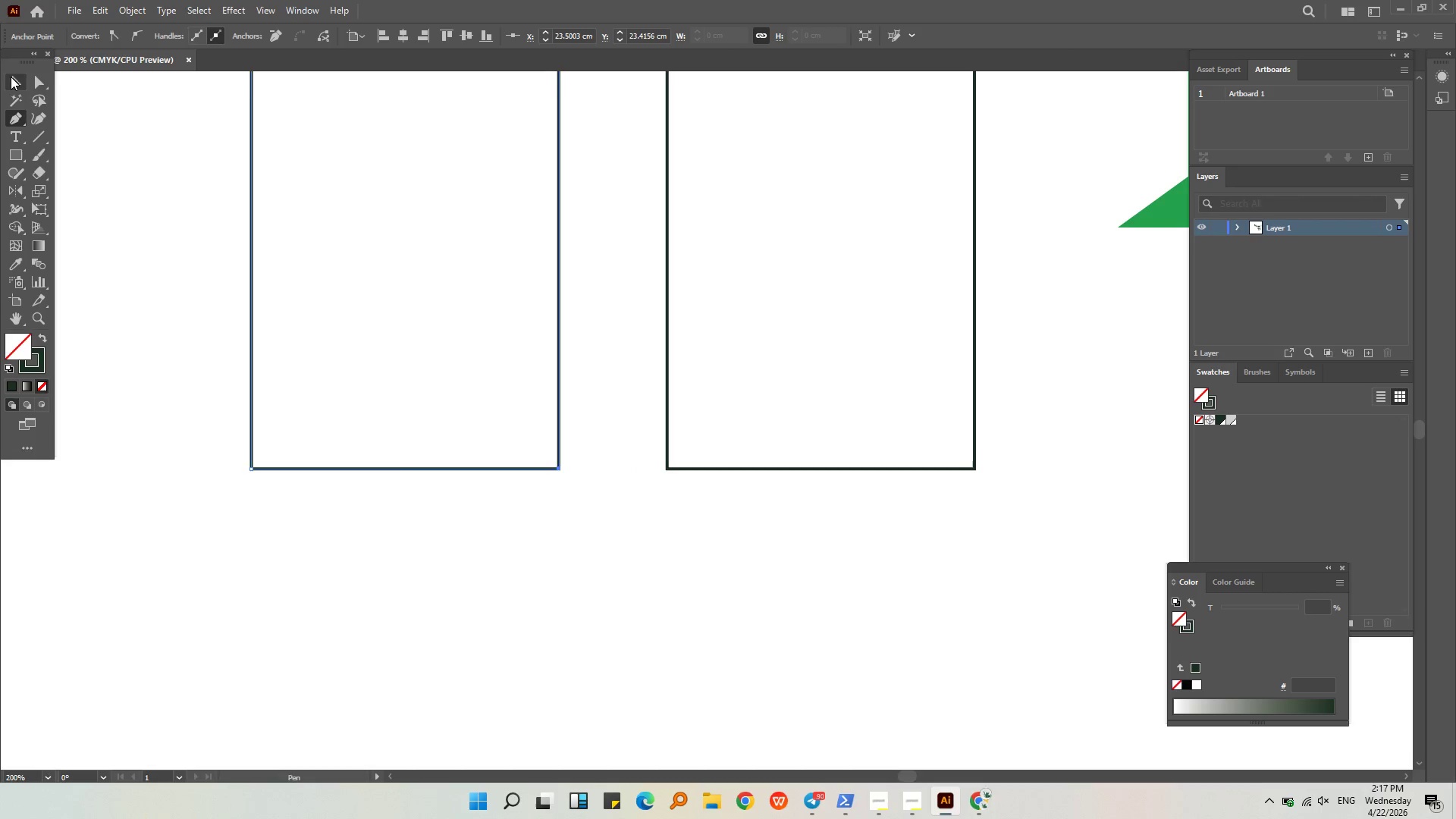 
double_click([160, 157])
 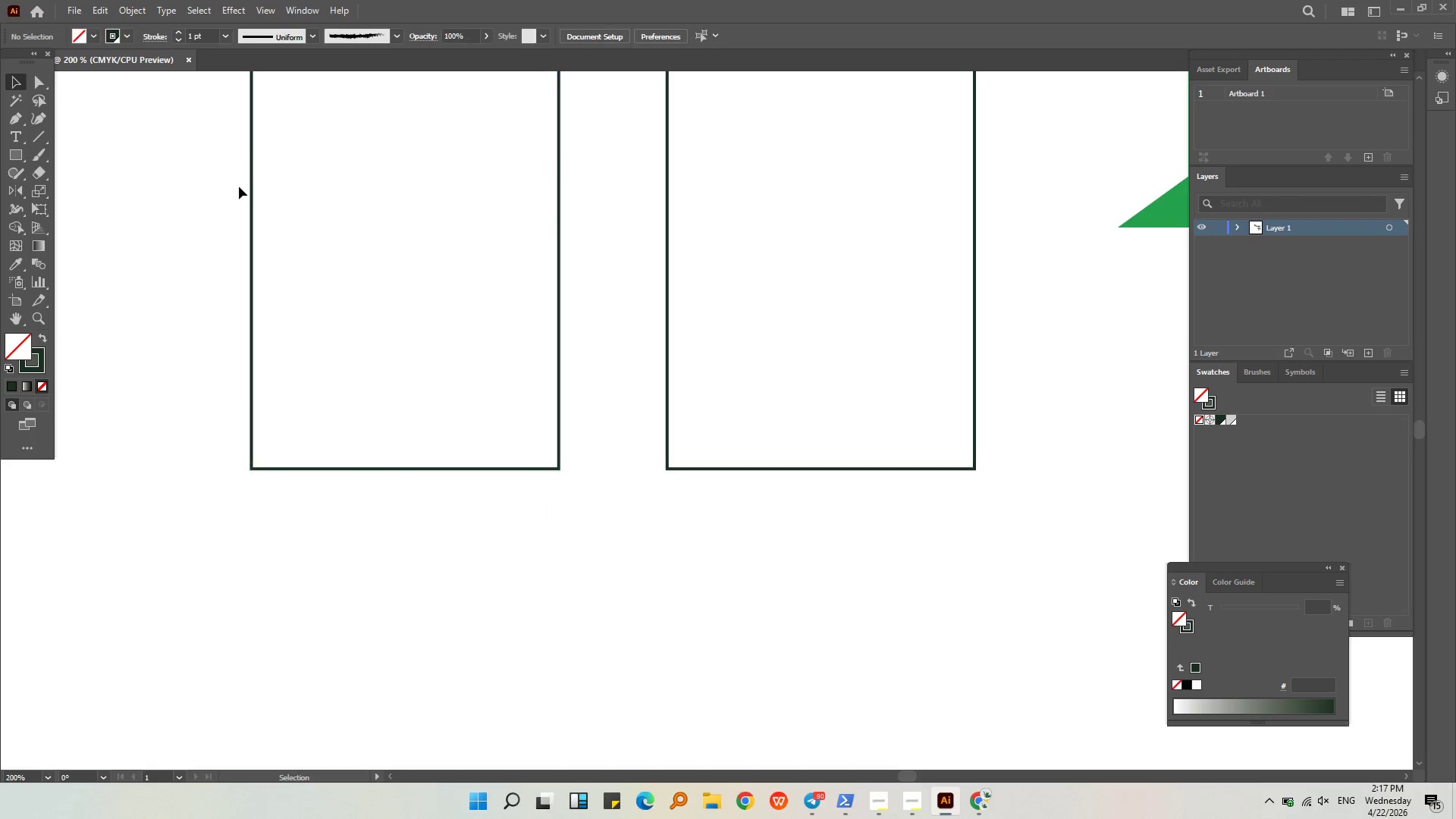 
key(Alt+AltLeft)
 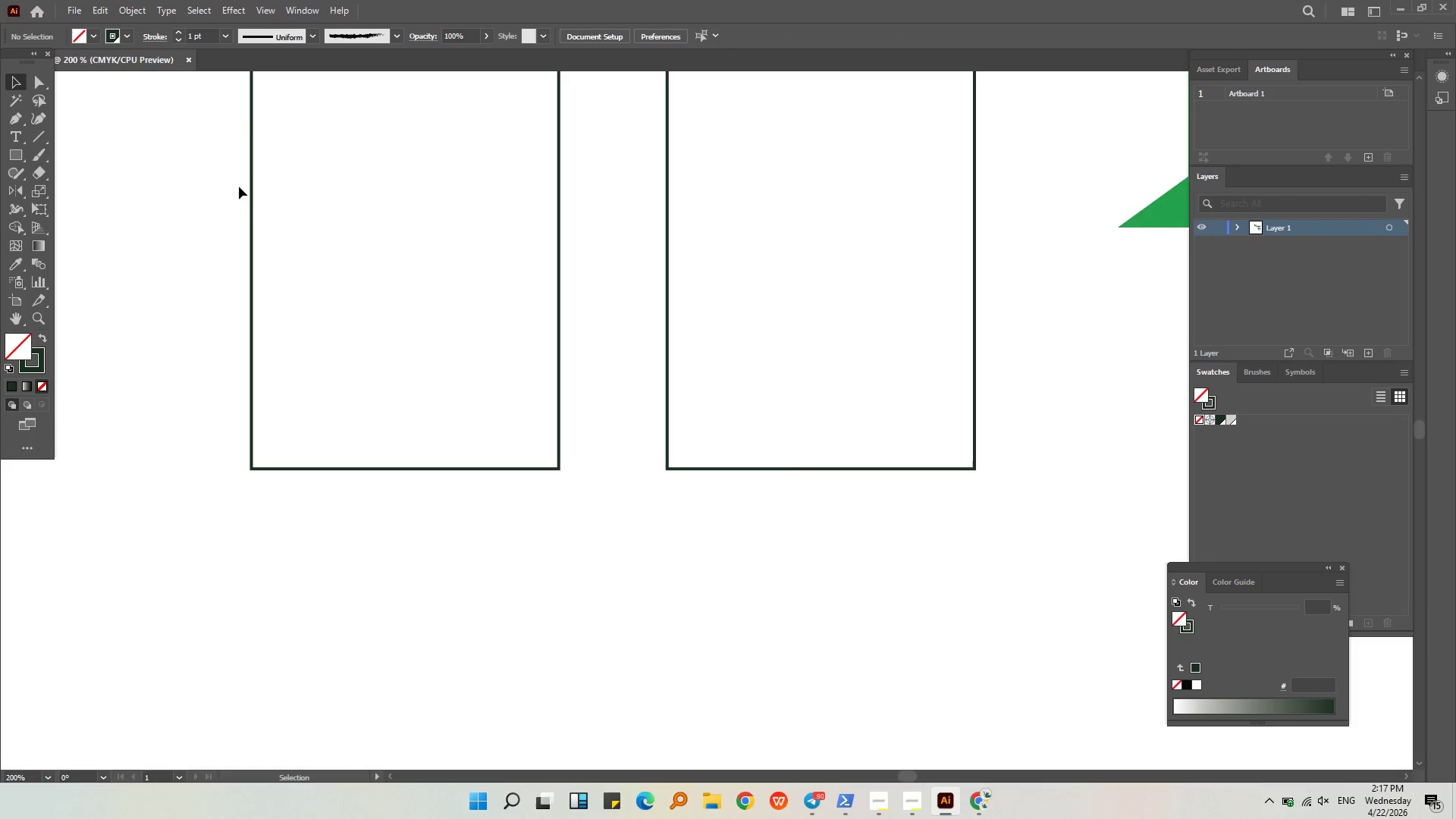 
scroll: coordinate [240, 187], scroll_direction: down, amount: 2.0
 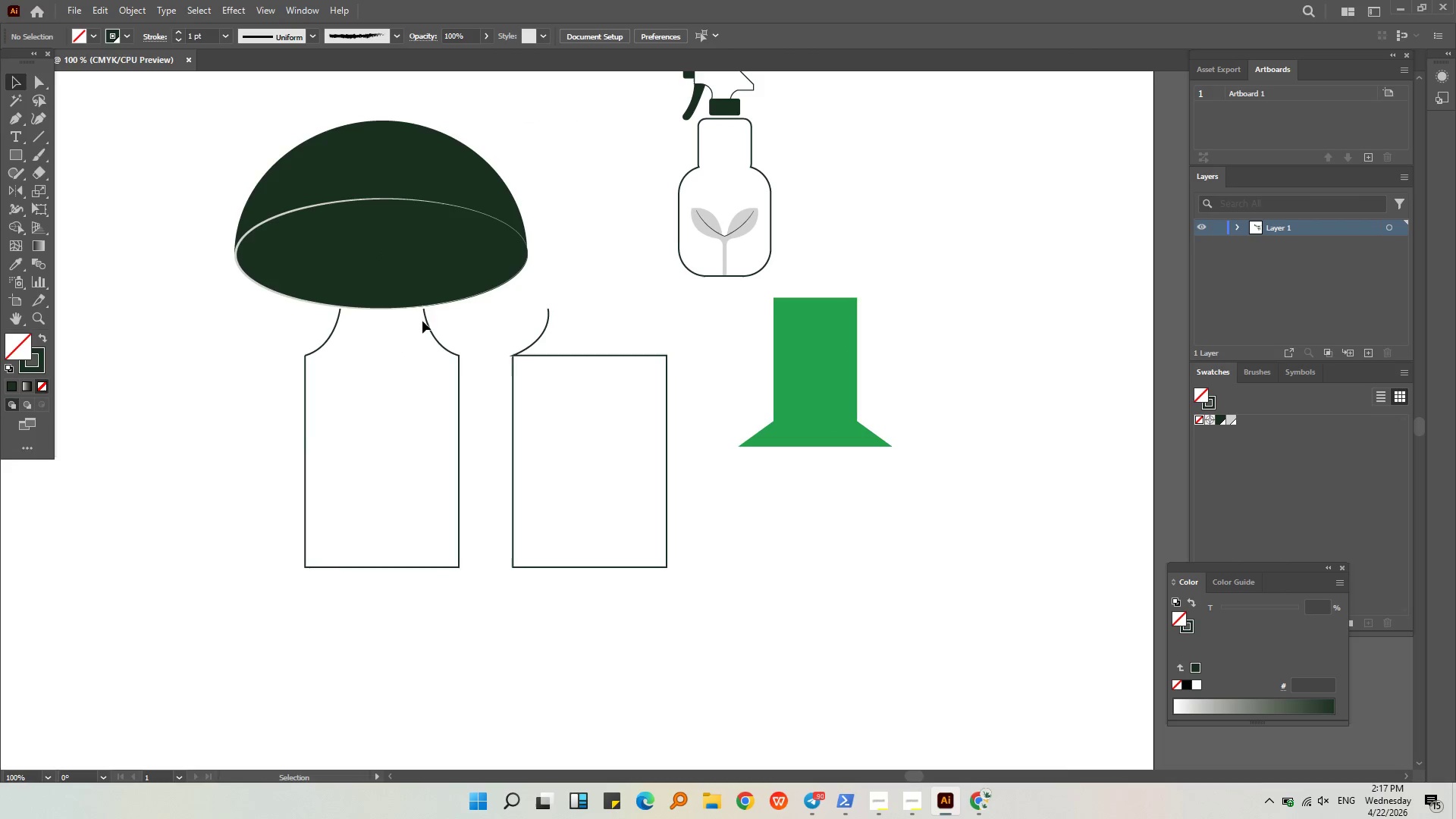 
left_click([428, 325])
 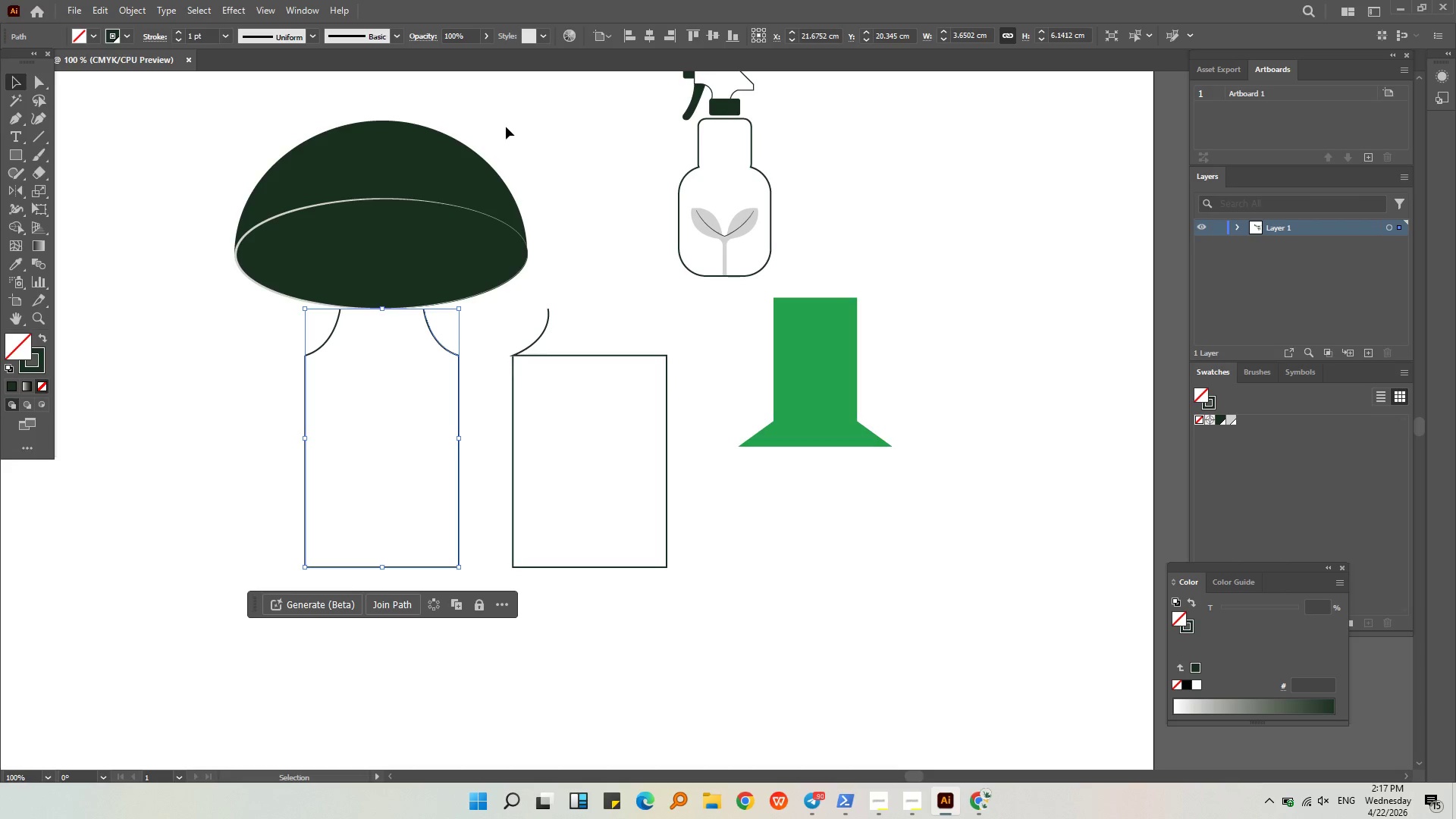 
wait(12.14)
 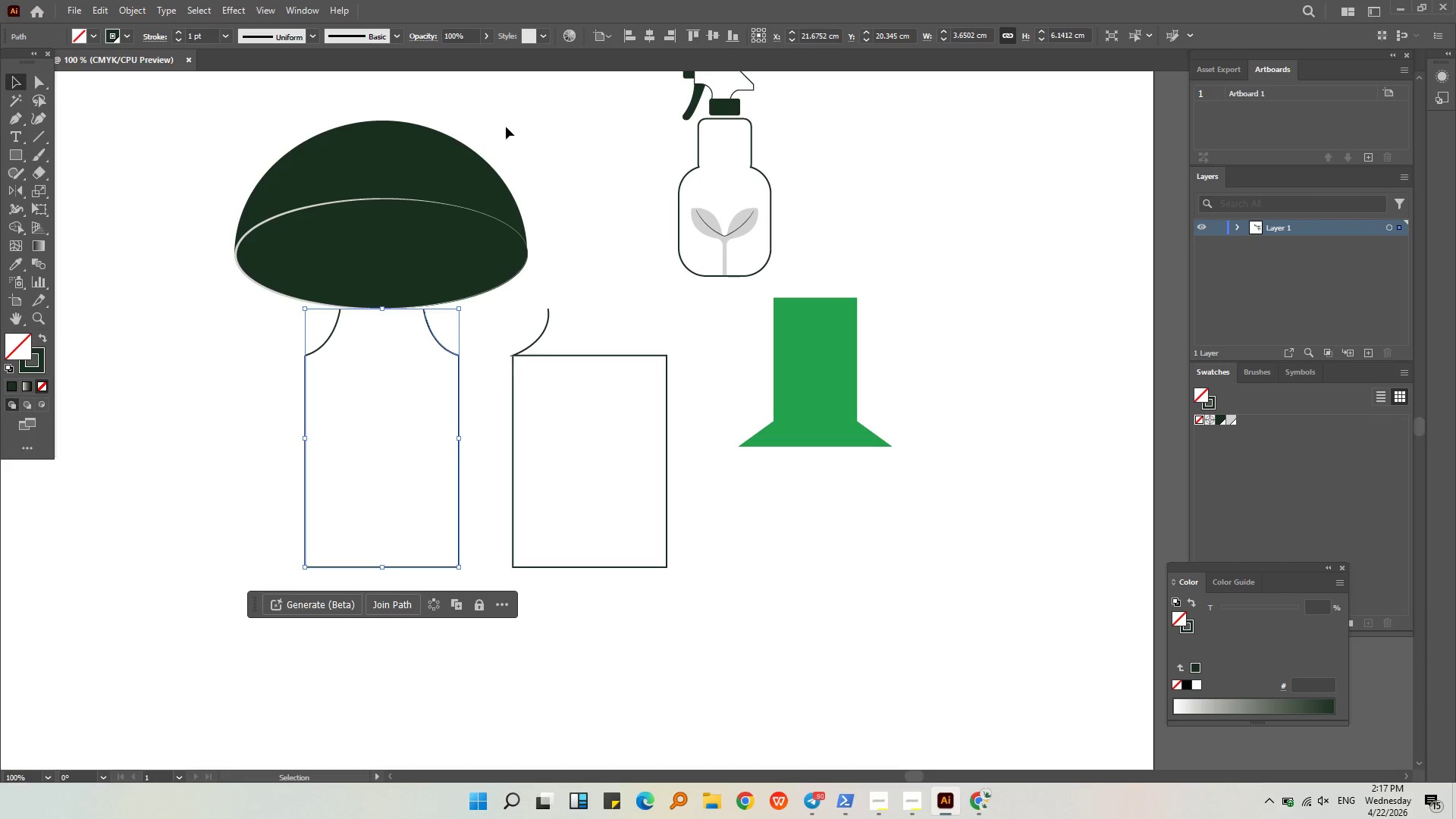 
scroll: coordinate [203, 37], scroll_direction: up, amount: 6.0
 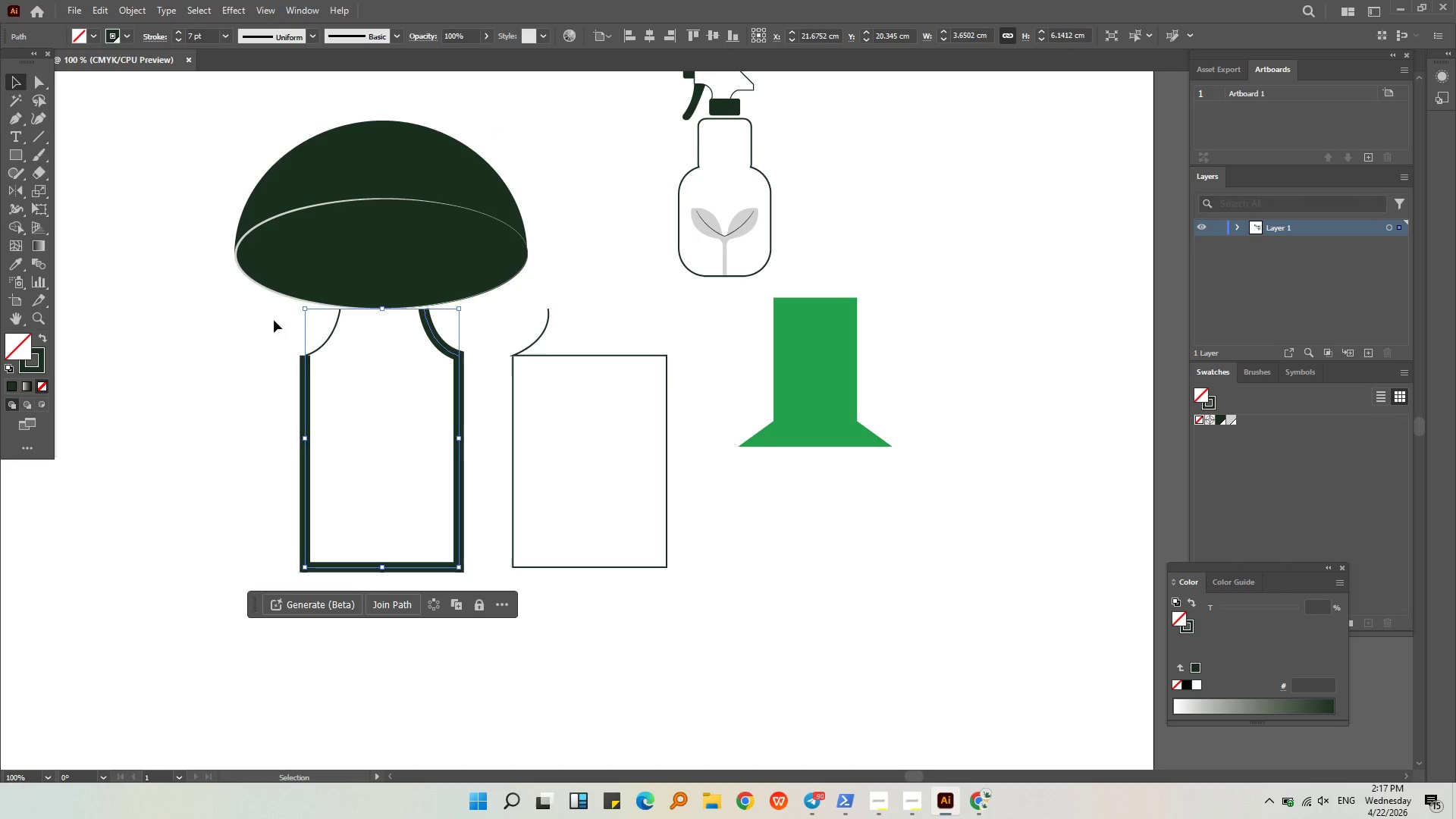 
left_click([314, 350])
 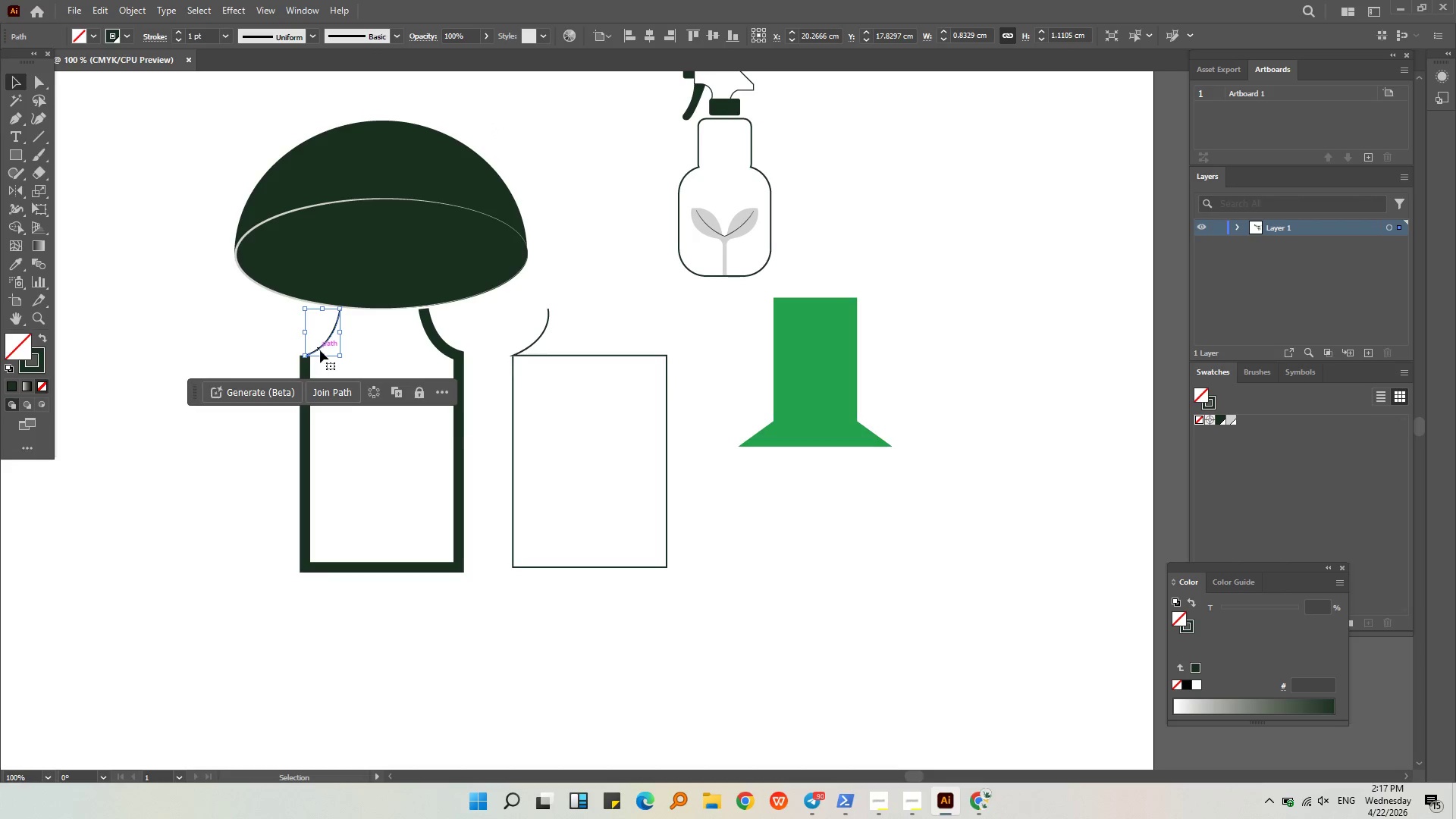 
hold_key(key=AltLeft, duration=1.11)
scroll: coordinate [320, 347], scroll_direction: up, amount: 3.0
 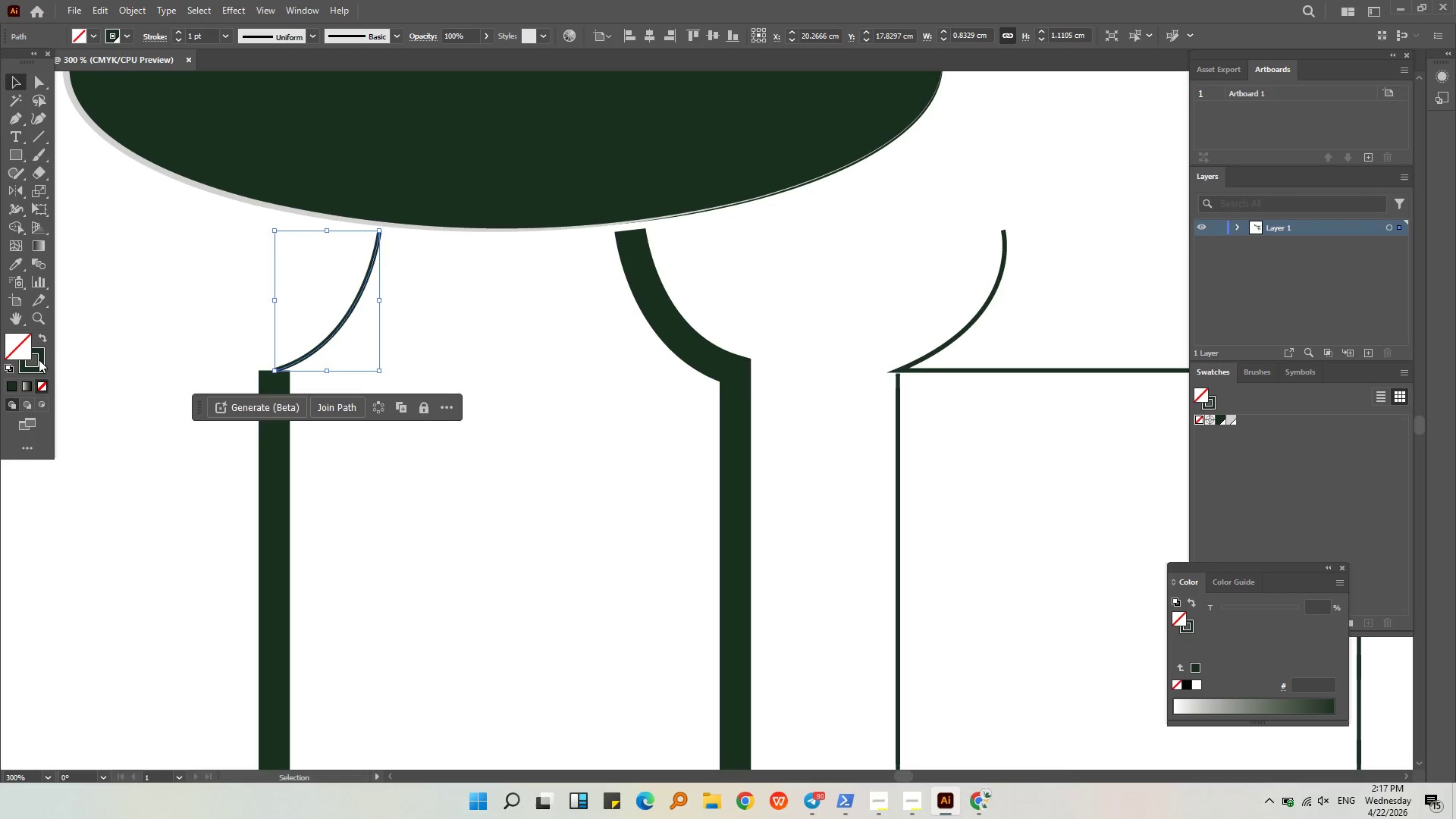 
left_click([19, 263])
 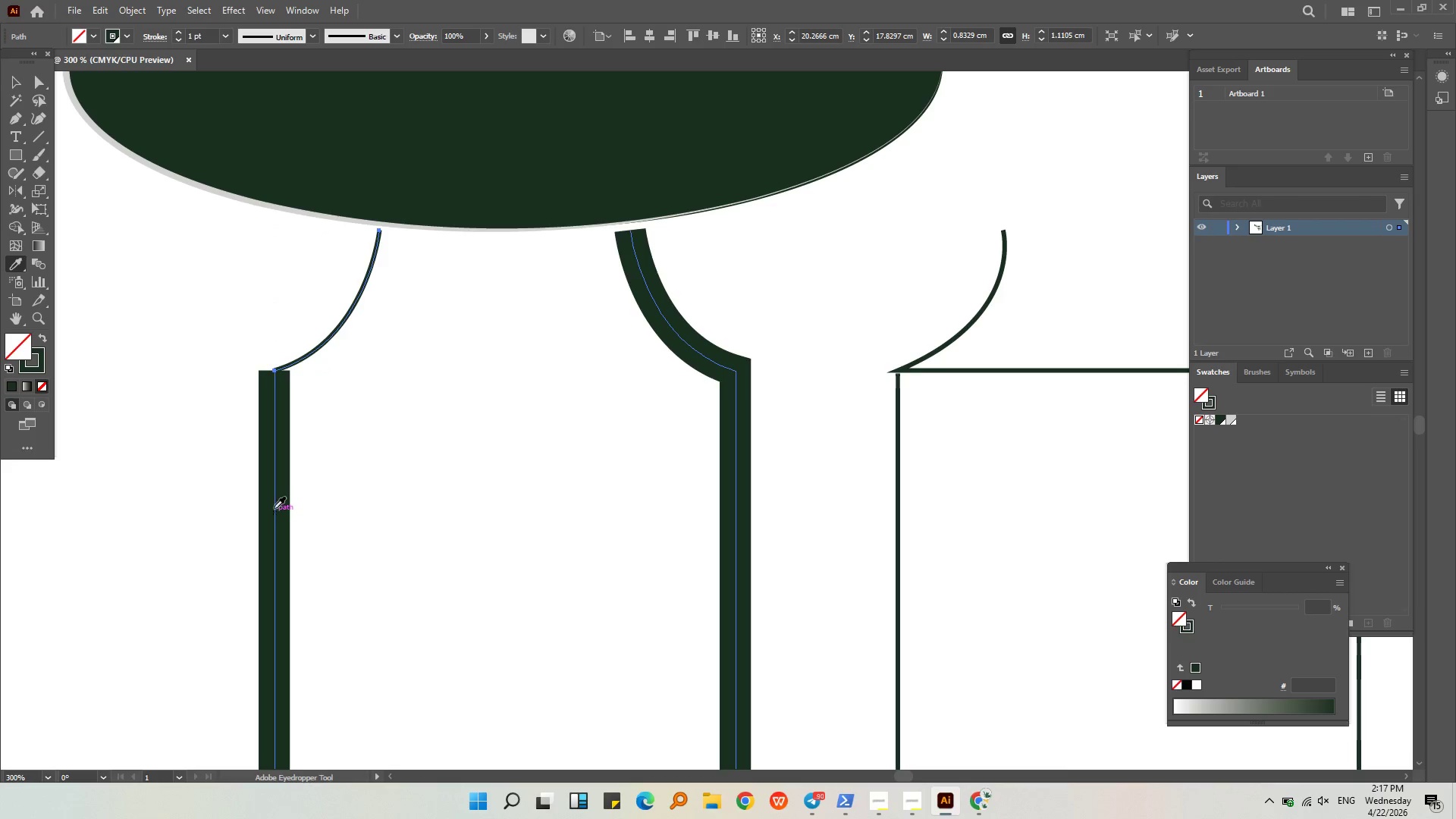 
left_click([275, 507])
 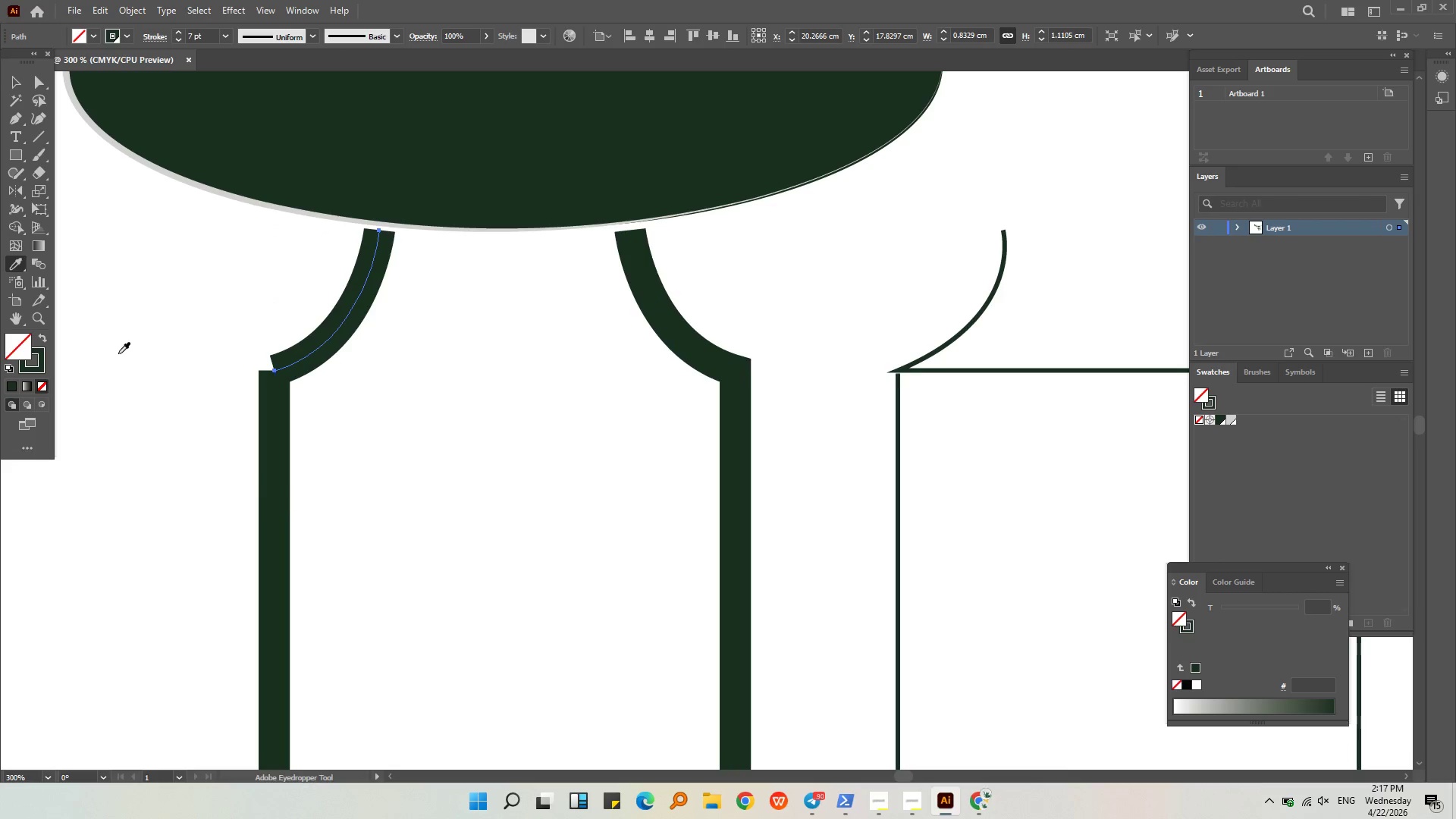 
mouse_move([11, 93])
 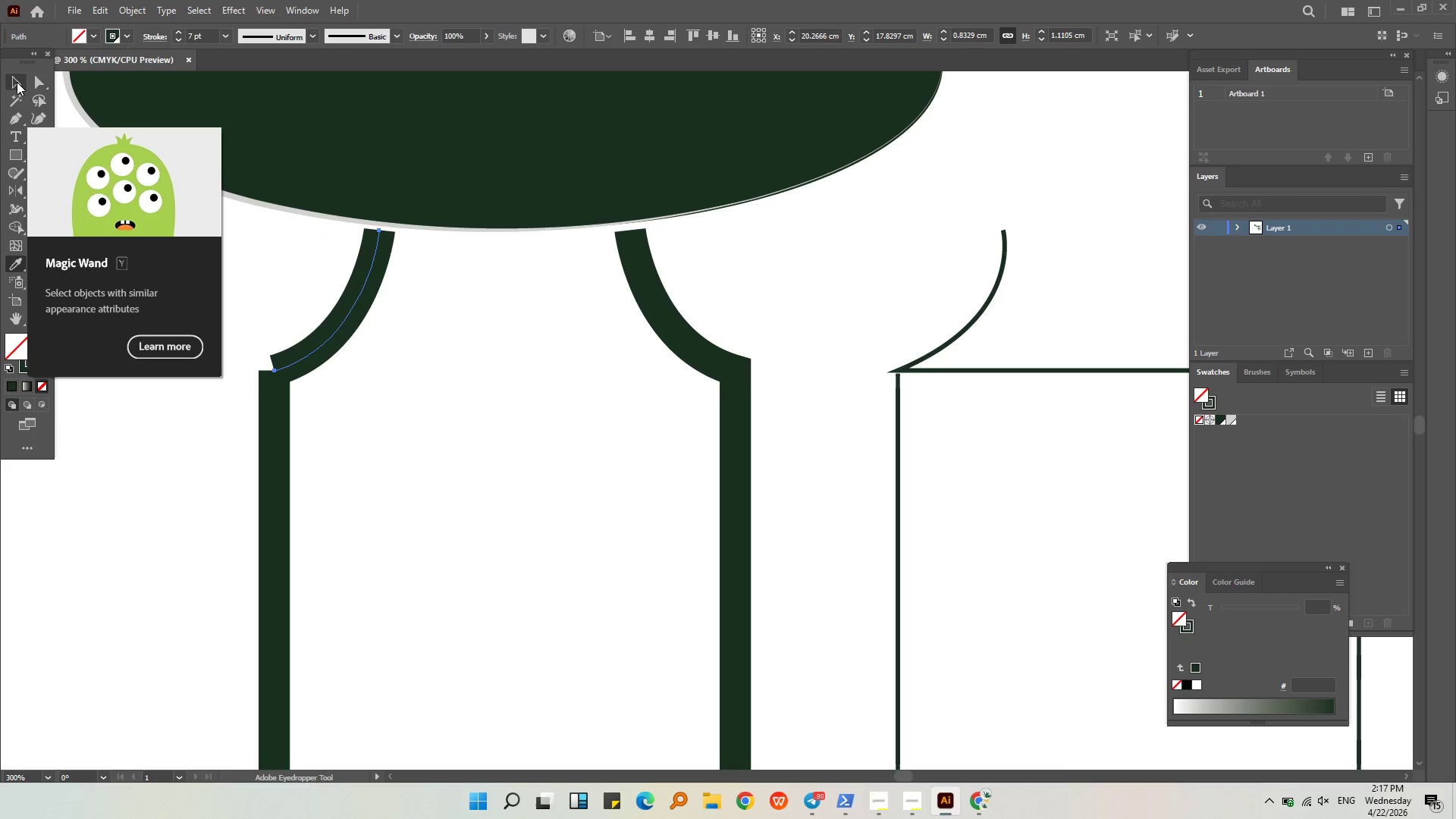 
left_click([17, 81])
 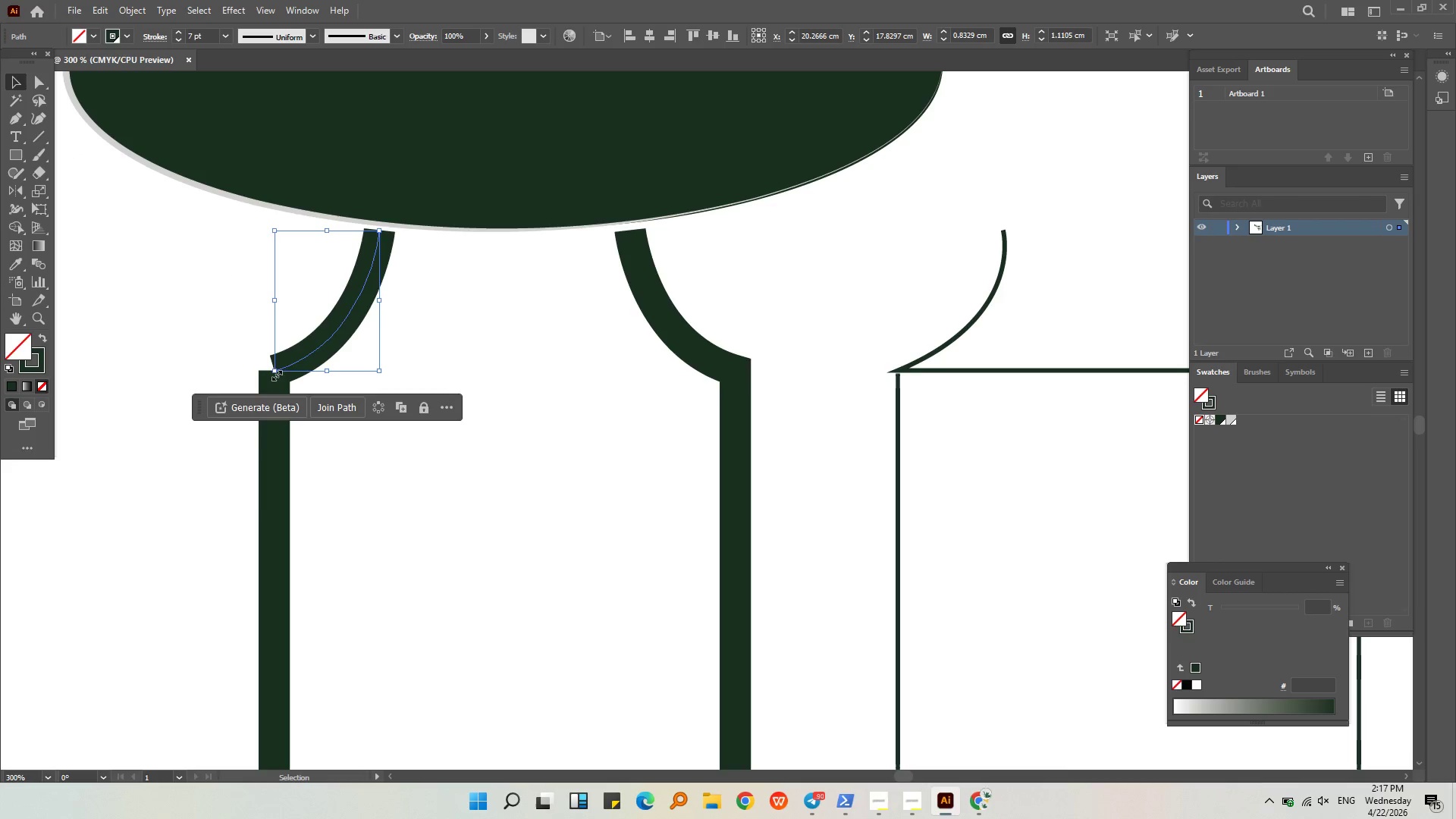 
hold_key(key=ShiftLeft, duration=0.66)
left_click([277, 451])
 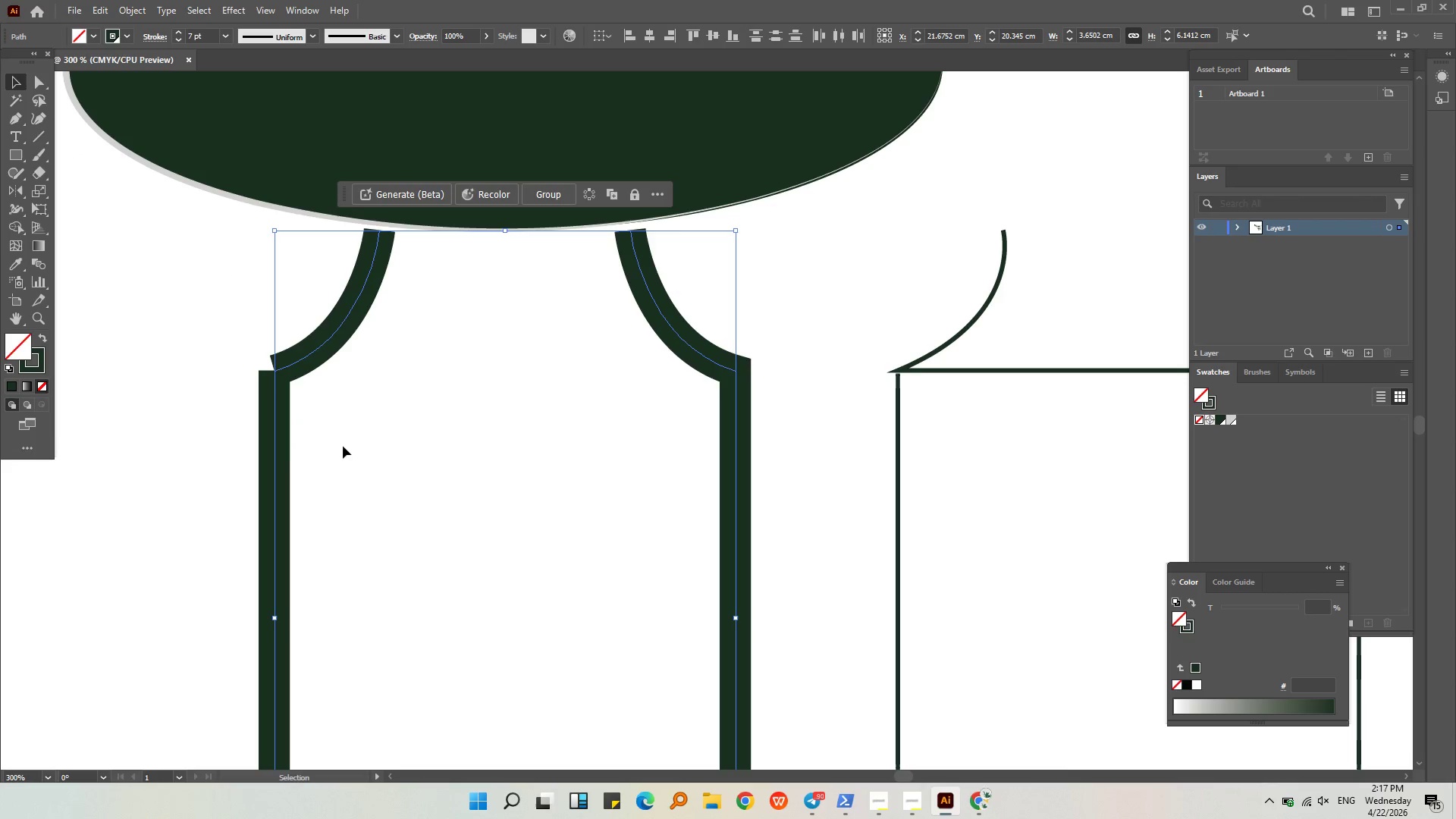 
double_click([356, 446])
 